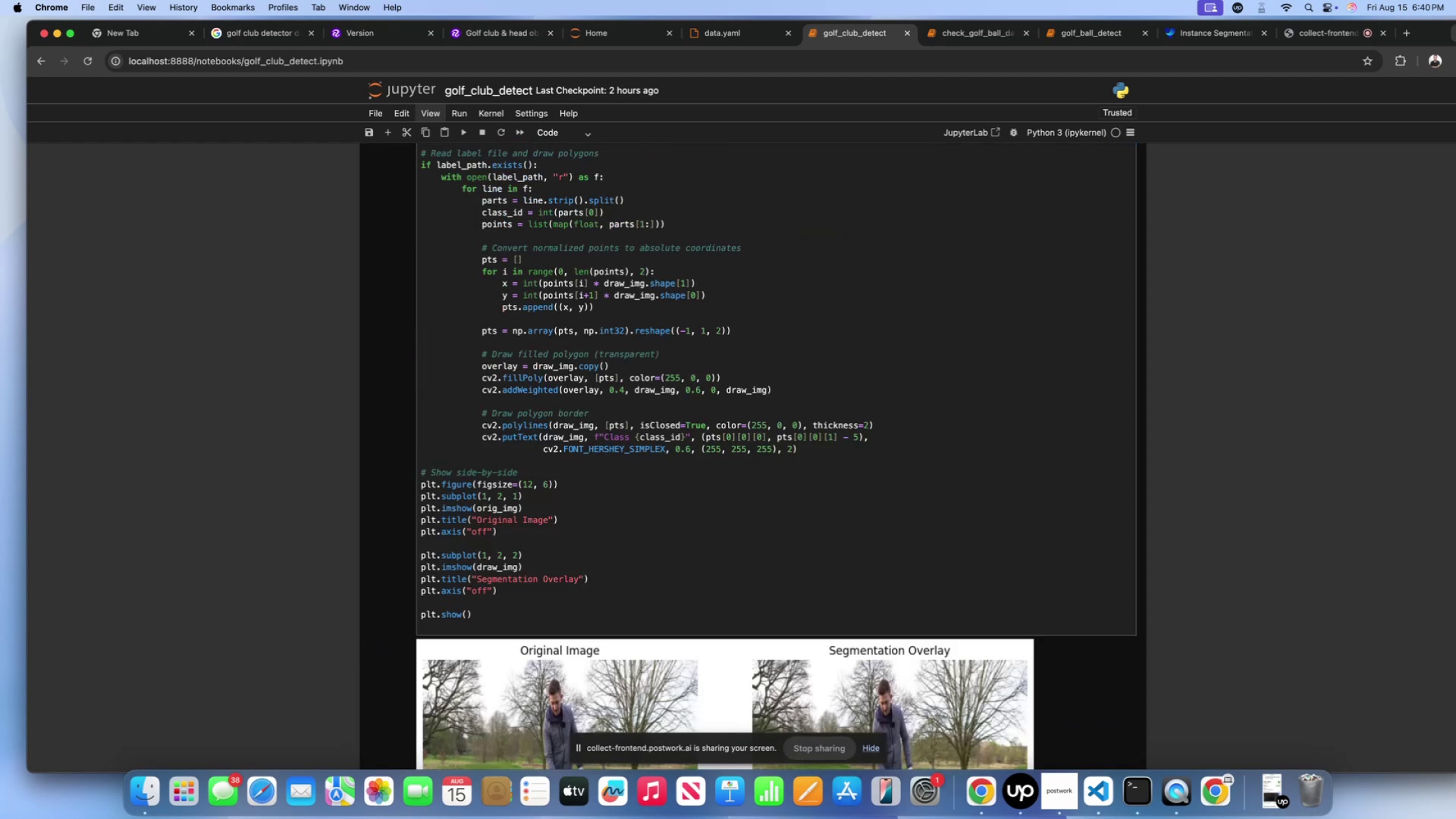 
scroll: coordinate [673, 301], scroll_direction: down, amount: 52.0
 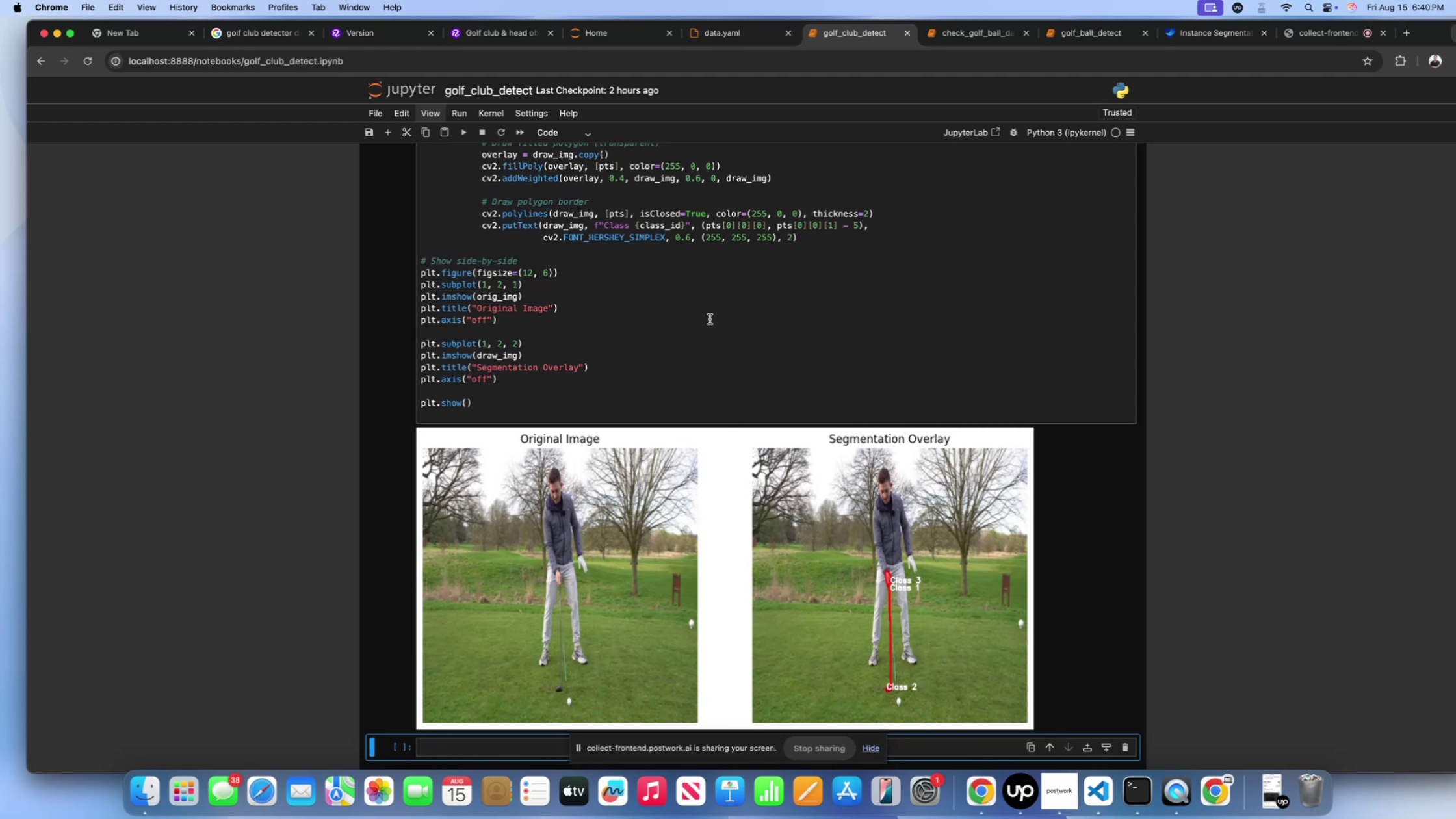 
wait(14.18)
 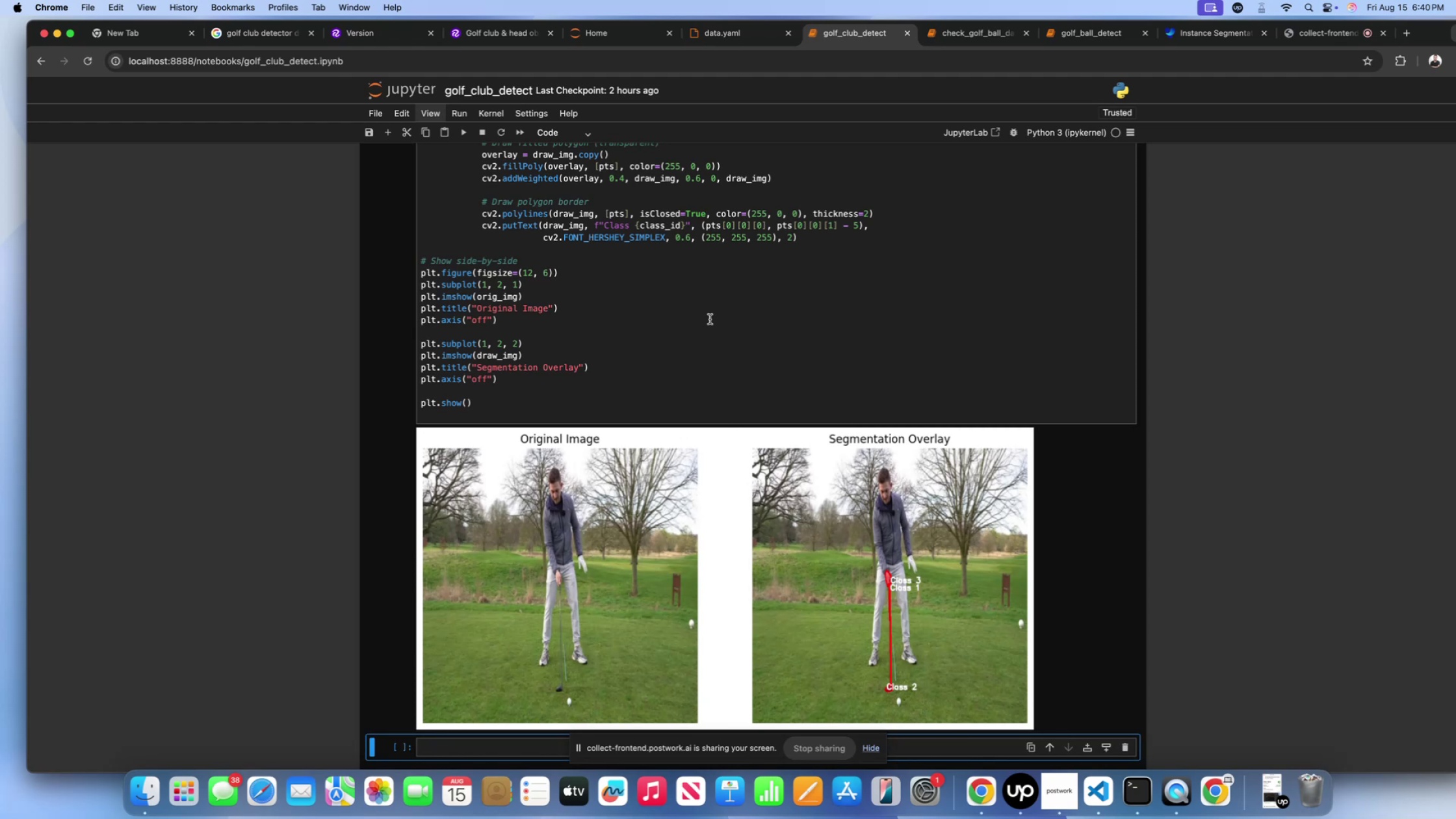 
left_click([502, 40])
 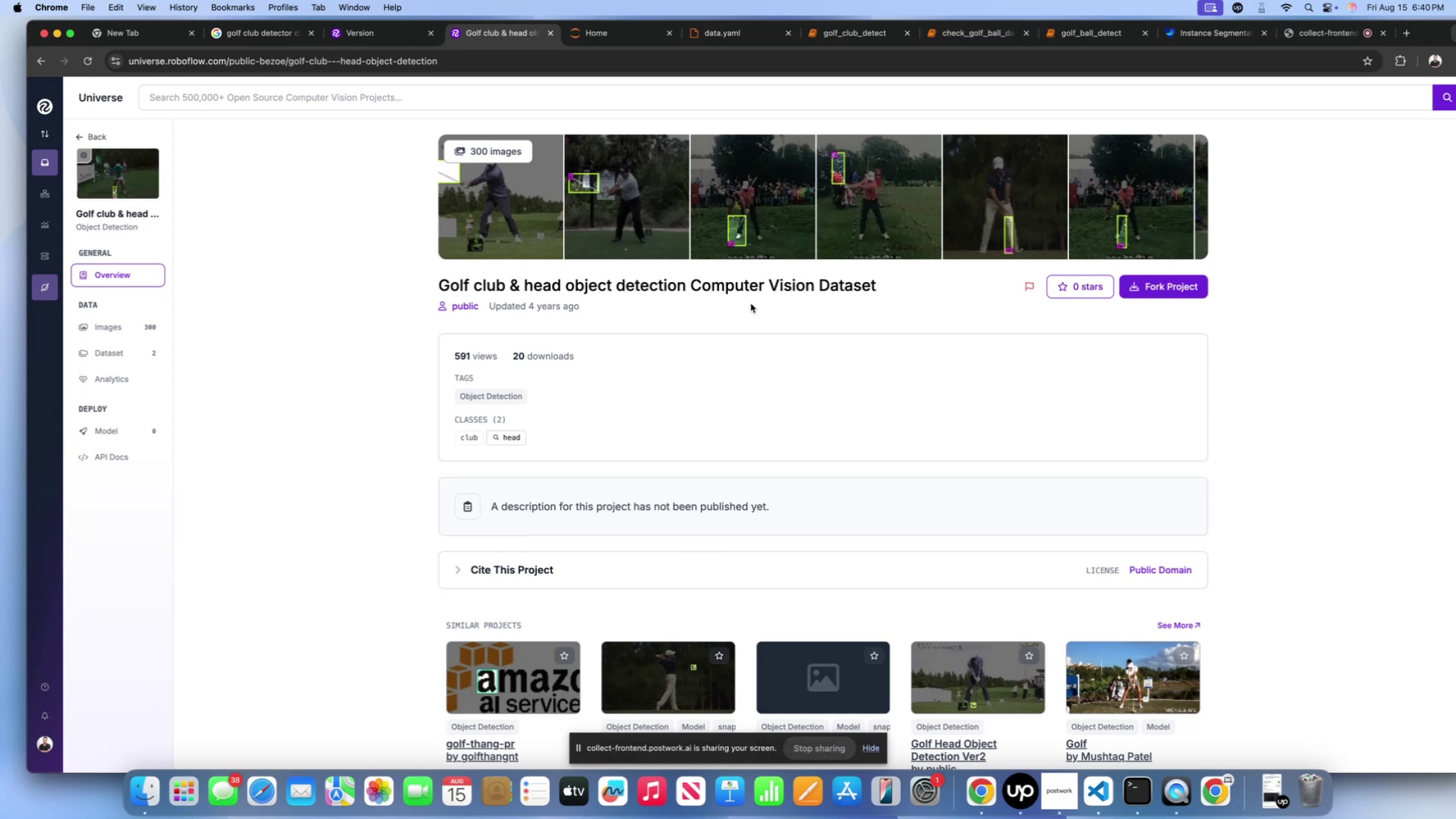 
scroll: coordinate [690, 347], scroll_direction: down, amount: 13.0
 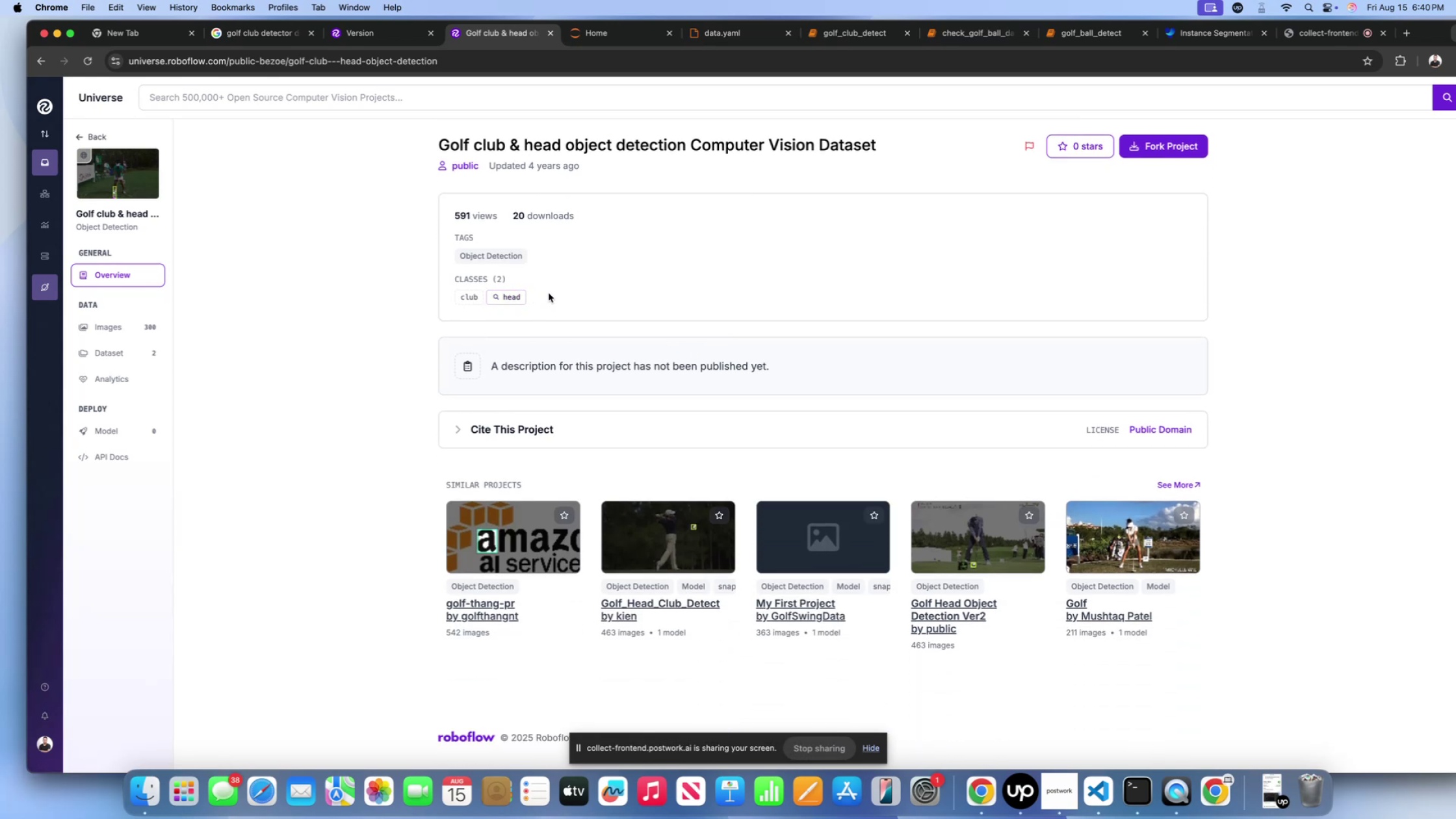 
scroll: coordinate [555, 292], scroll_direction: up, amount: 38.0
 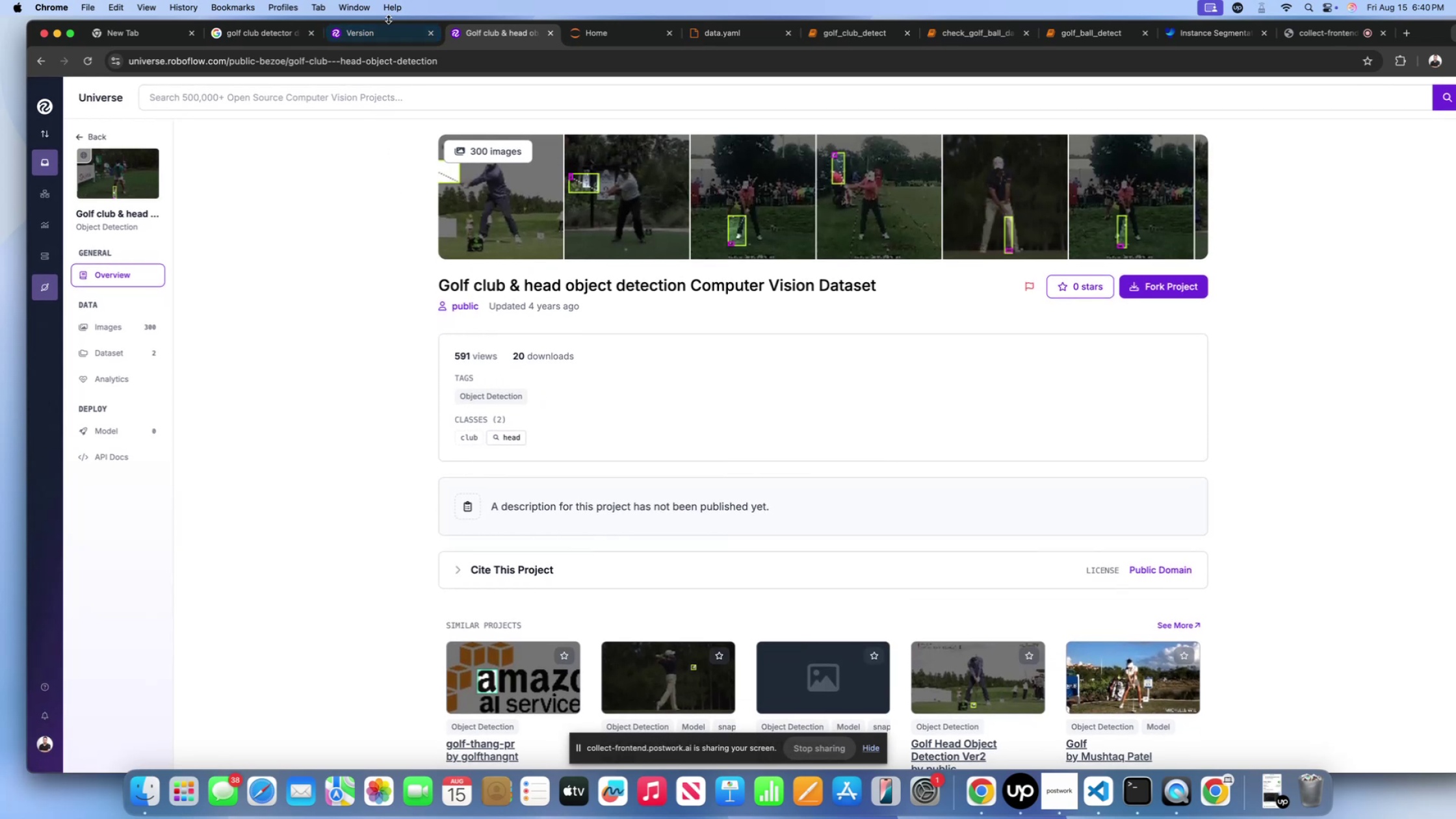 
double_click([387, 35])
 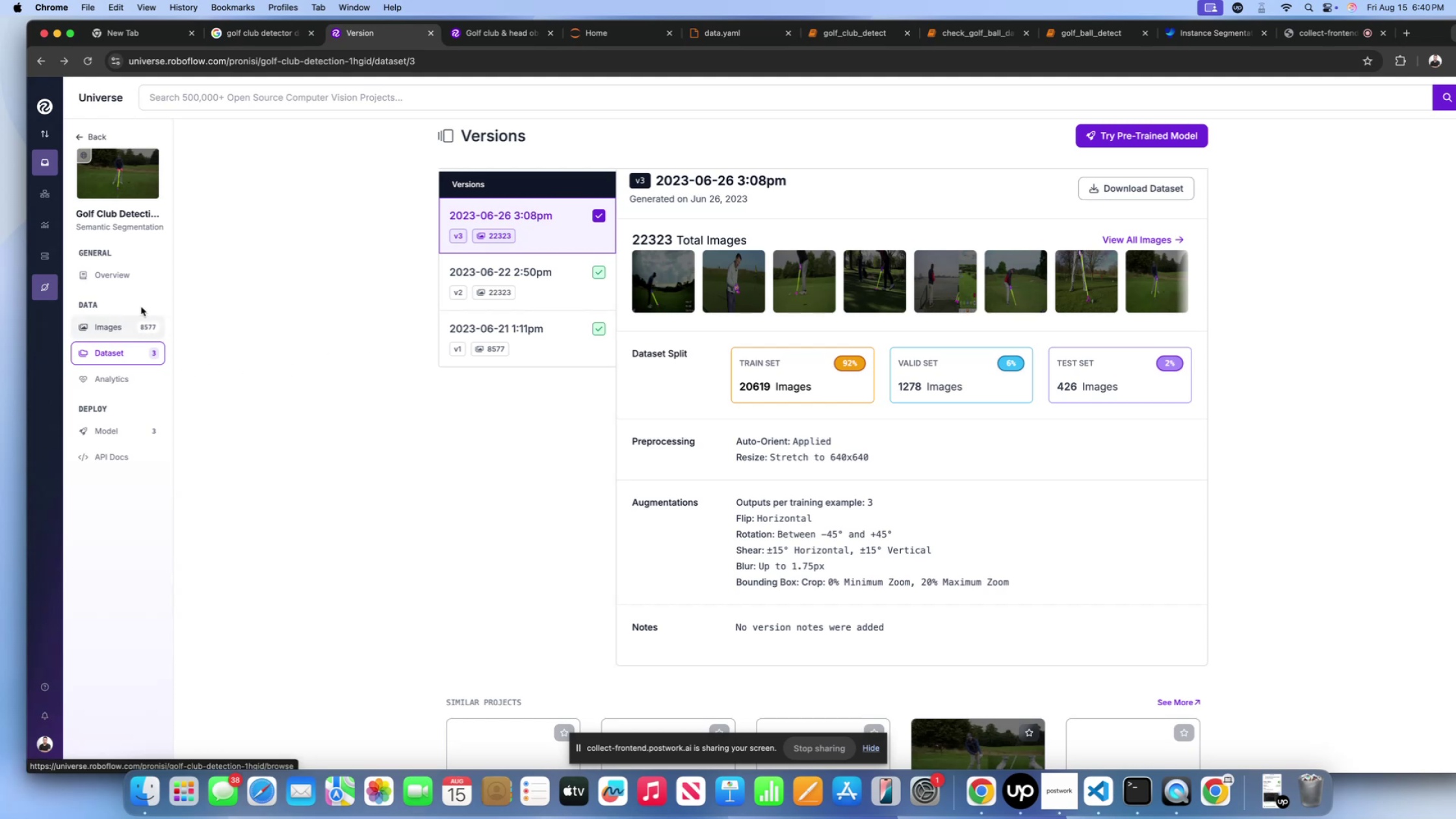 
left_click([125, 272])
 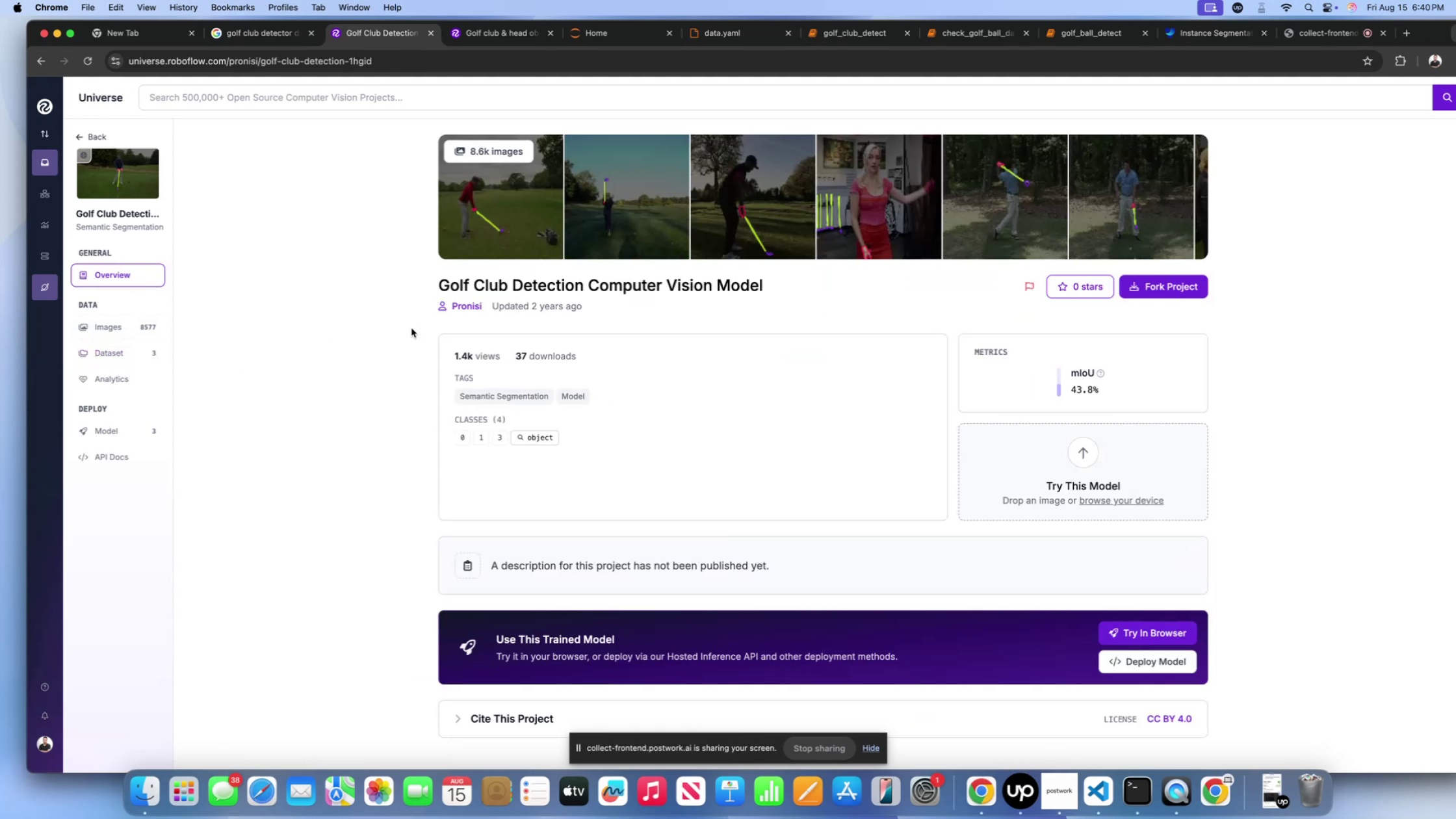 
wait(6.54)
 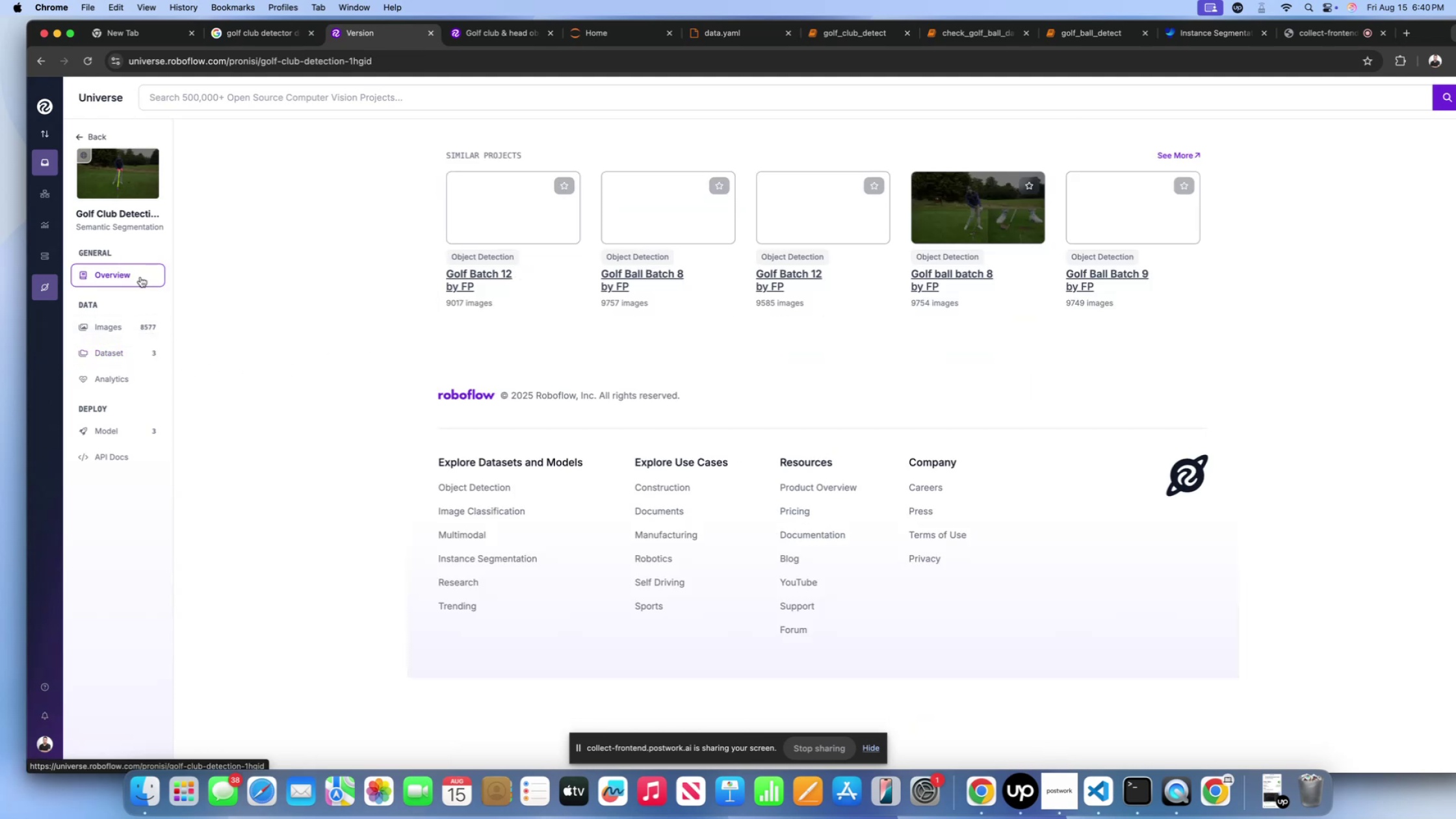 
scroll: coordinate [827, 367], scroll_direction: down, amount: 23.0
 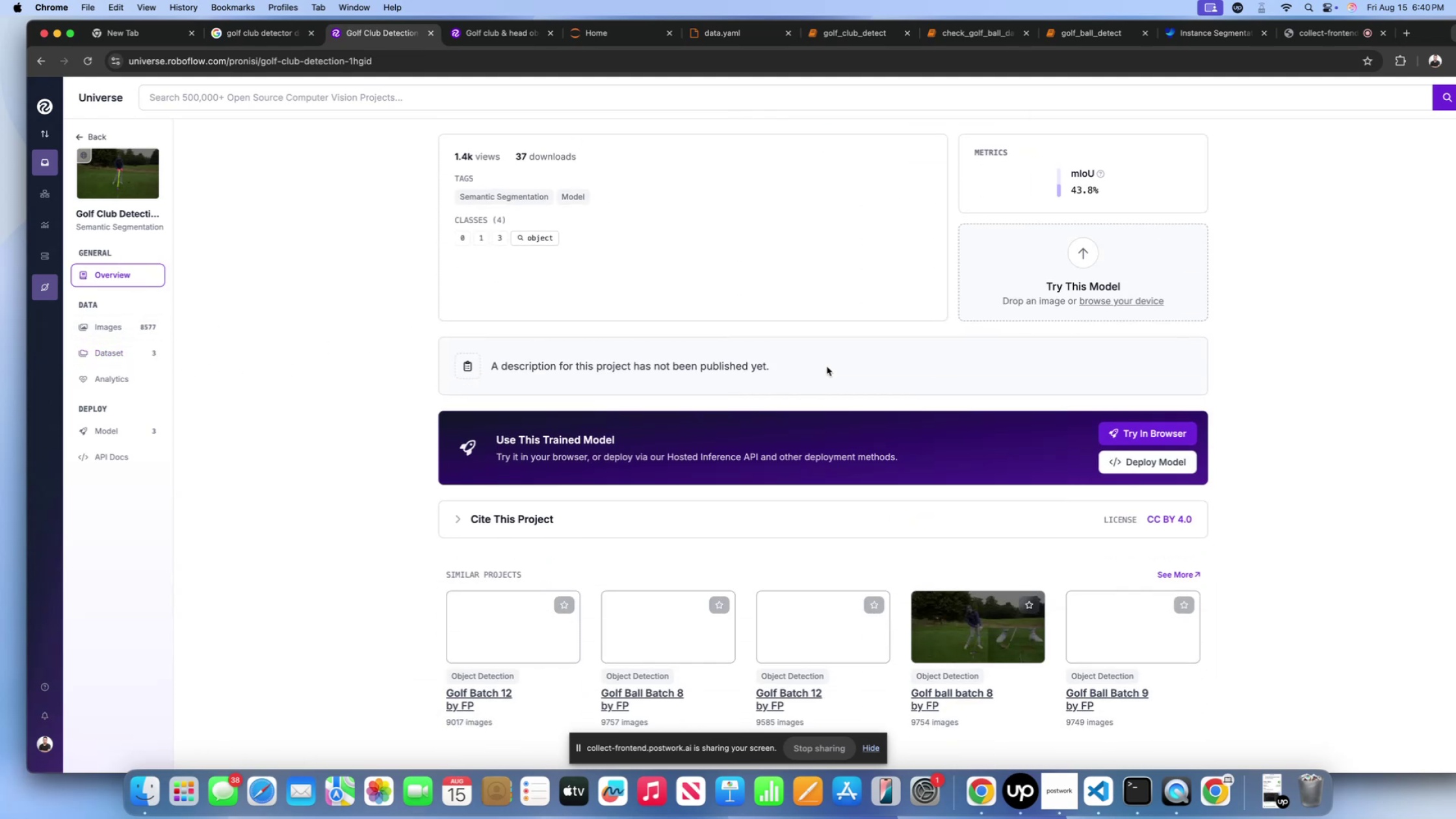 
scroll: coordinate [560, 384], scroll_direction: up, amount: 18.0
 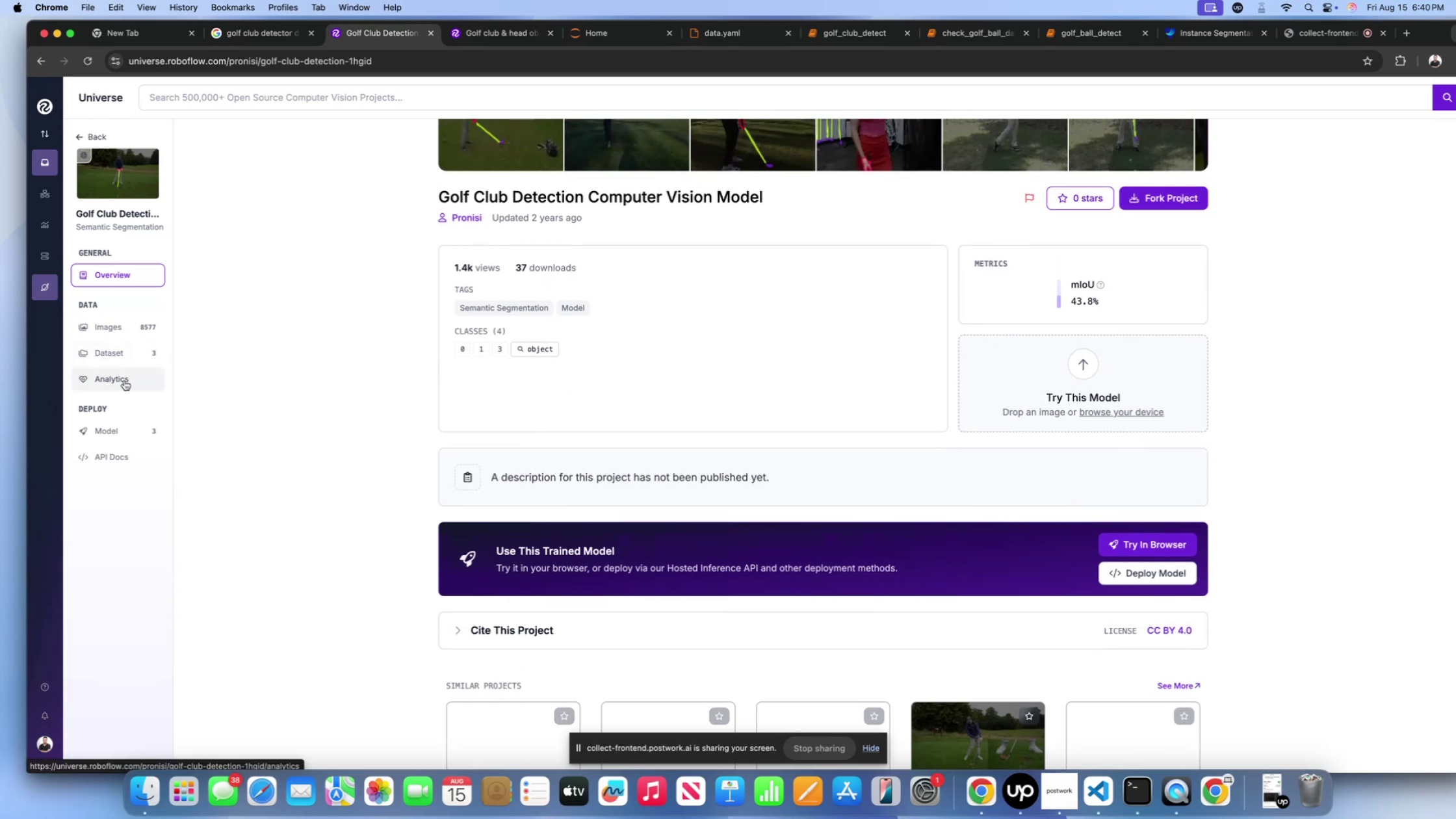 
left_click([129, 272])
 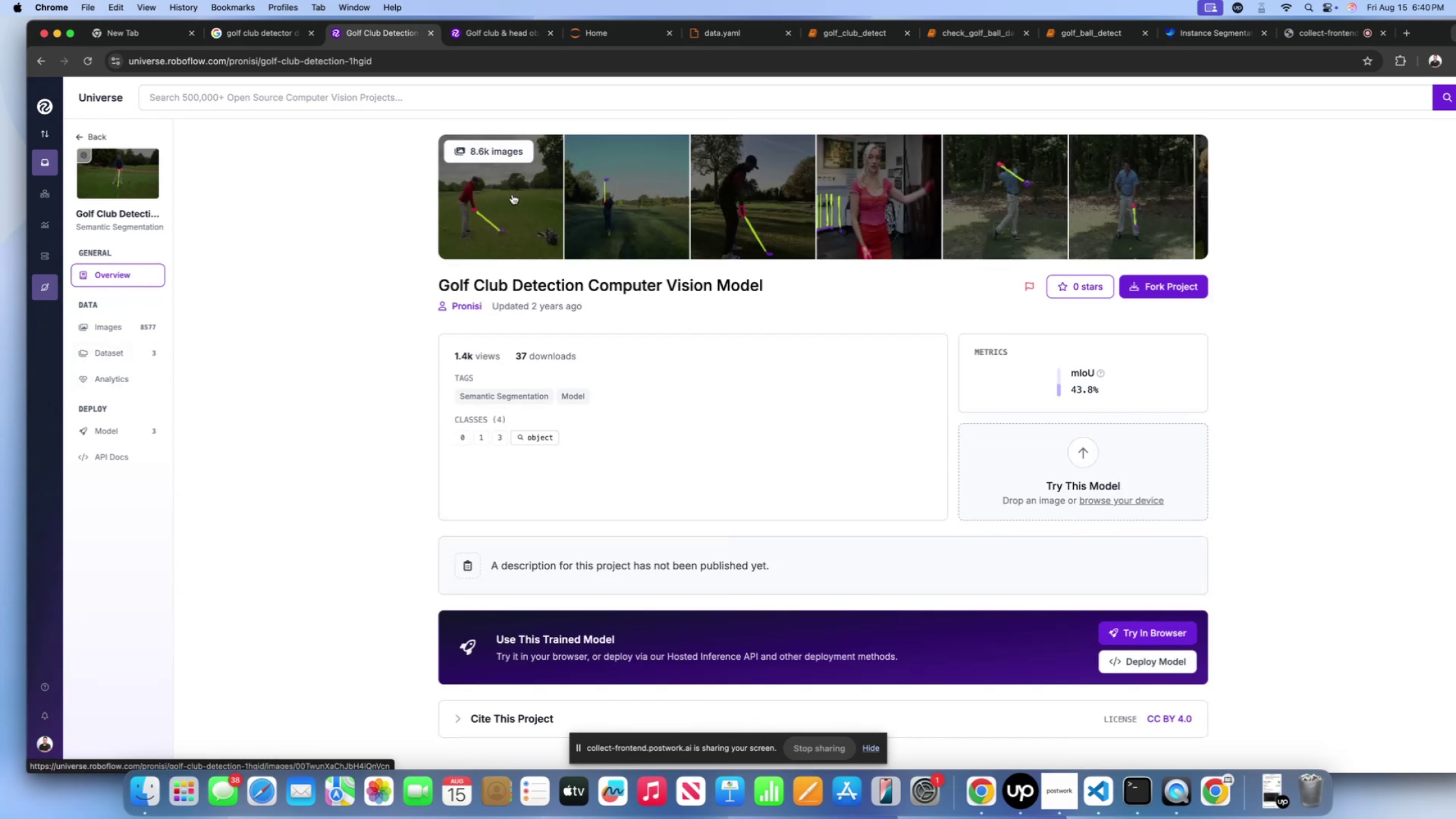 
left_click([512, 194])
 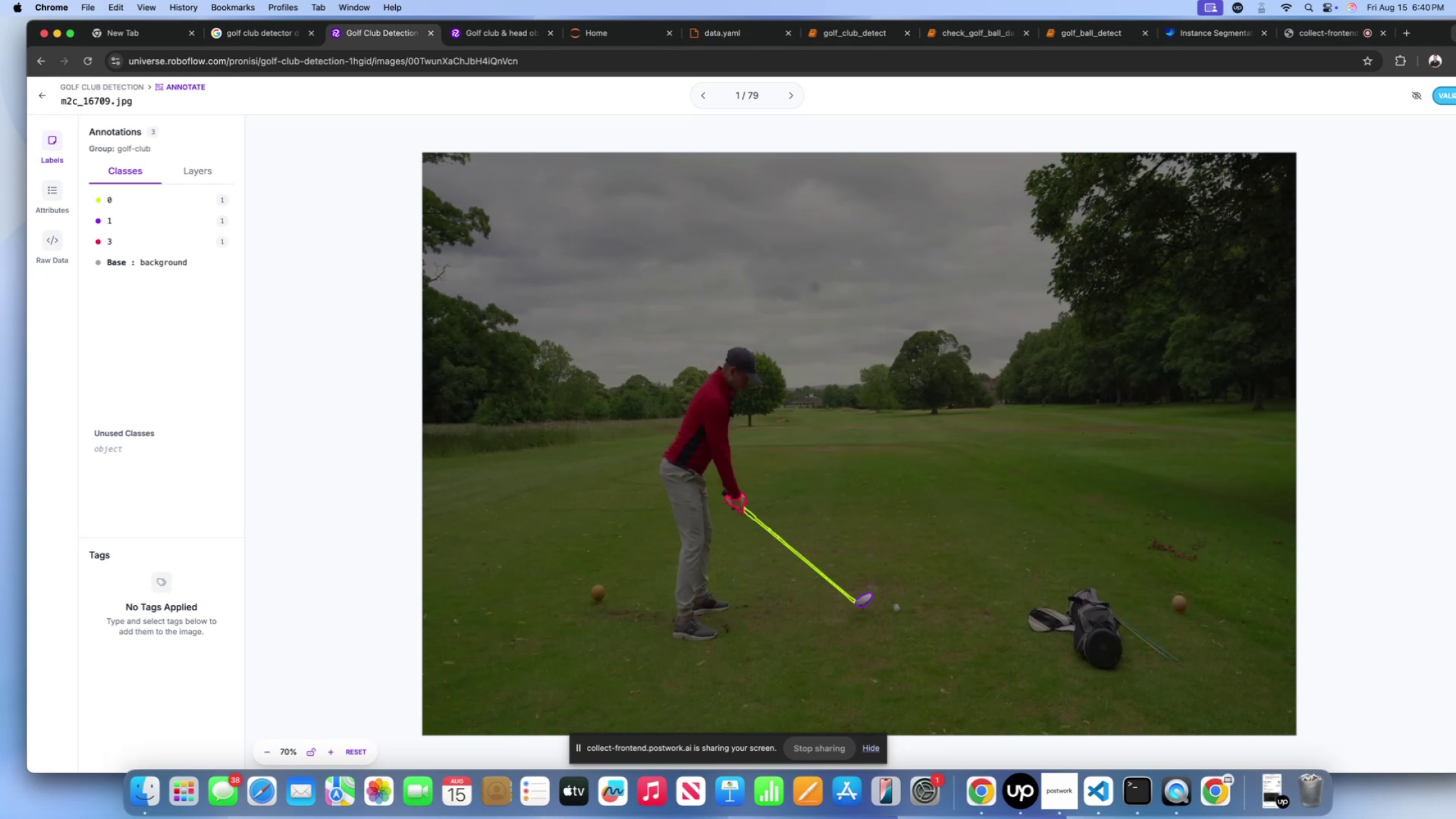 
wait(12.8)
 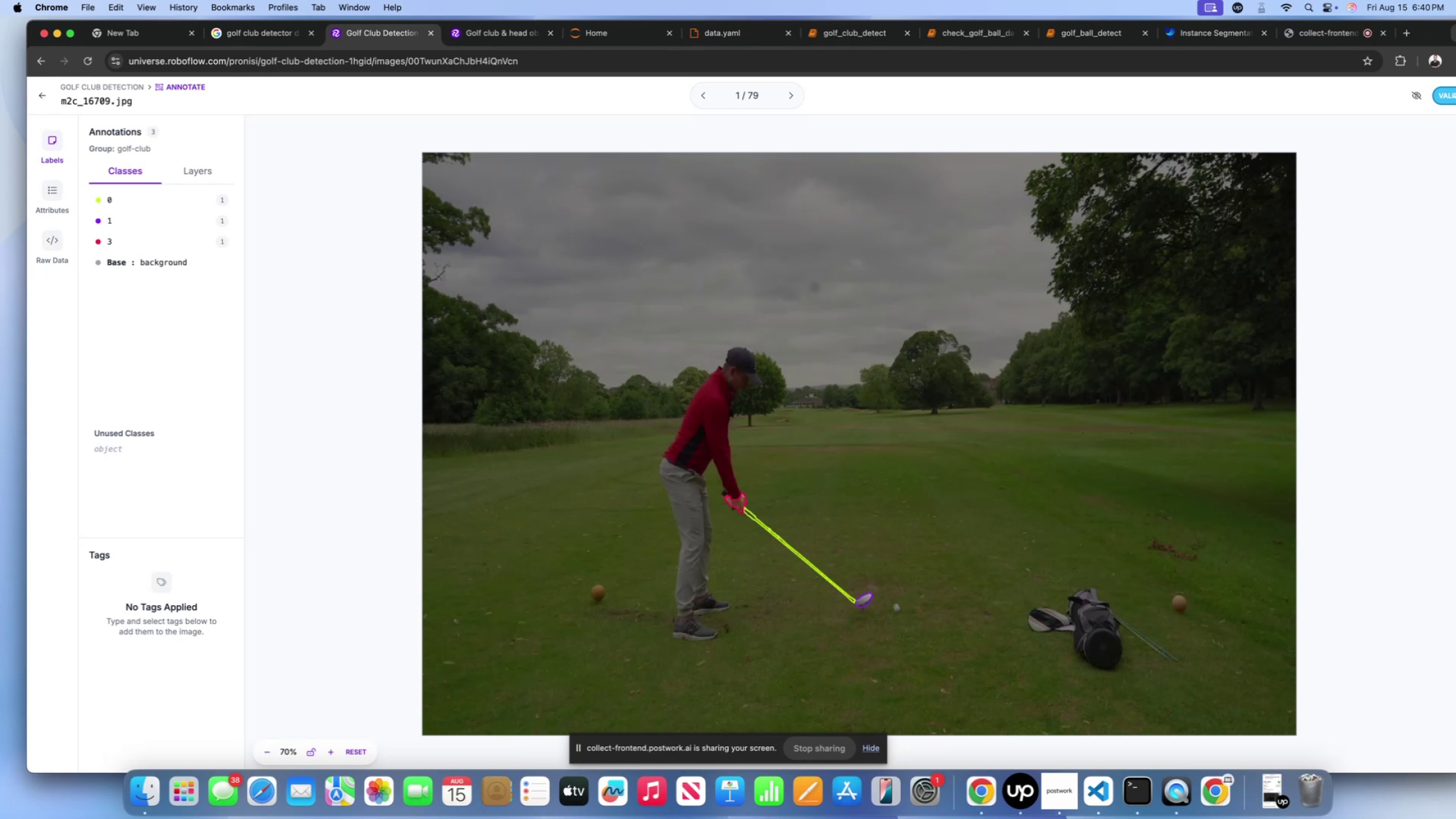 
scroll: coordinate [798, 252], scroll_direction: down, amount: 11.0
 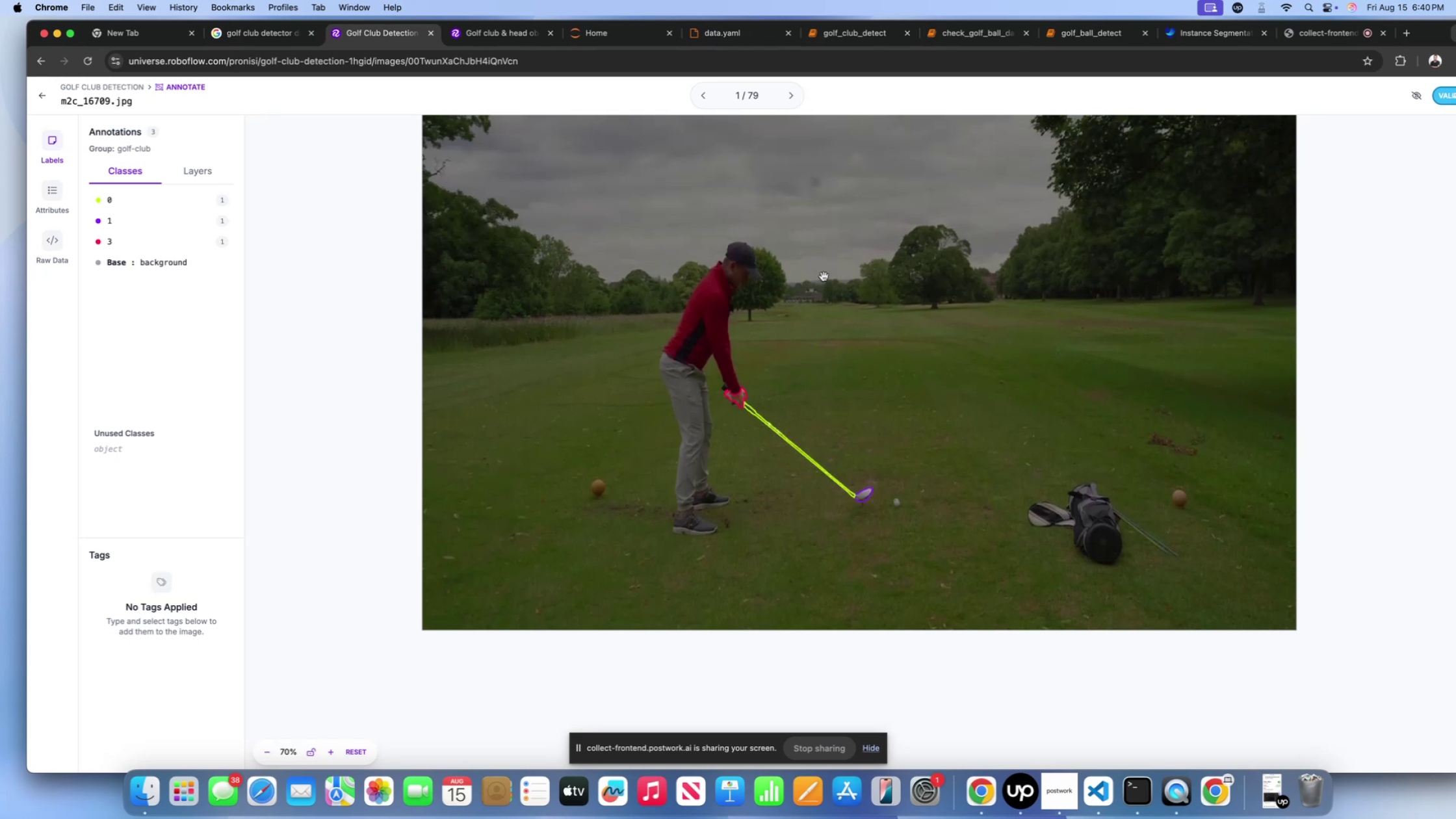 
scroll: coordinate [800, 304], scroll_direction: up, amount: 15.0
 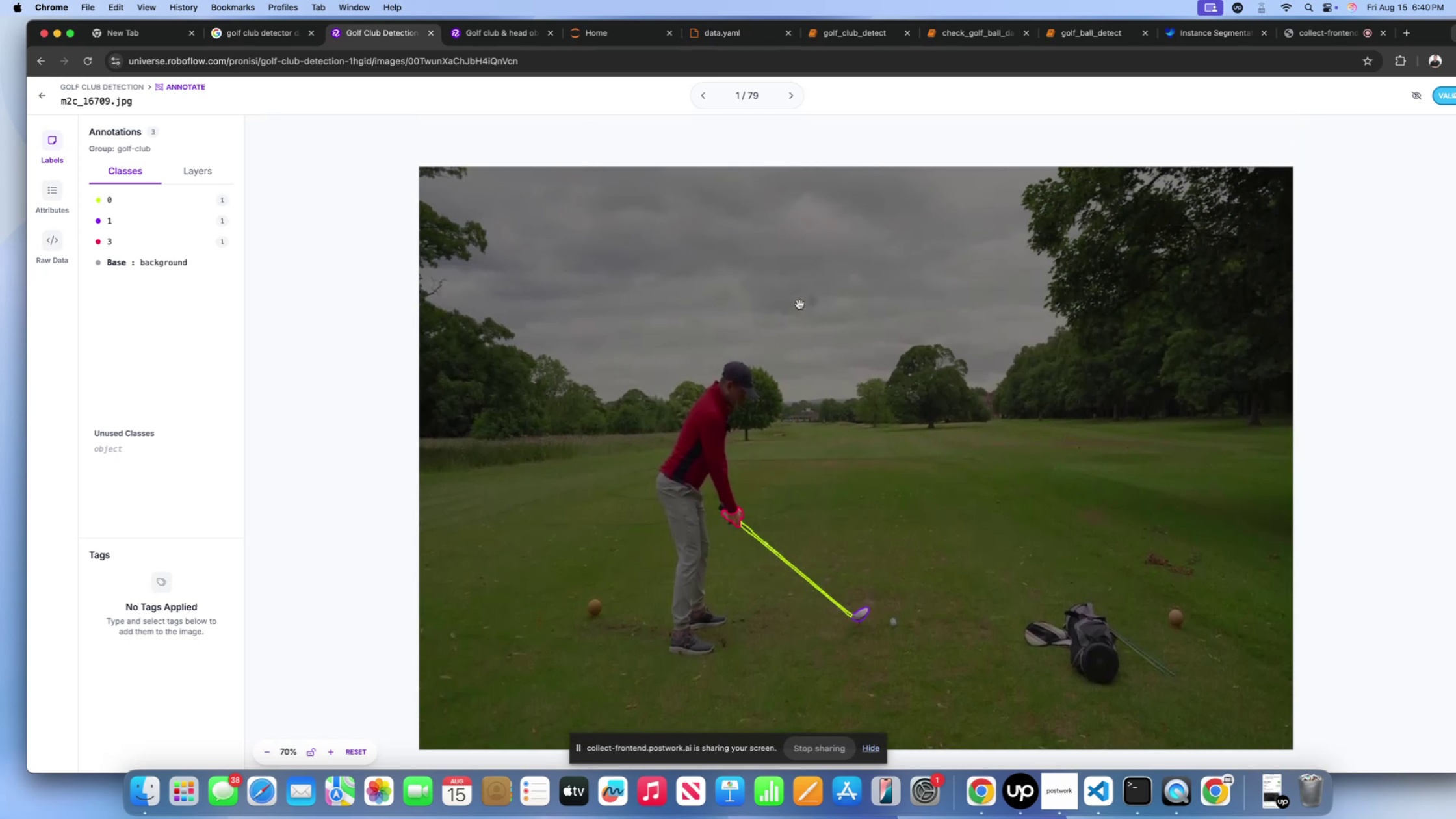 
scroll: coordinate [800, 304], scroll_direction: down, amount: 9.0
 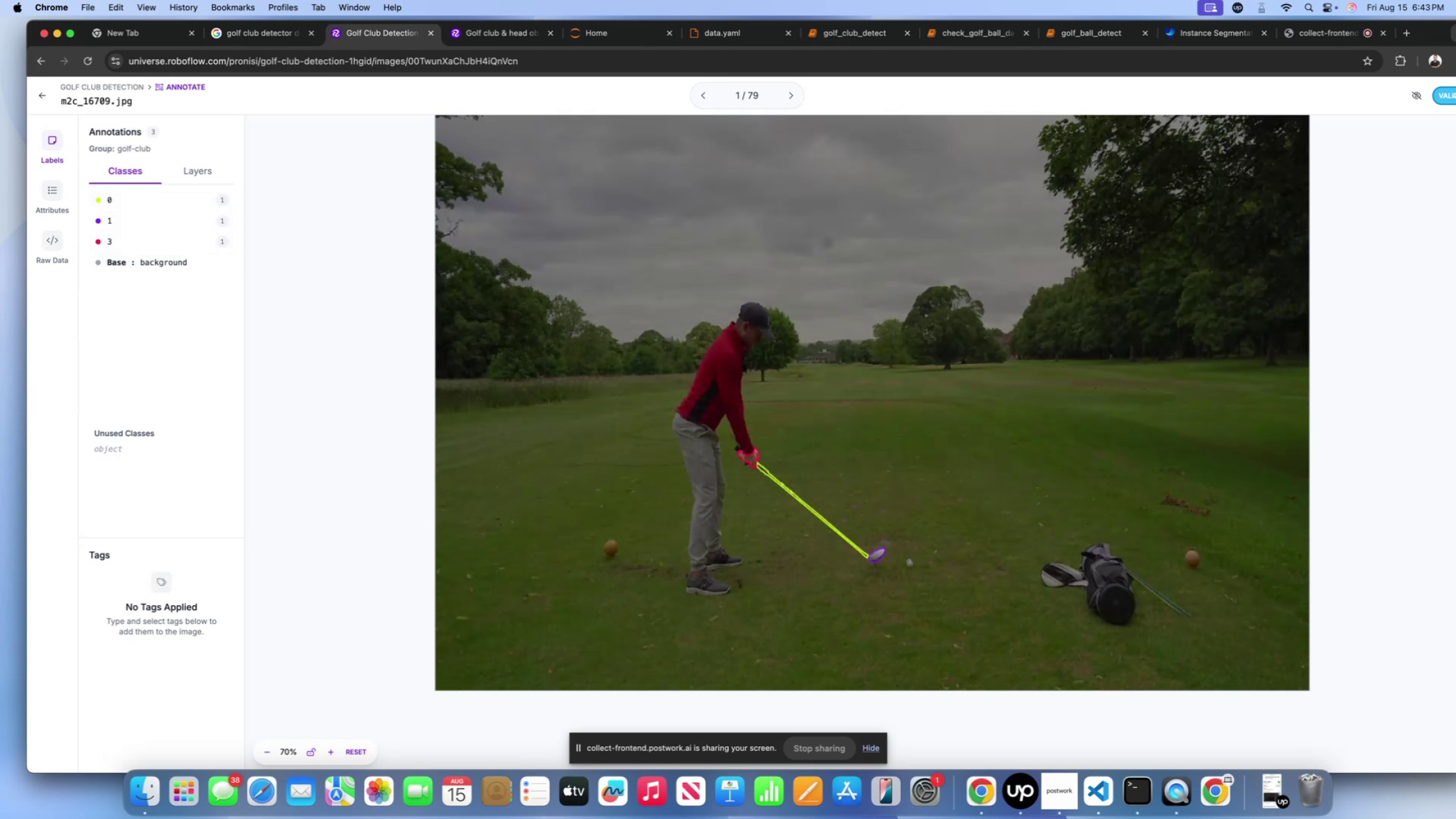 
wait(170.27)
 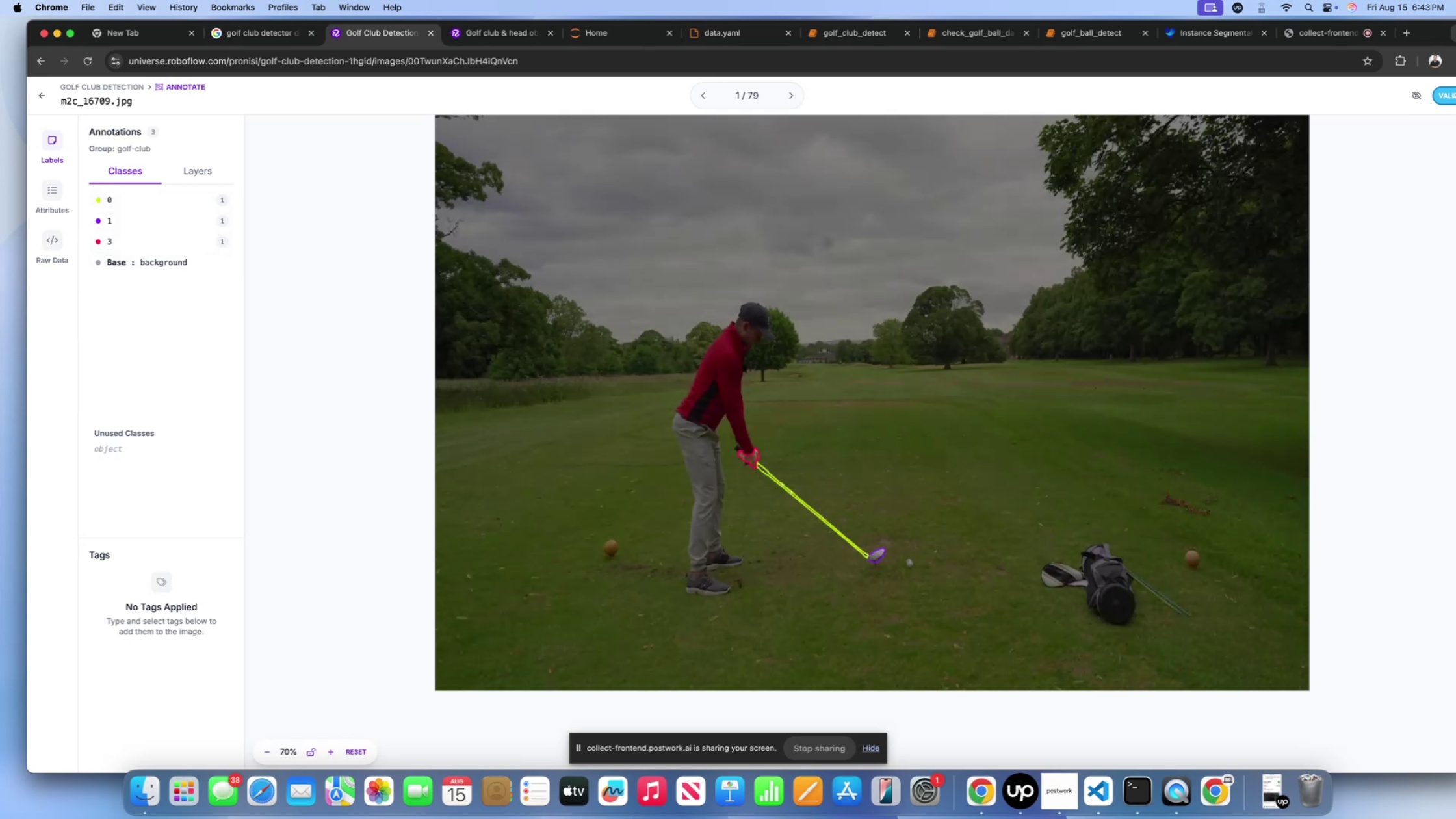 
left_click([847, 47])
 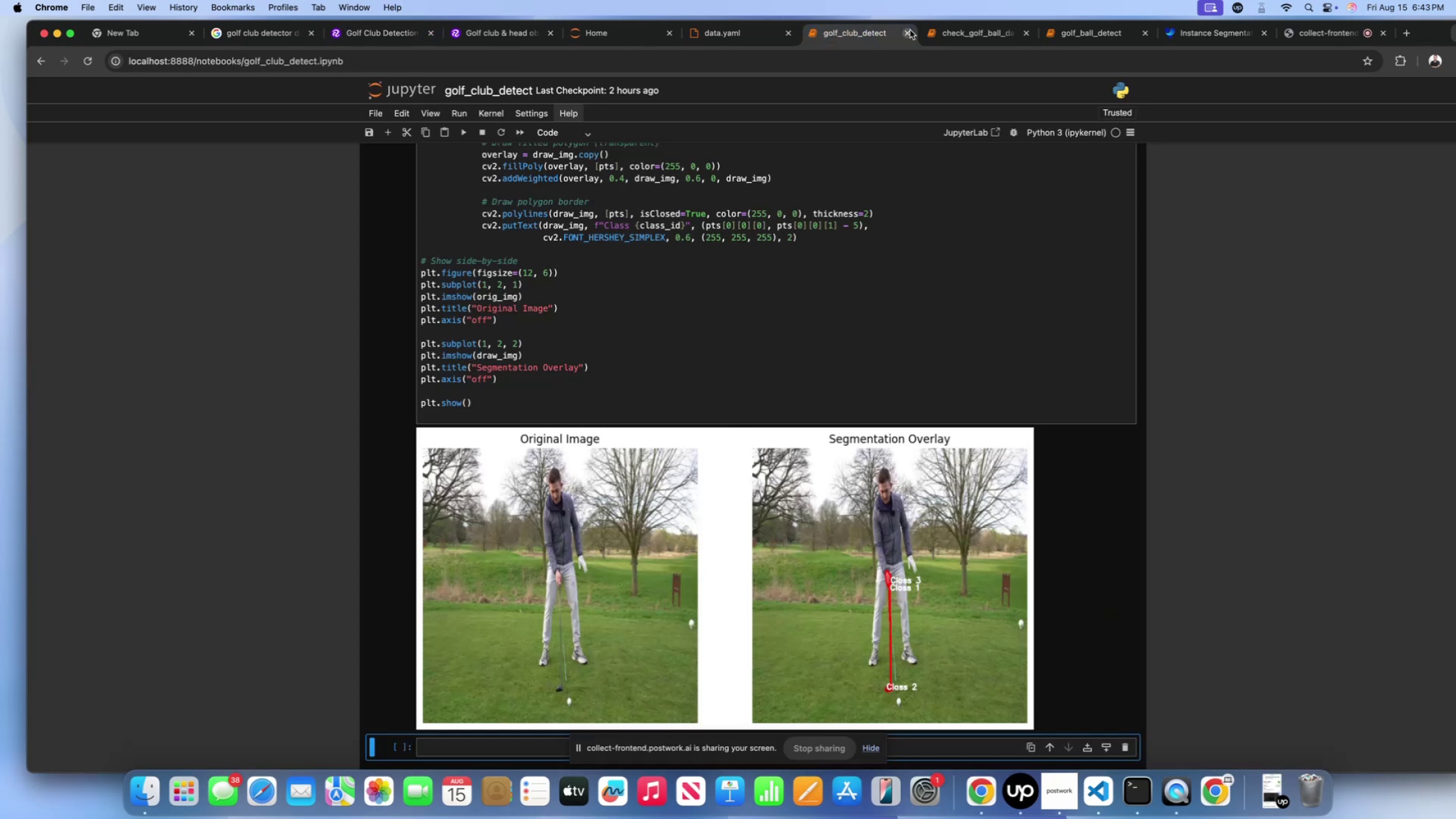 
double_click([950, 31])
 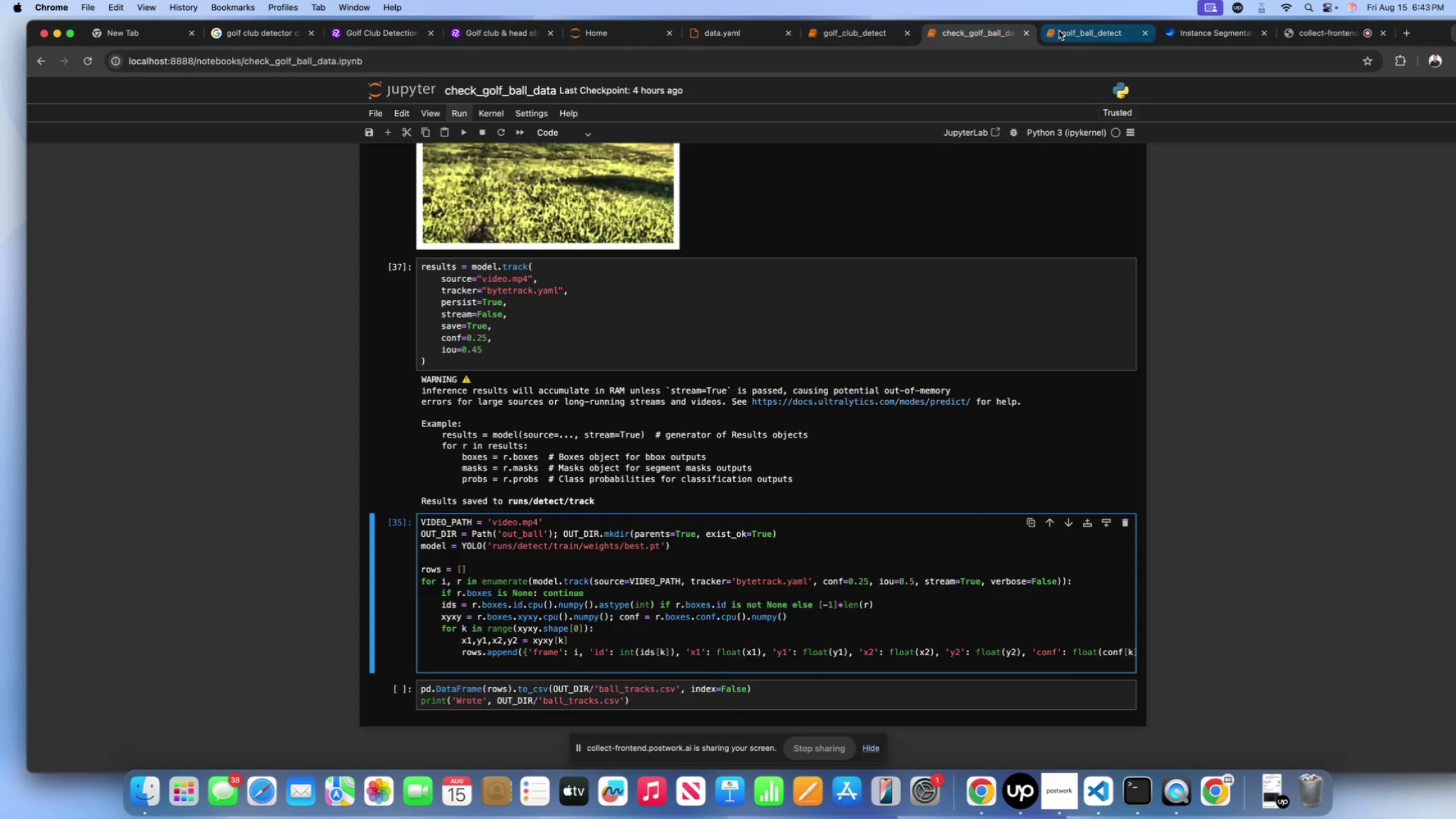 
left_click([1063, 31])
 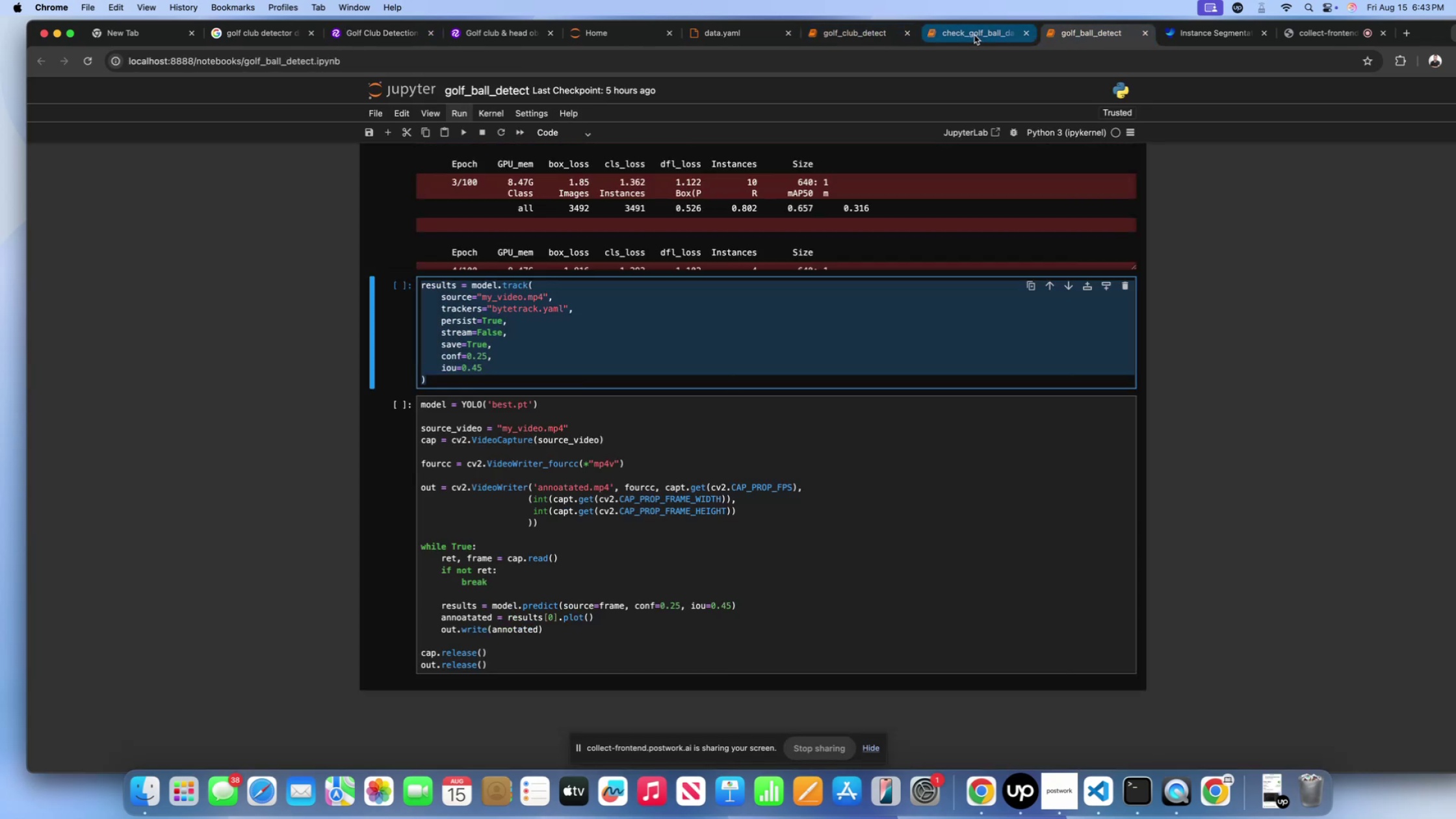 
left_click([974, 35])
 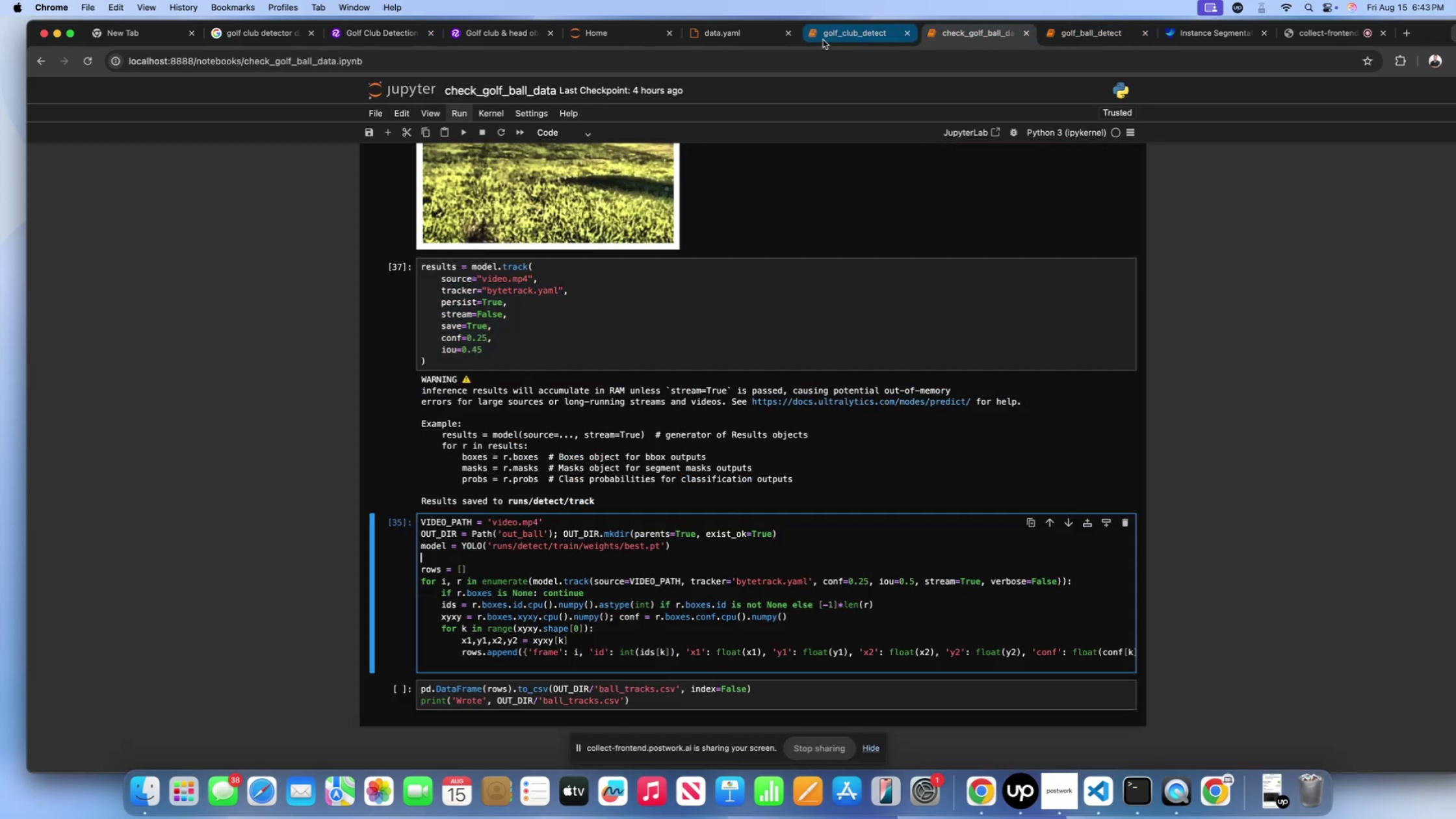 
left_click([827, 39])
 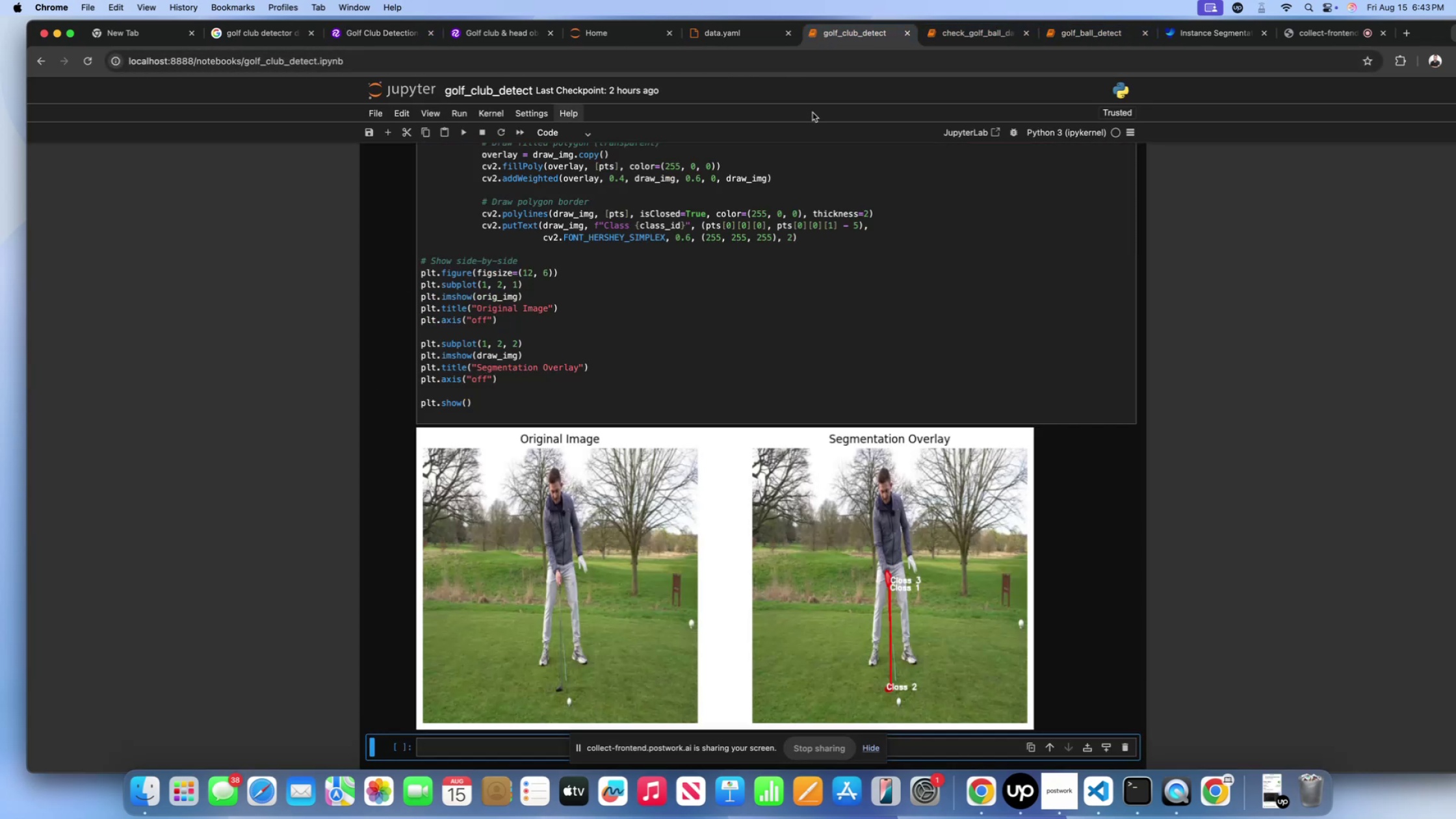 
scroll: coordinate [831, 288], scroll_direction: down, amount: 27.0
 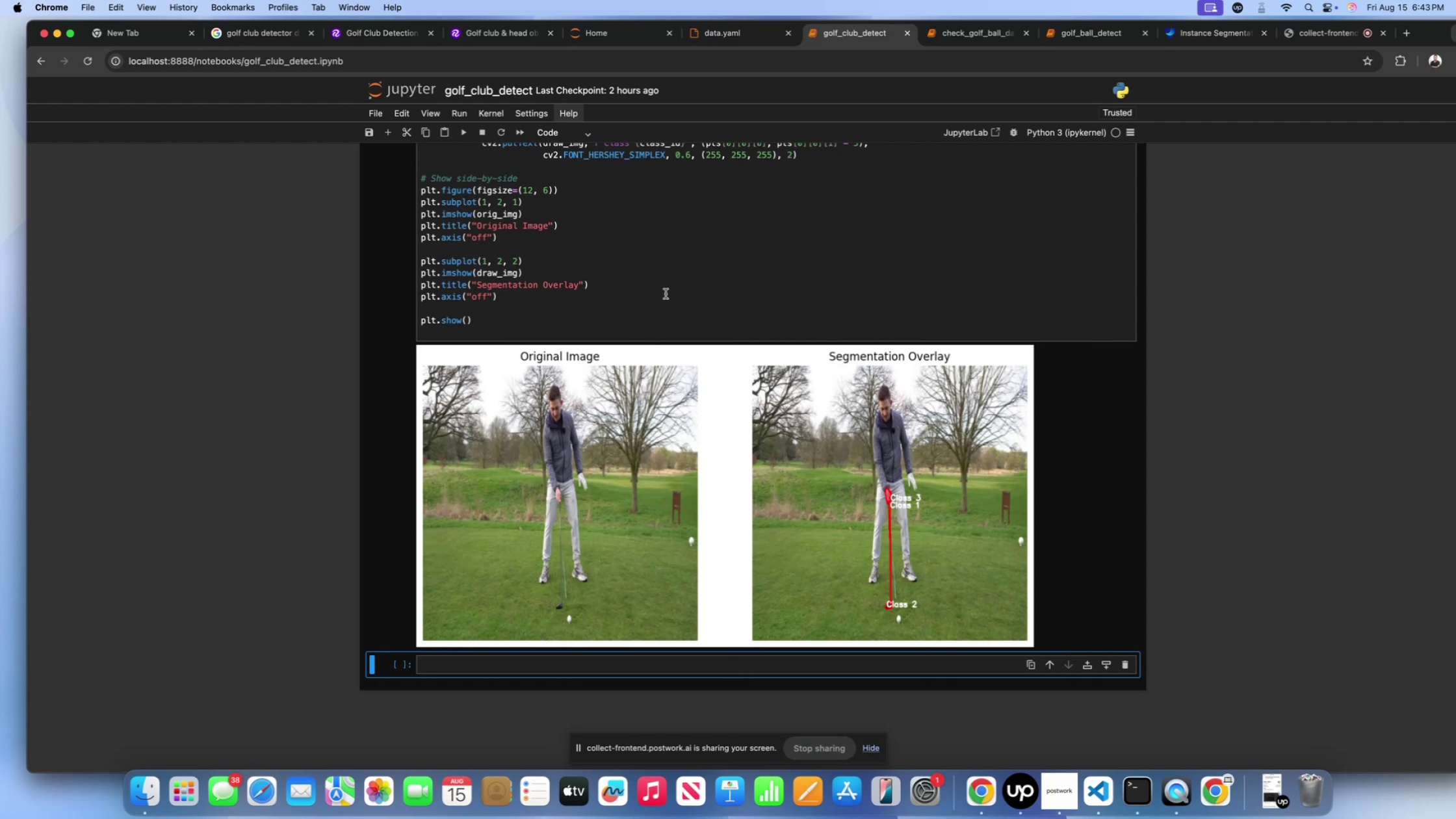 
left_click([631, 292])
 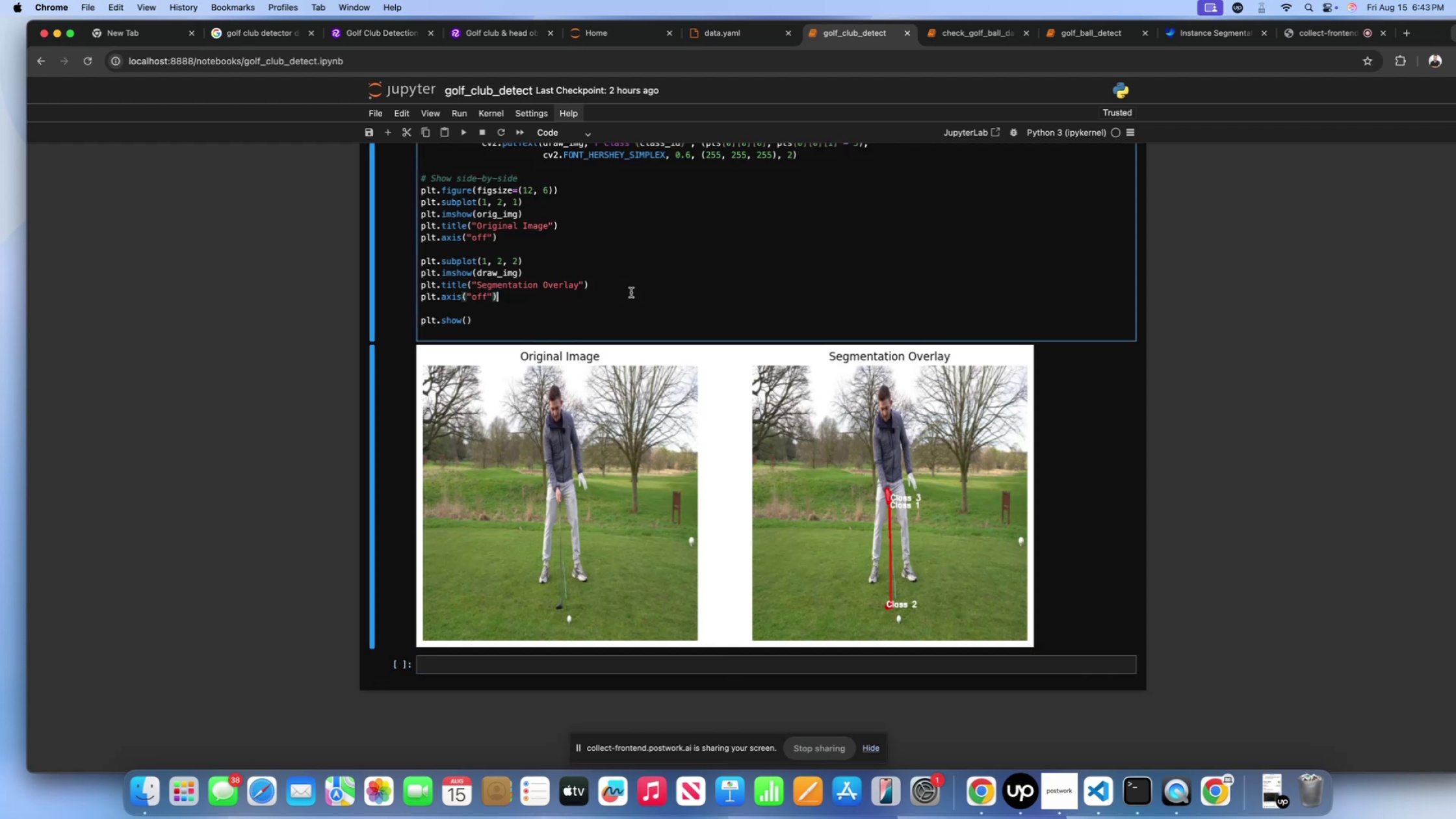 
scroll: coordinate [631, 292], scroll_direction: up, amount: 109.0
 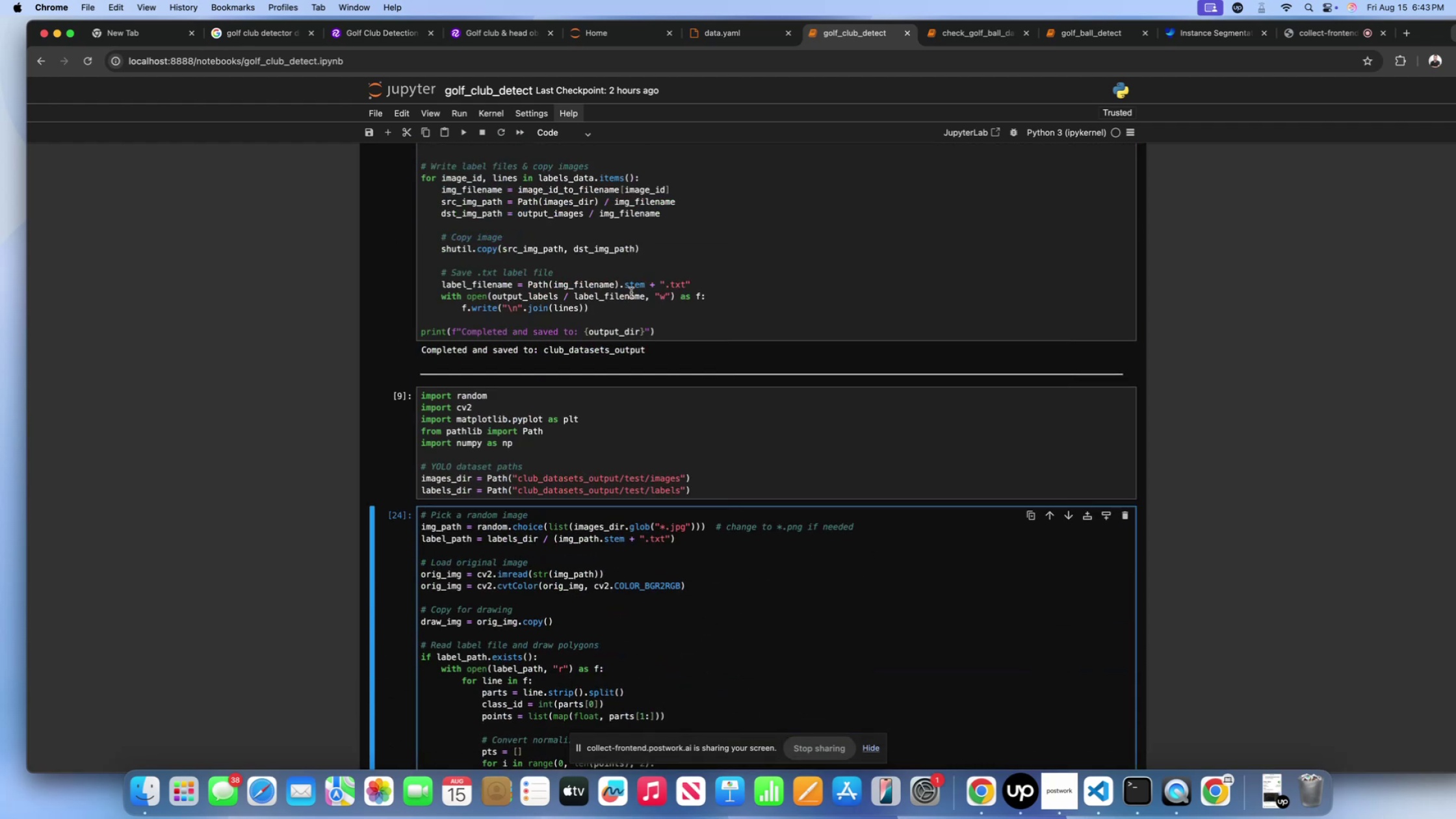 
scroll: coordinate [631, 292], scroll_direction: down, amount: 20.0
 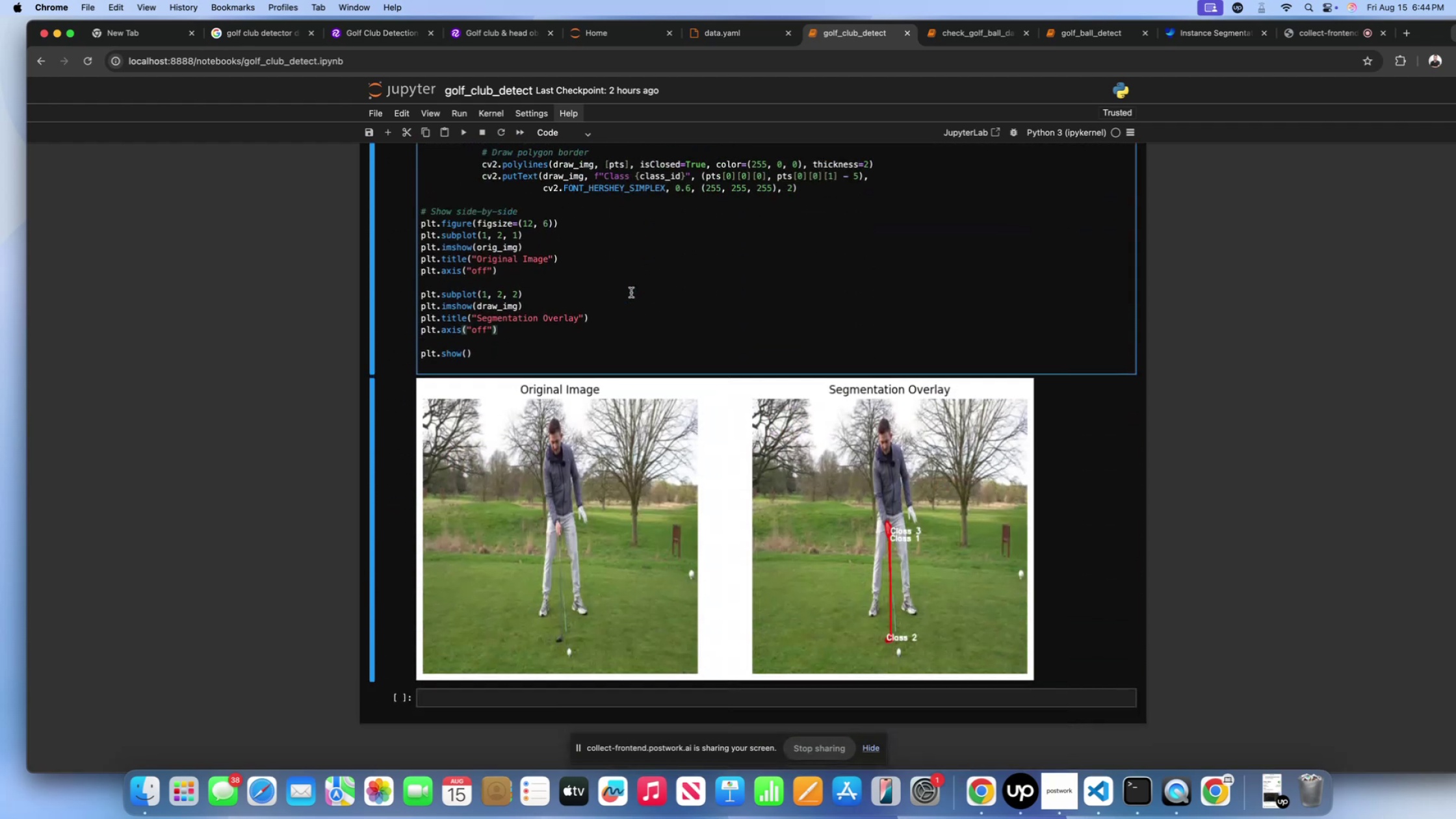 
scroll: coordinate [631, 292], scroll_direction: up, amount: 5.0
 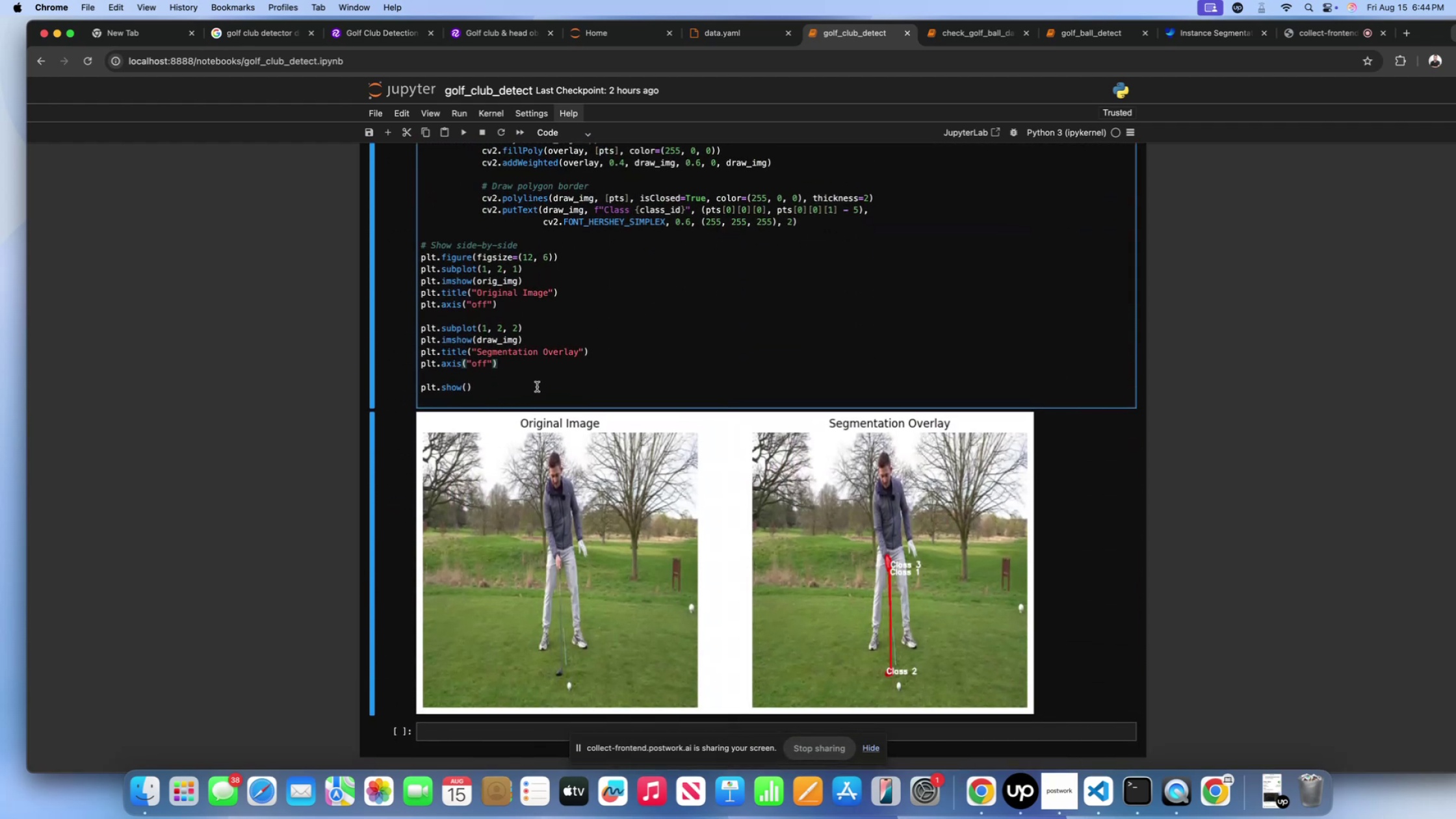 
left_click([537, 387])
 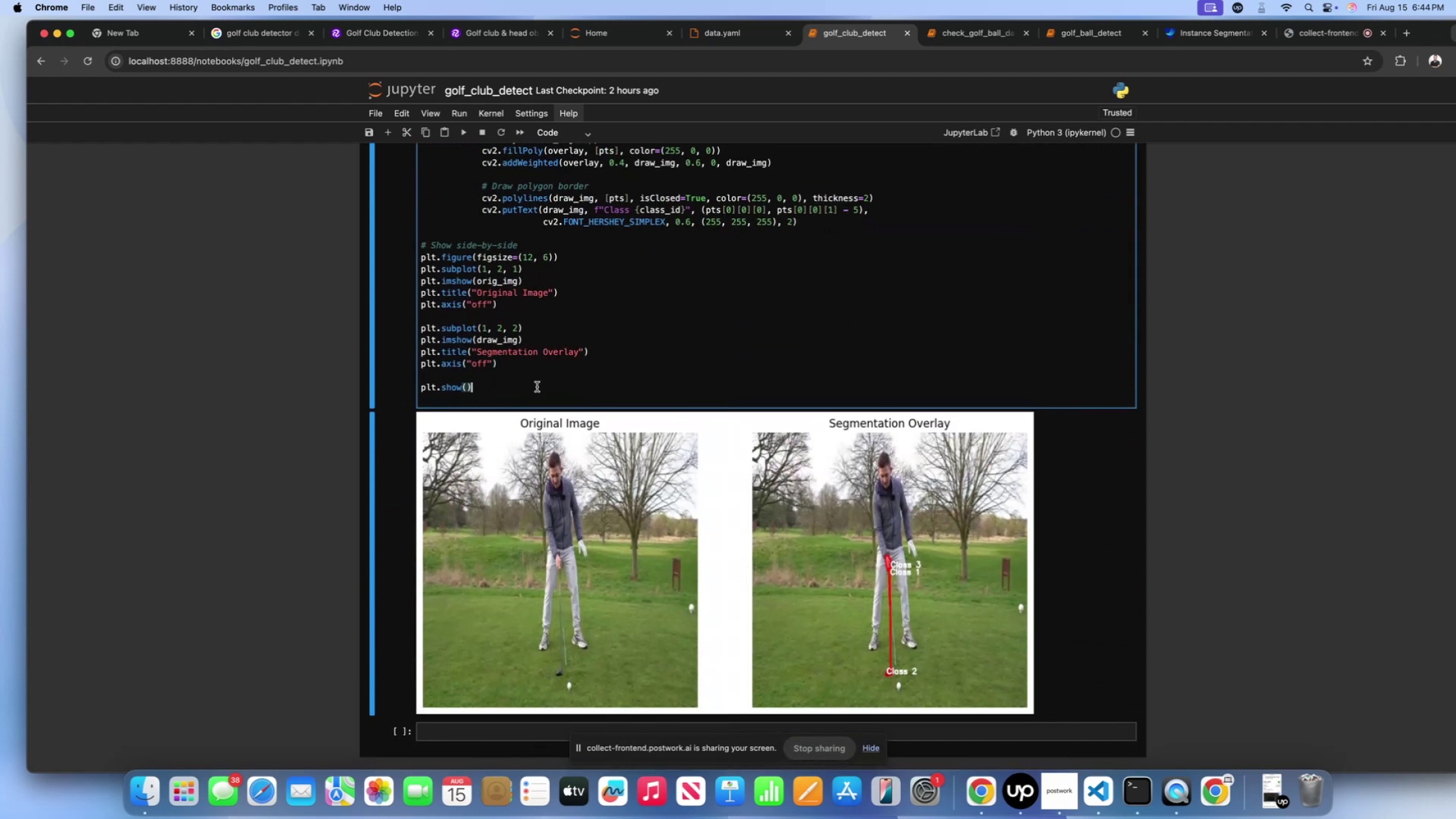 
key(Shift+ShiftLeft)
 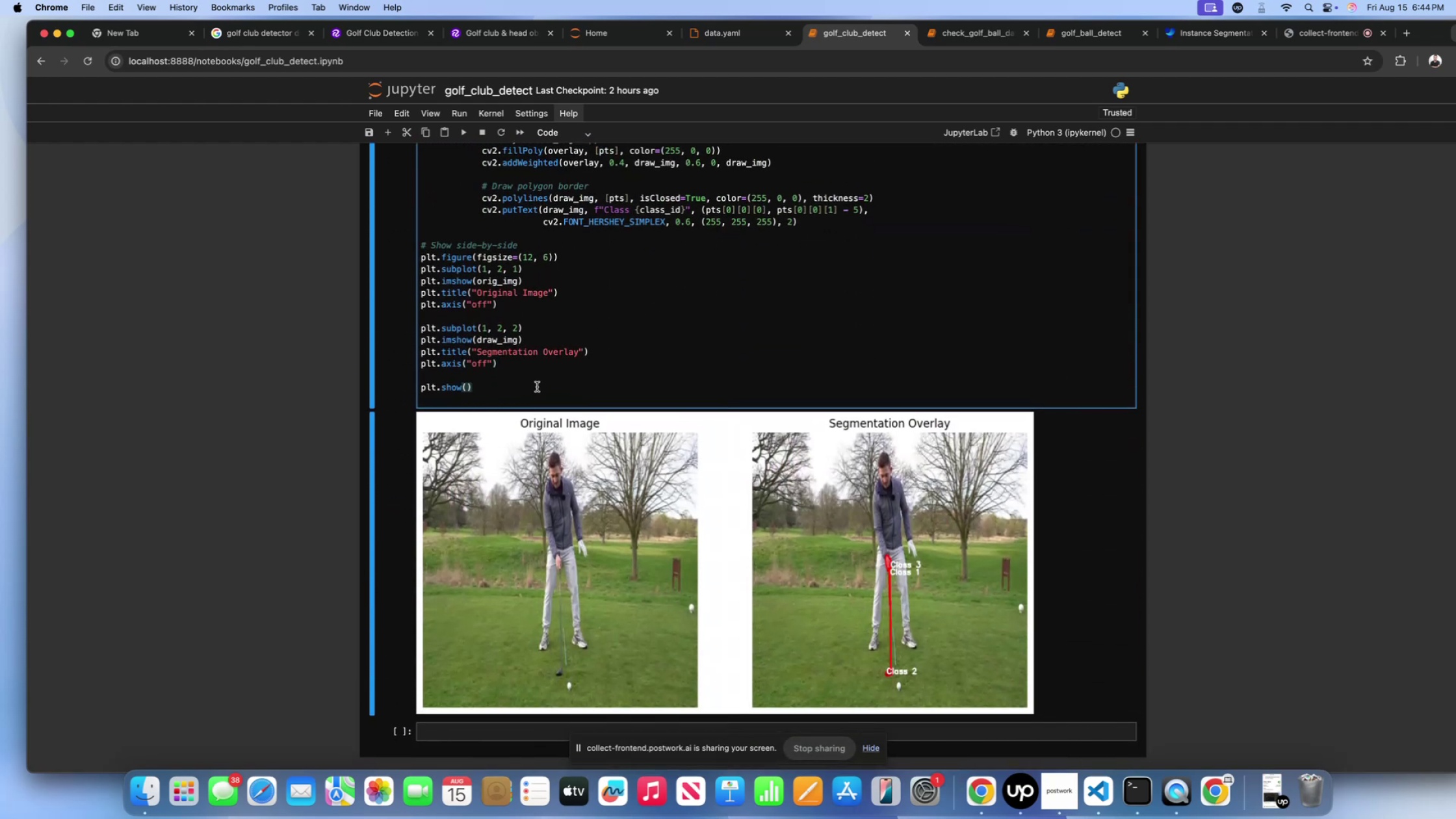 
key(Shift+Enter)
 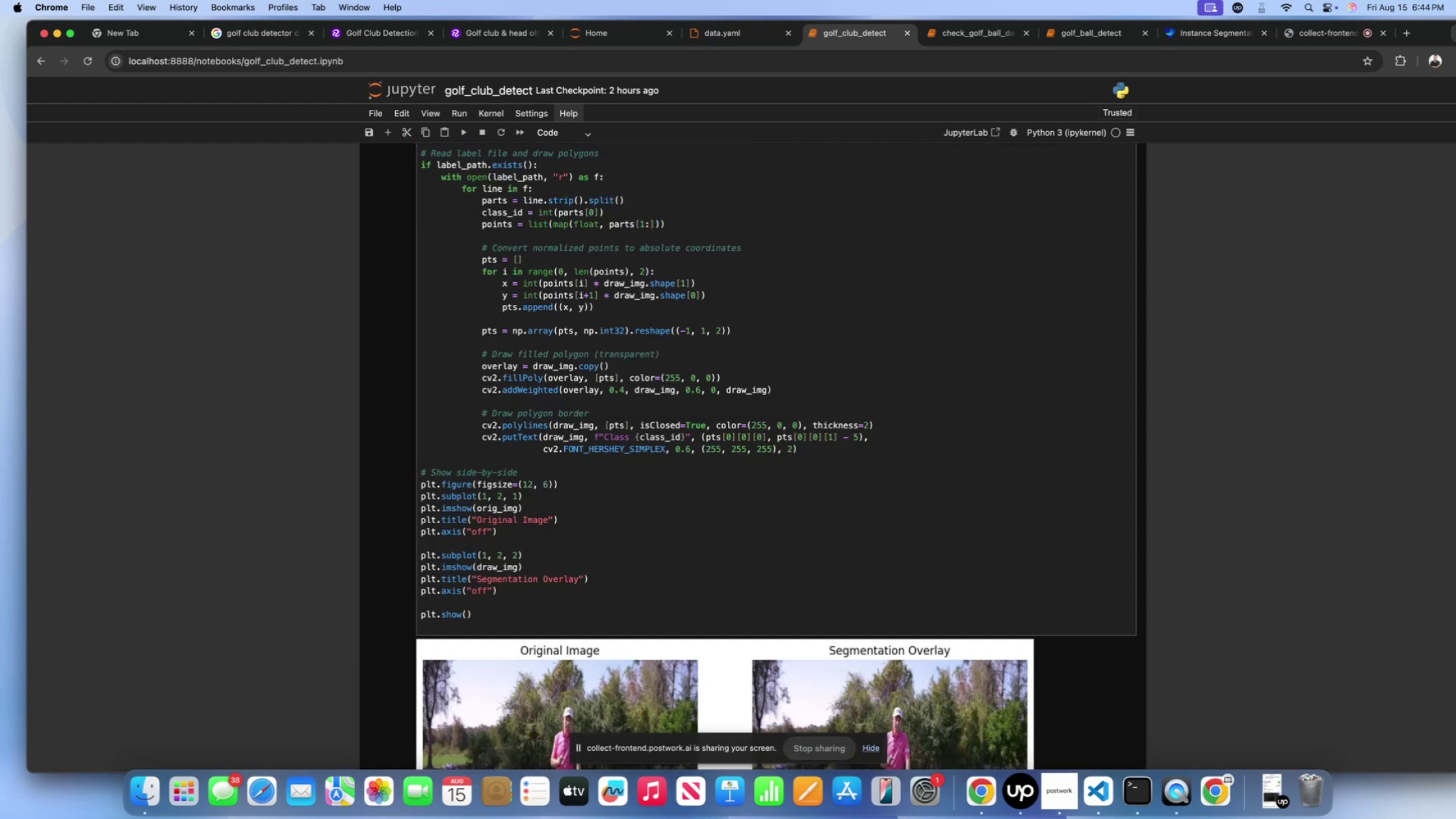 
scroll: coordinate [537, 387], scroll_direction: down, amount: 44.0
 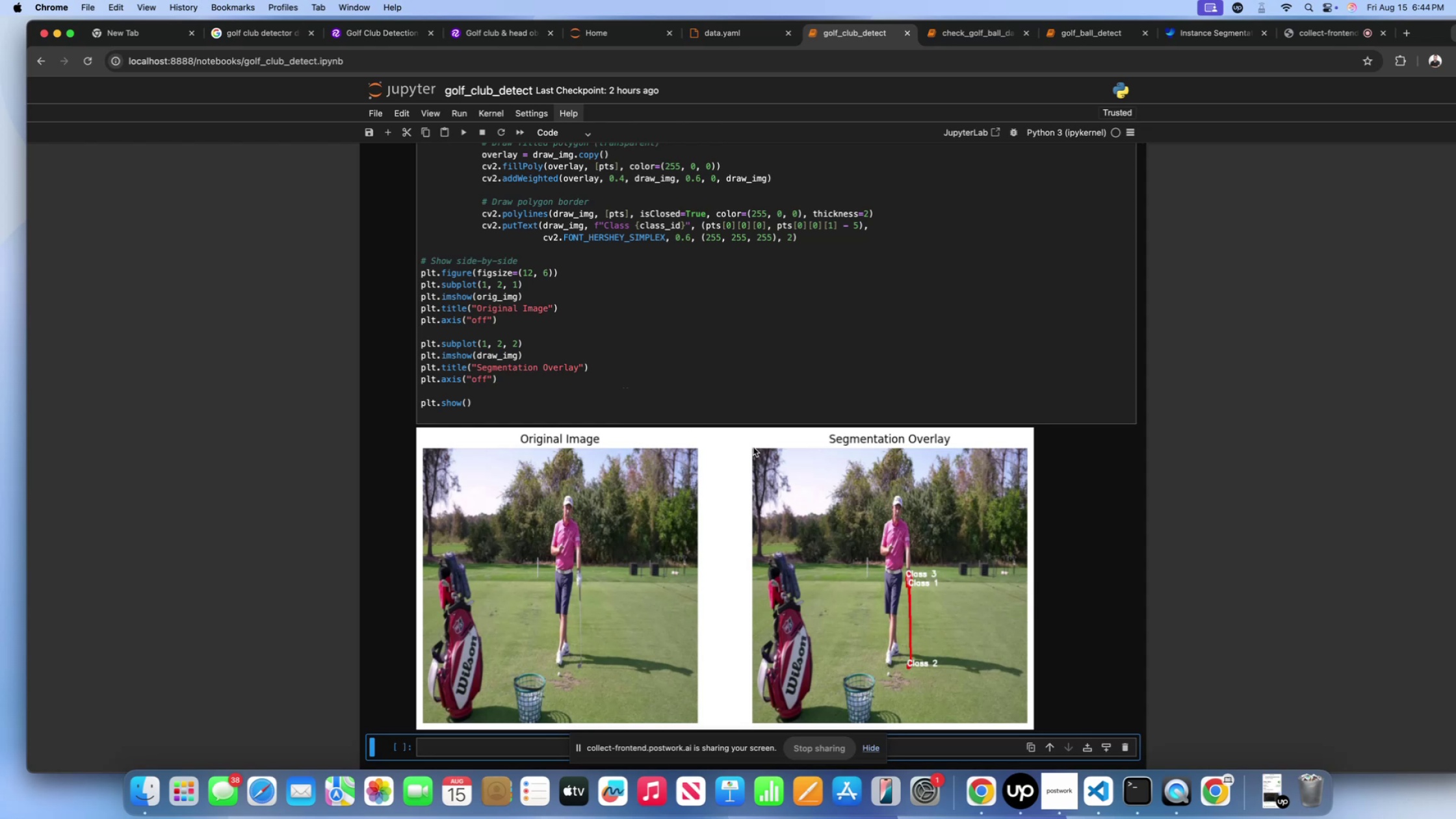 
left_click([643, 392])
 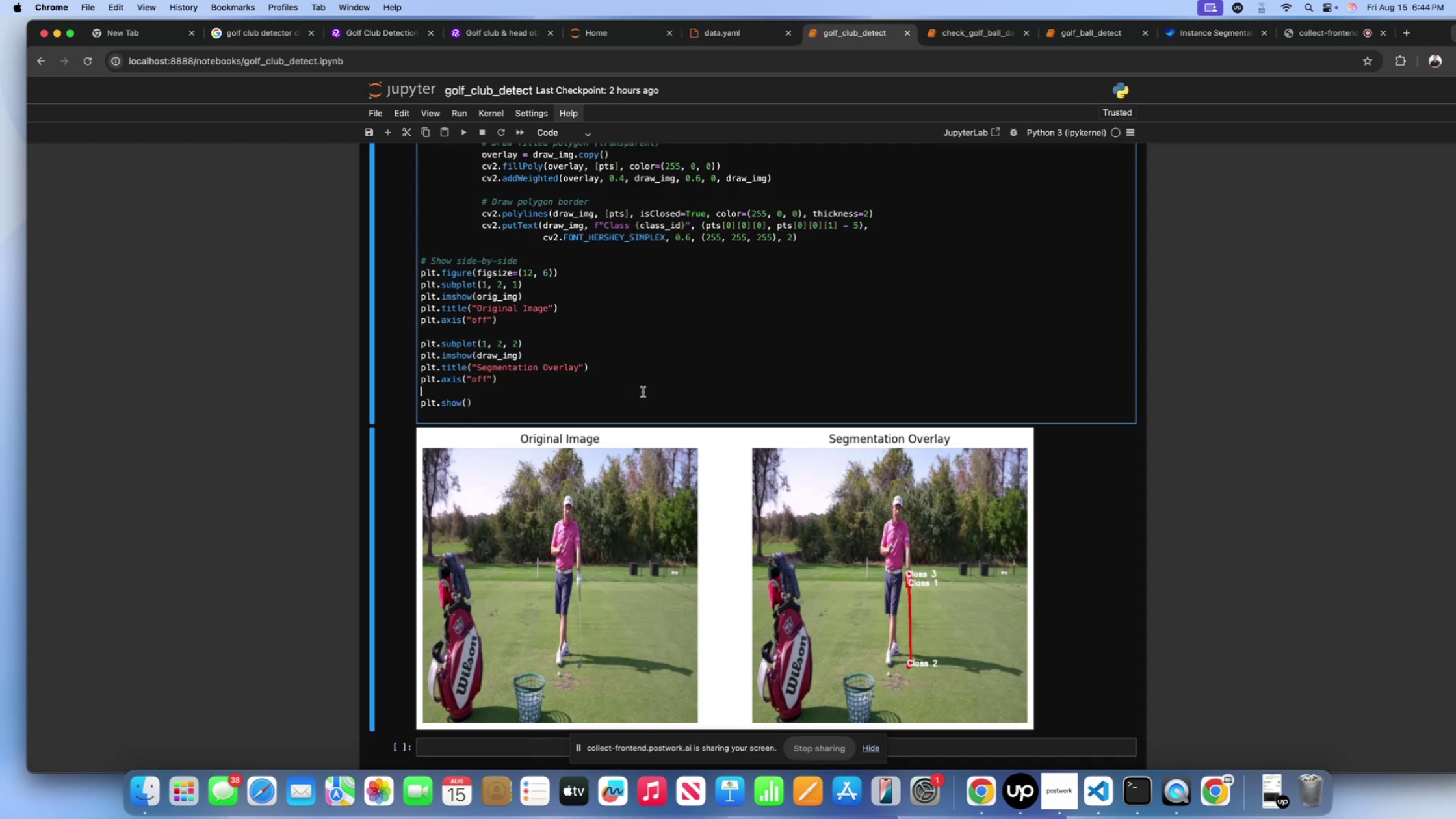 
key(Shift+Enter)
 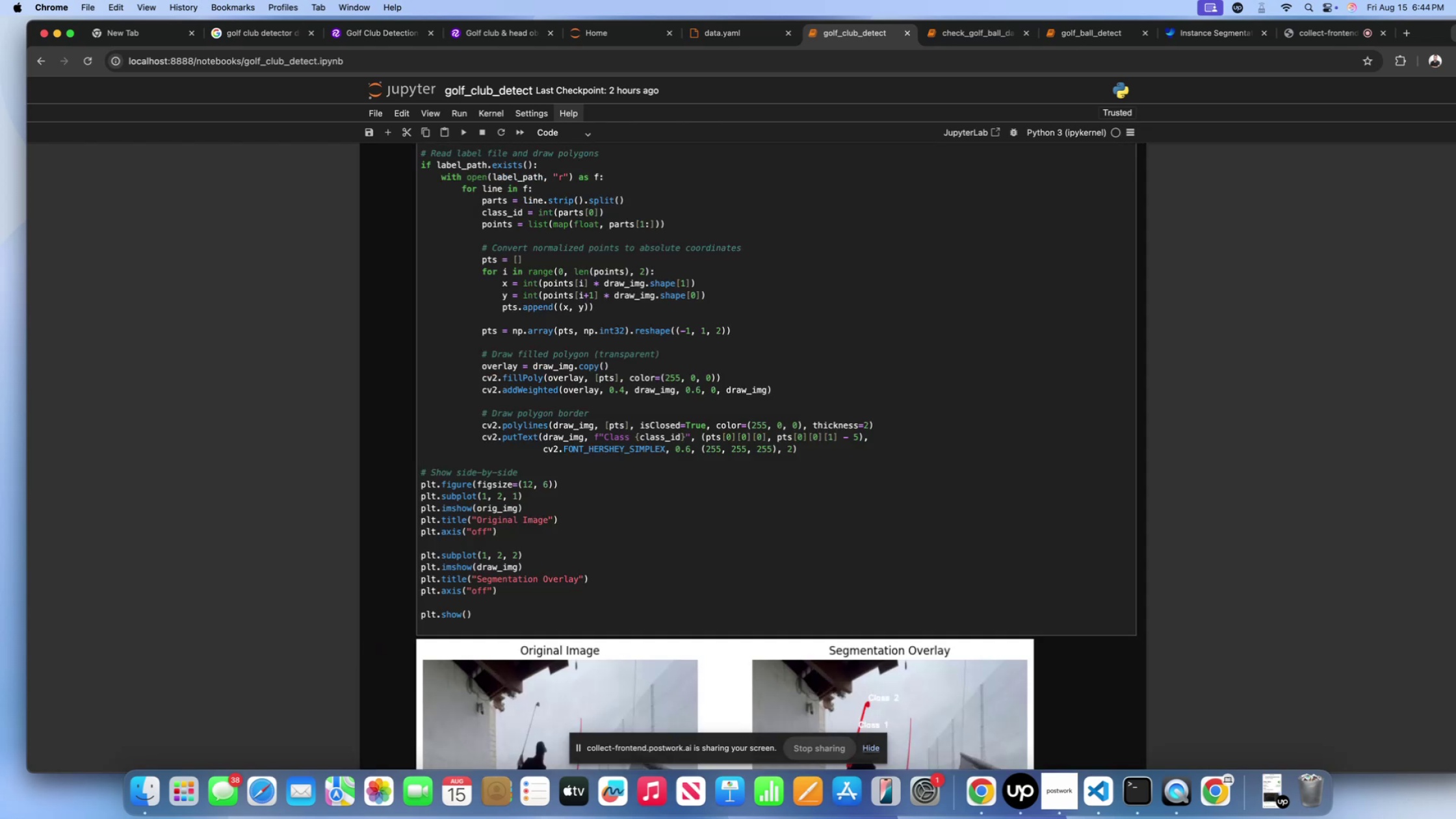 
scroll: coordinate [643, 392], scroll_direction: down, amount: 48.0
 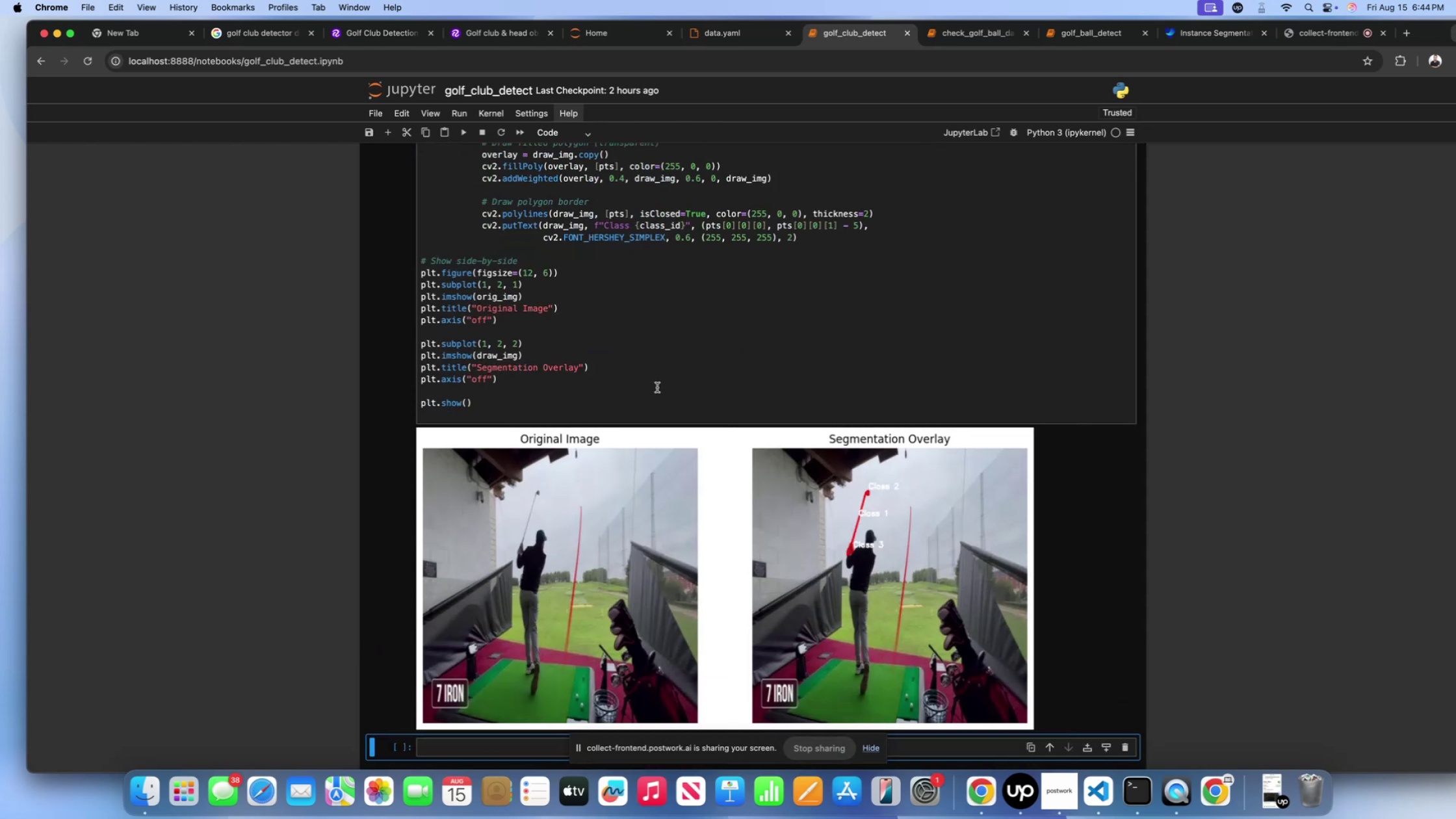 
left_click([716, 375])
 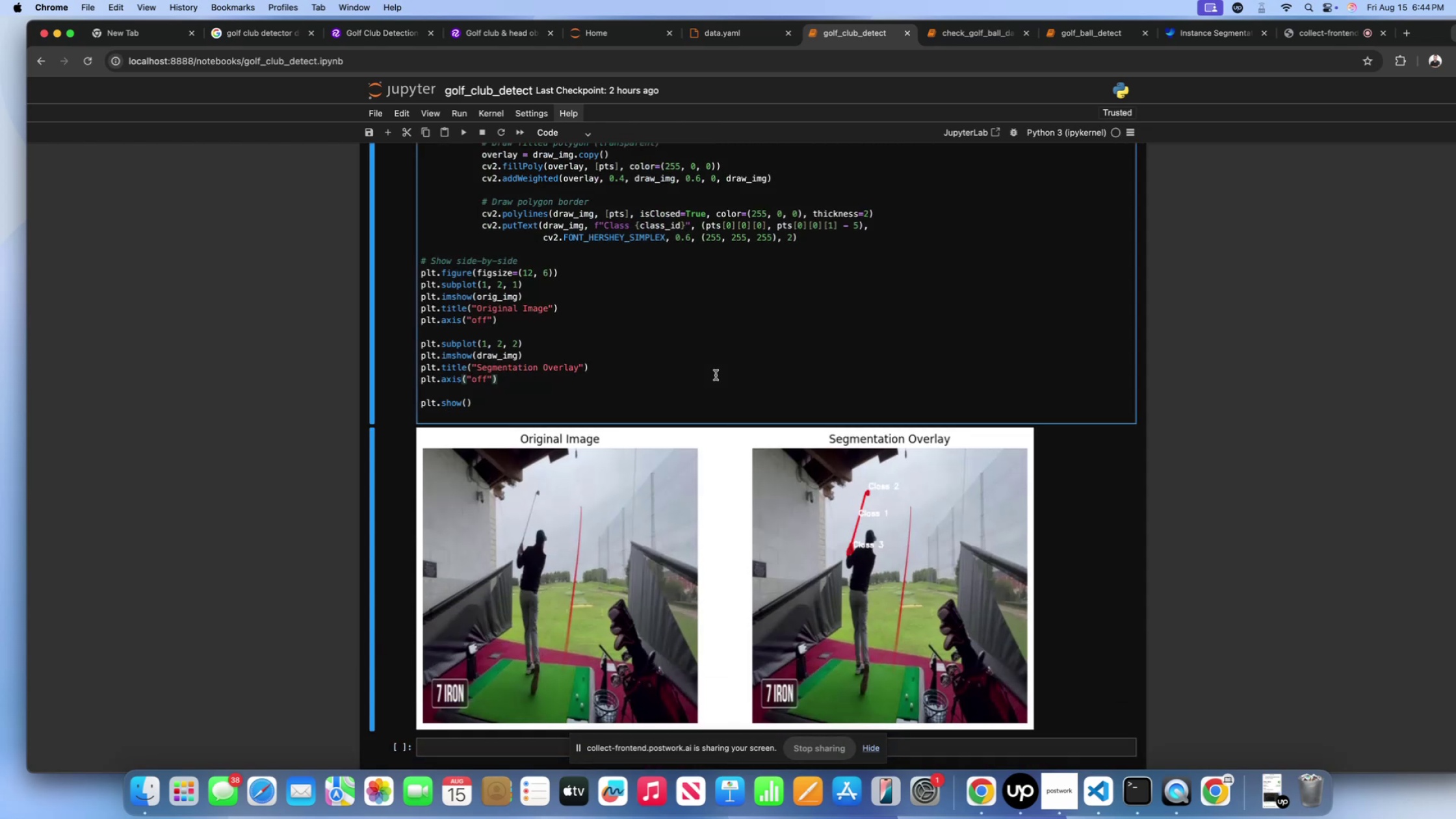 
key(Shift+Enter)
 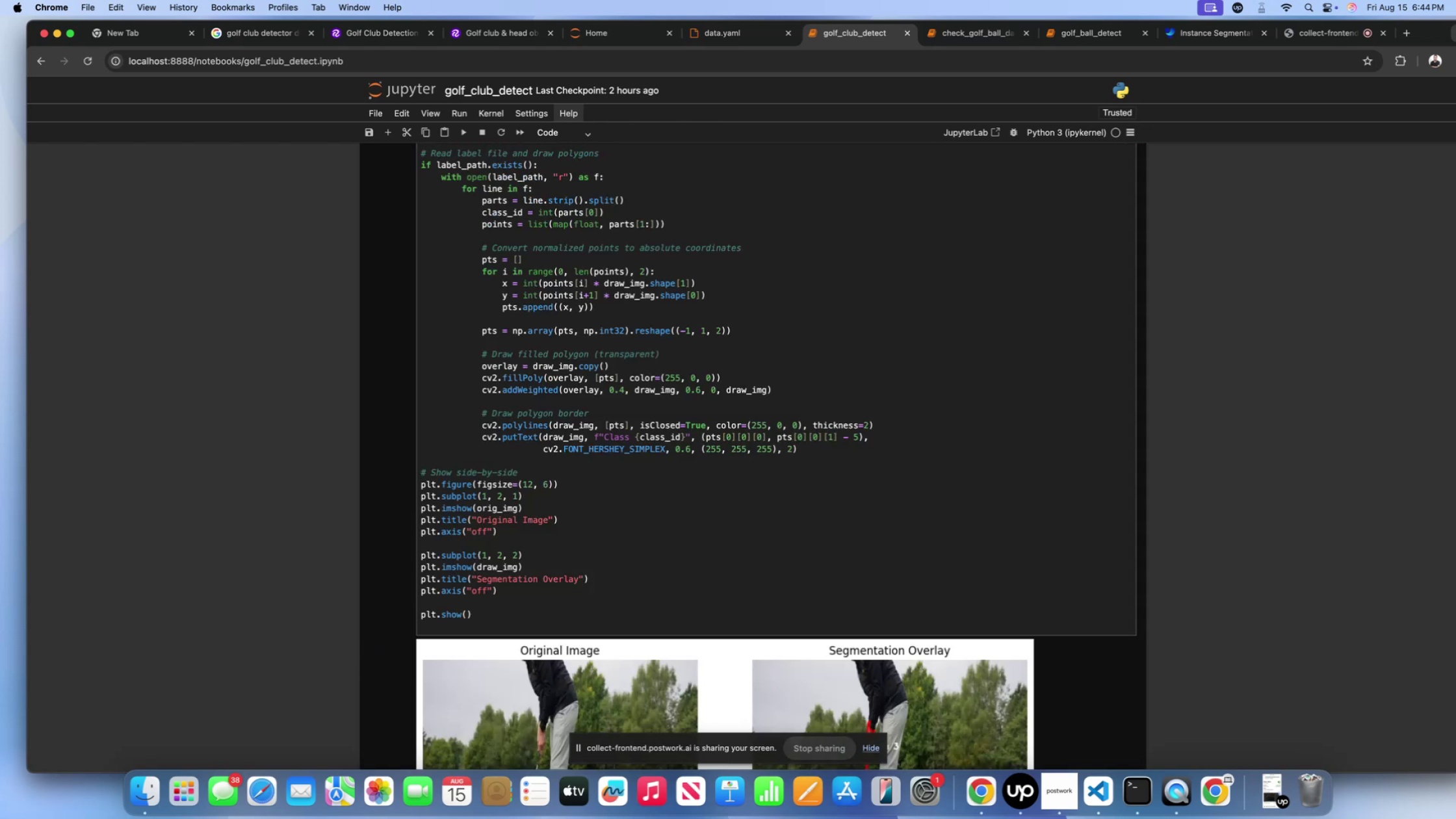 
scroll: coordinate [770, 391], scroll_direction: down, amount: 40.0
 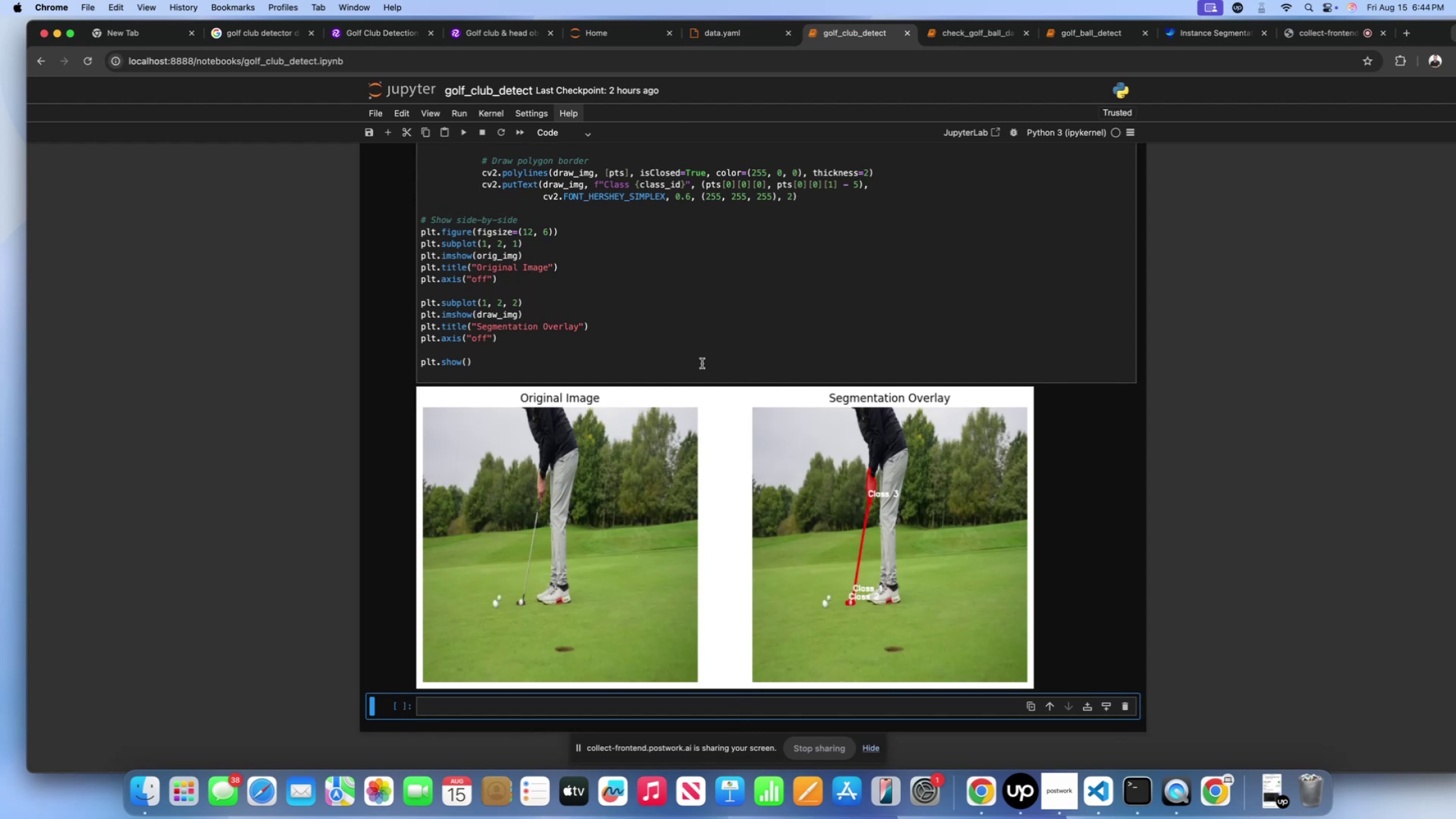 
left_click([688, 360])
 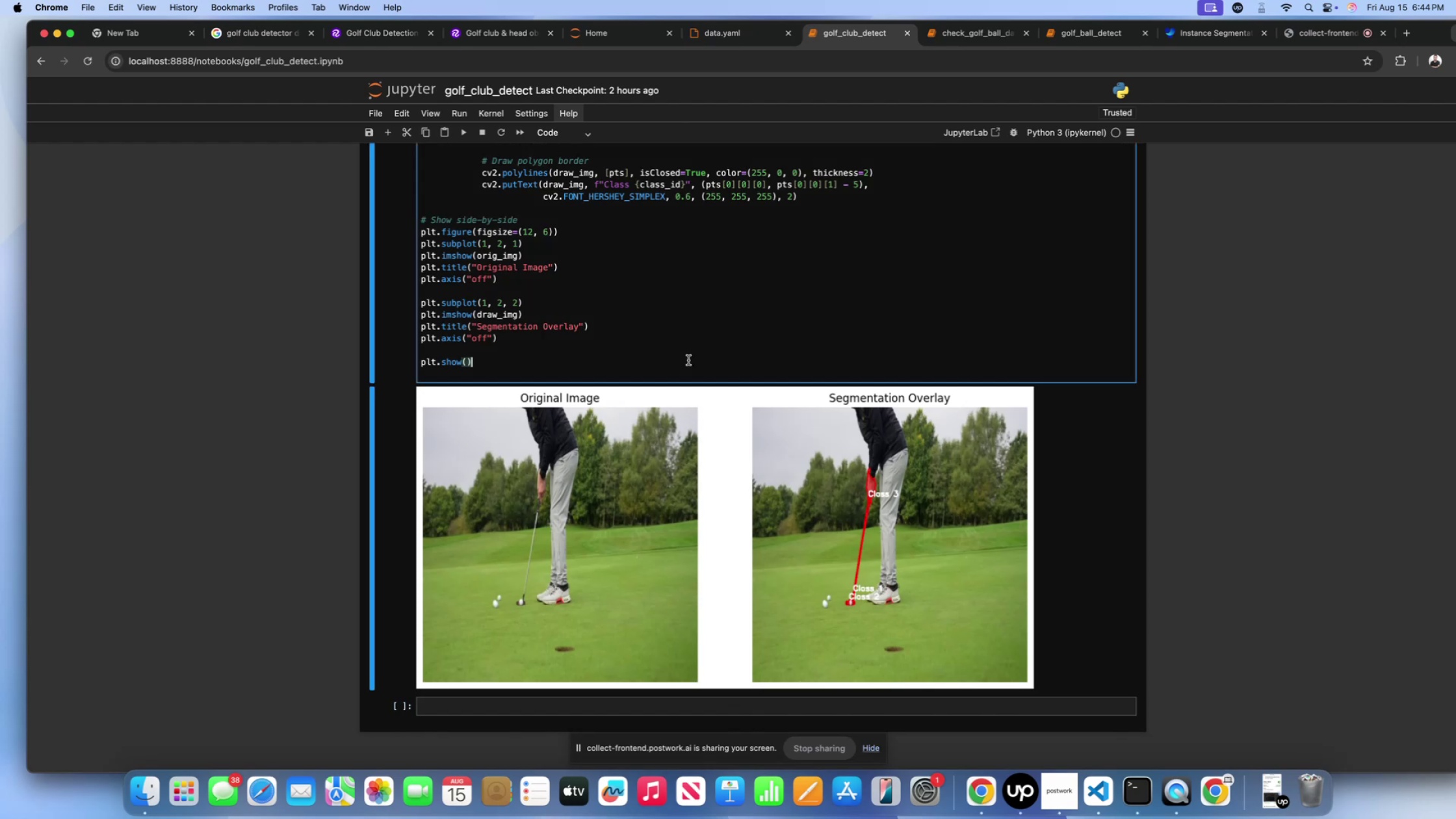 
scroll: coordinate [688, 360], scroll_direction: down, amount: 8.0
 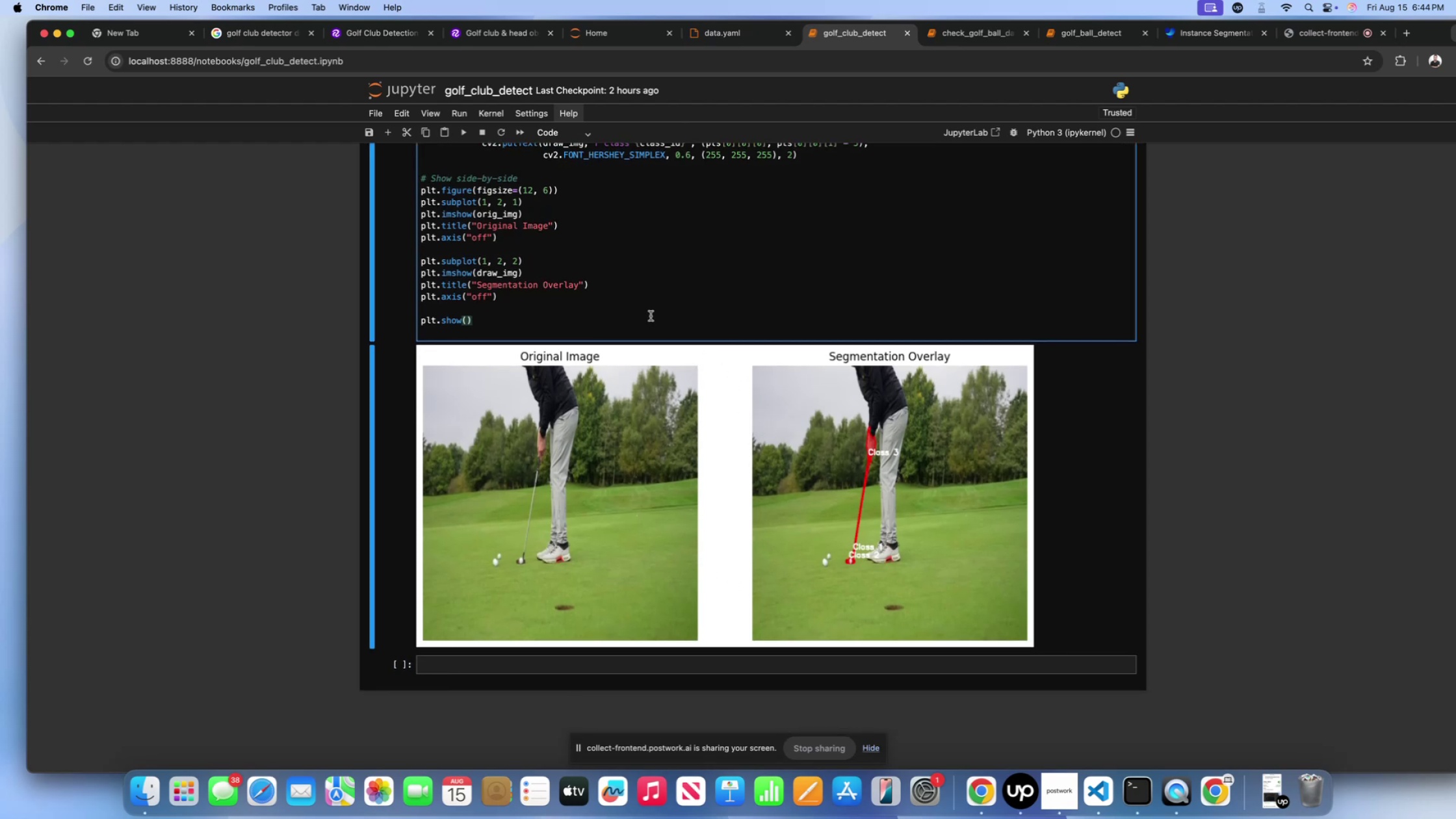 
left_click([374, 36])
 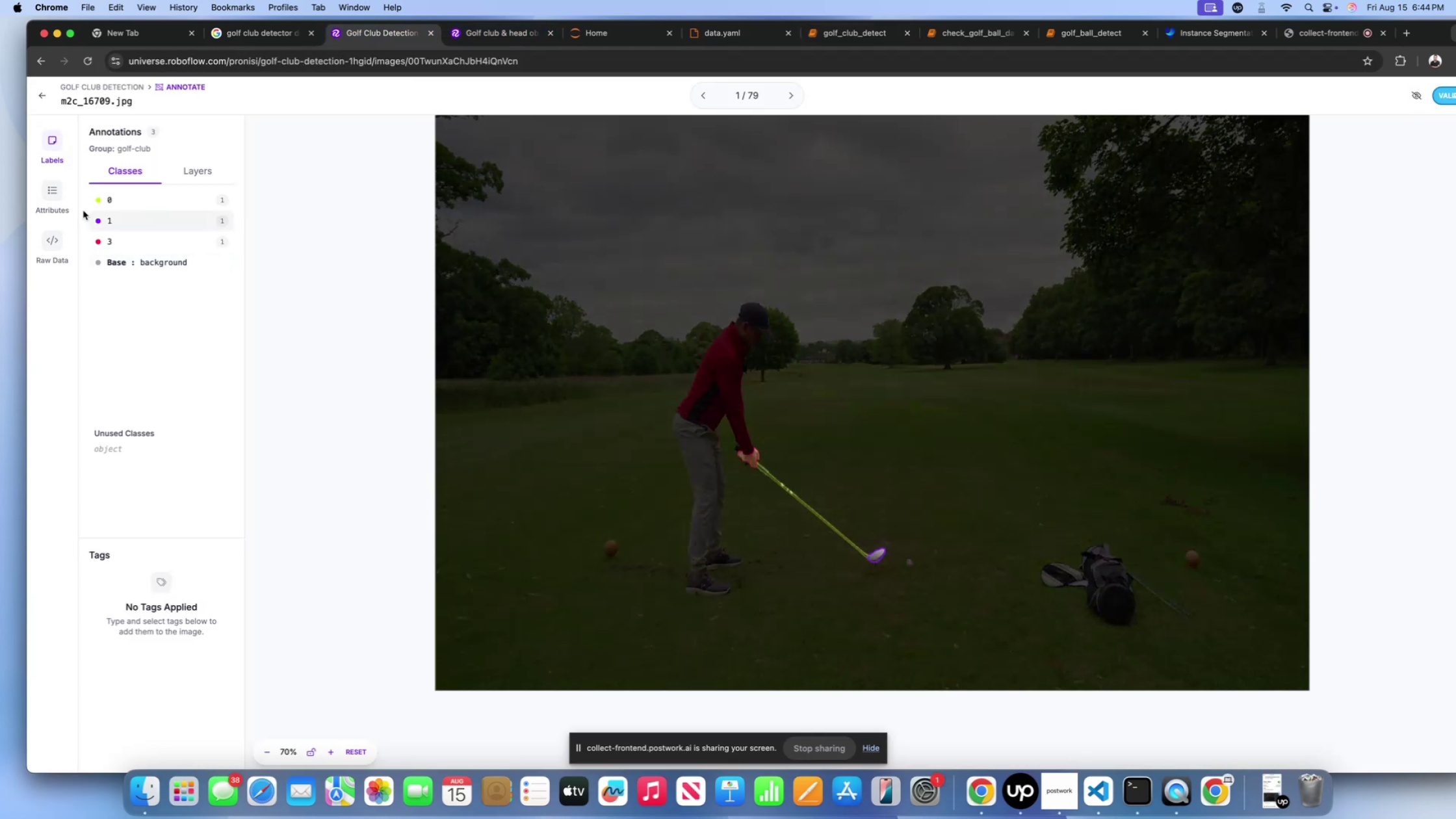 
left_click([50, 192])
 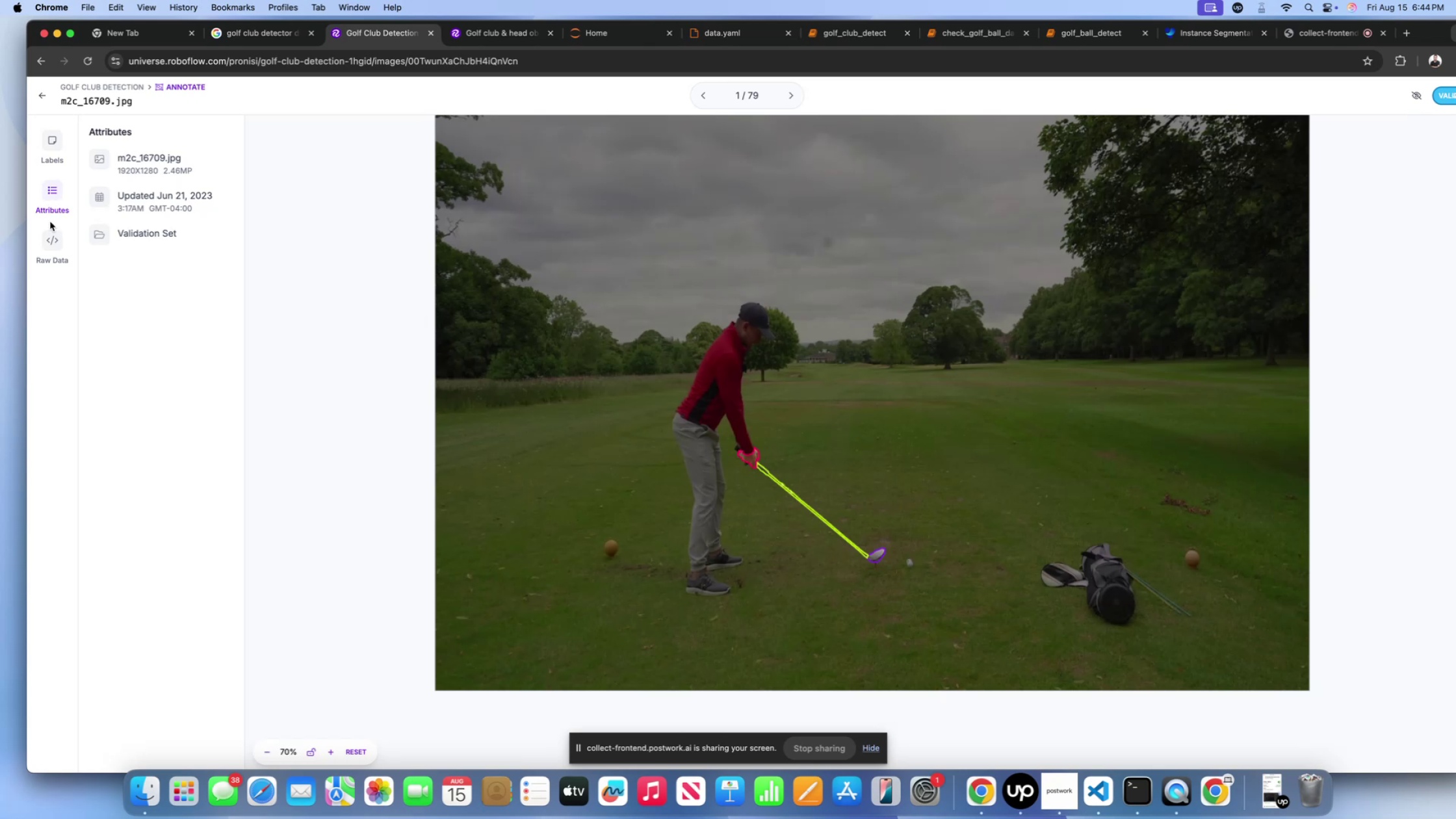 
left_click([51, 240])
 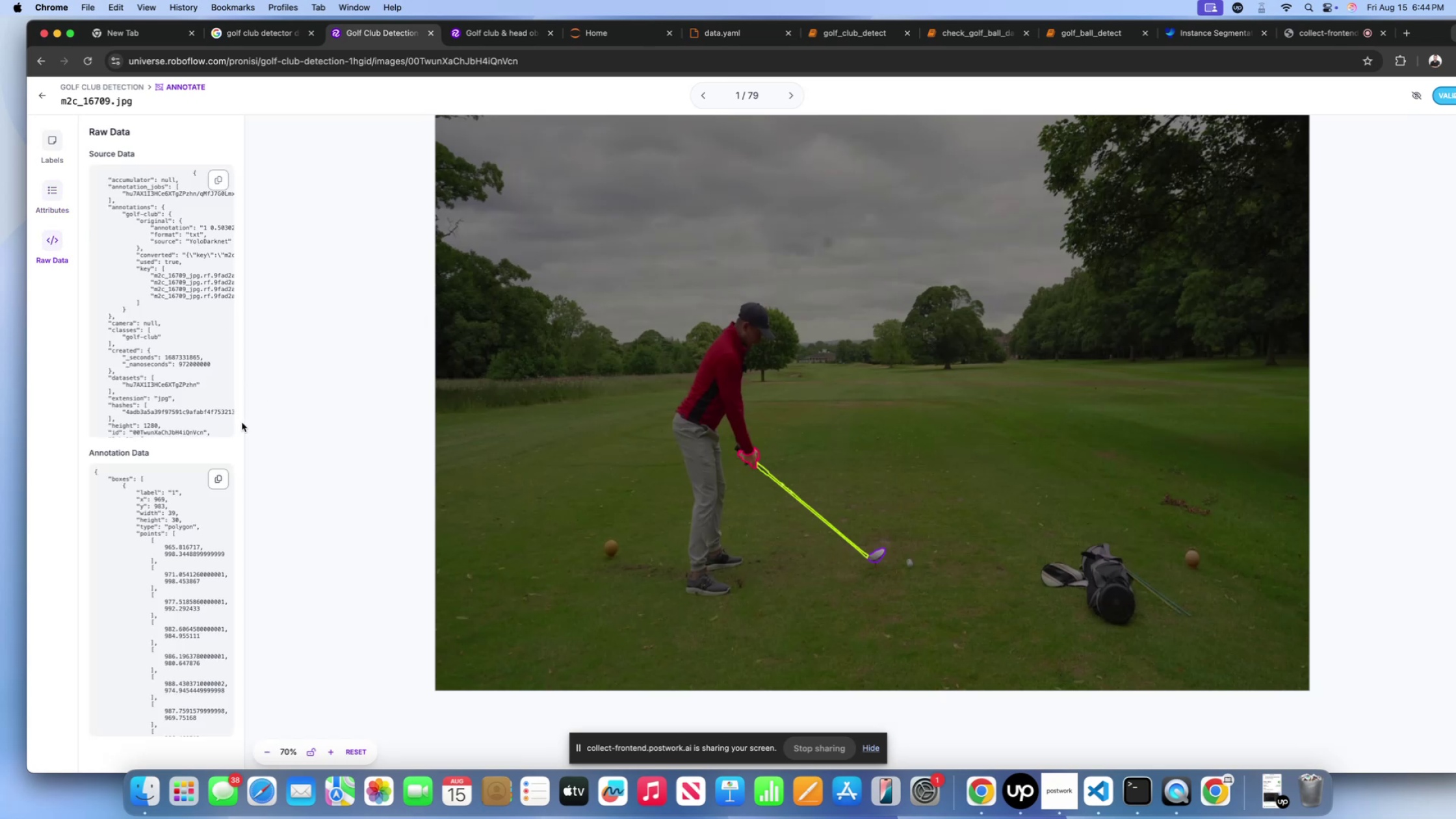 
scroll: coordinate [151, 521], scroll_direction: down, amount: 5.0
 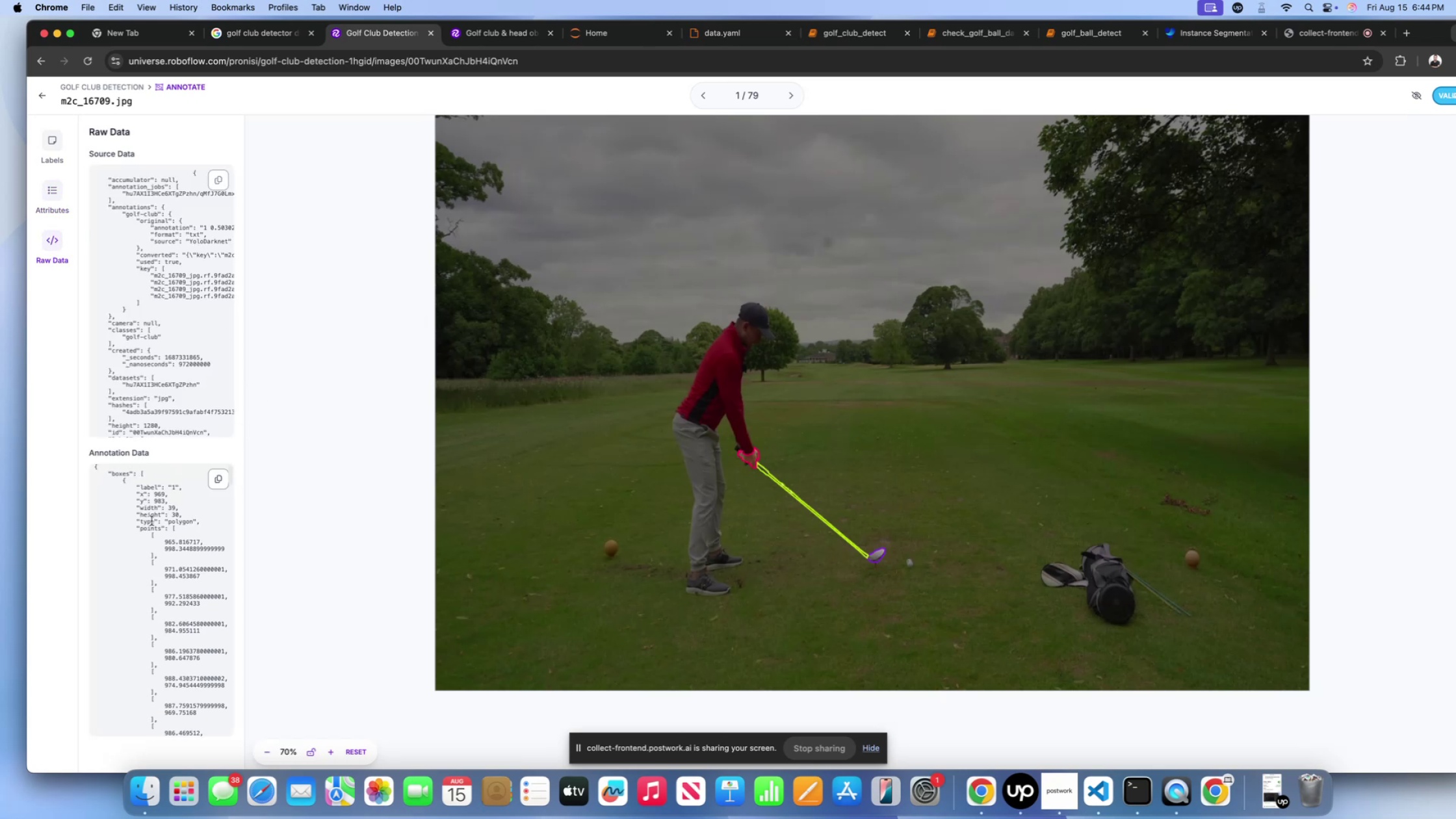 
scroll: coordinate [170, 389], scroll_direction: up, amount: 7.0
 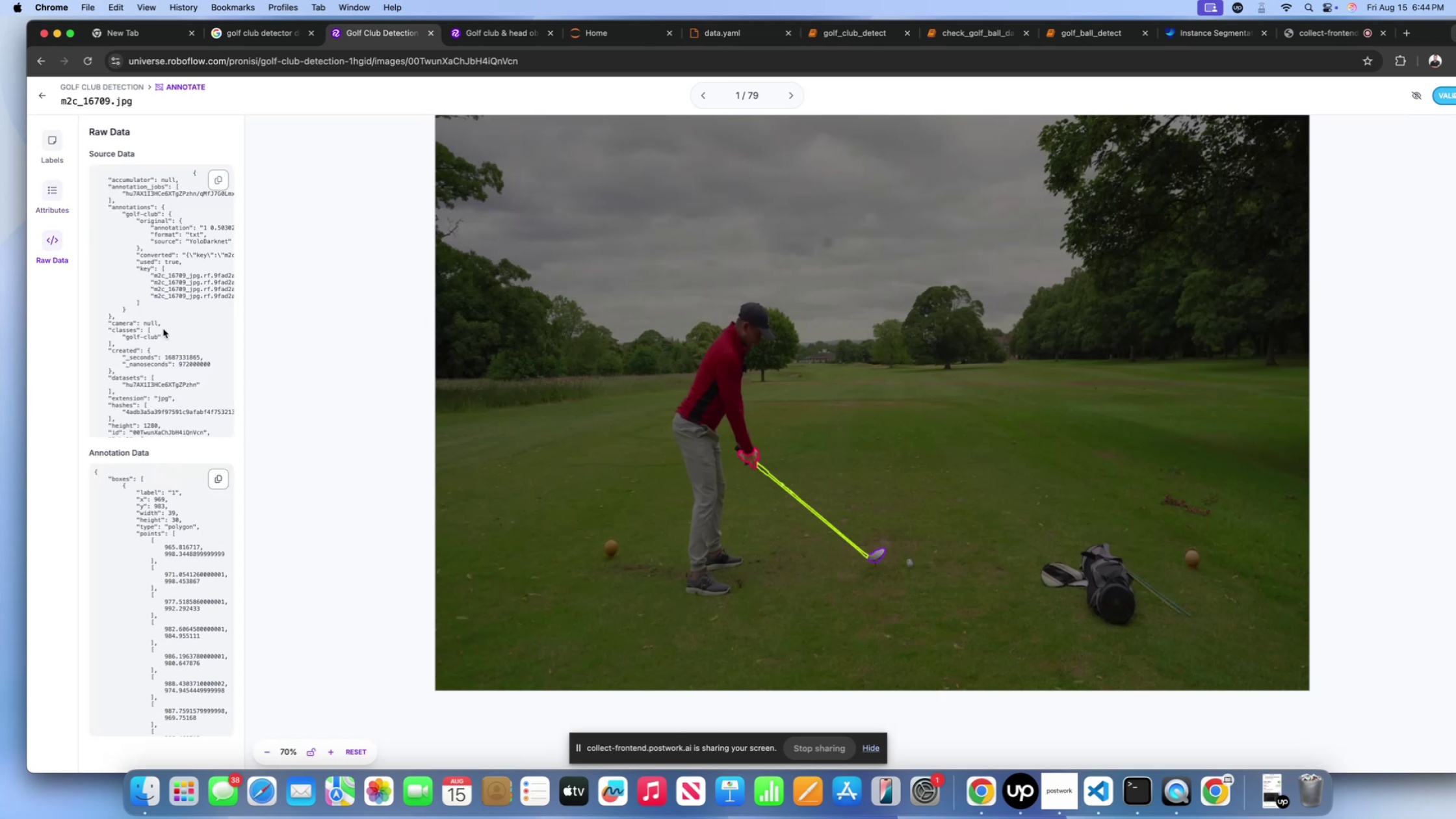 
scroll: coordinate [161, 319], scroll_direction: down, amount: 37.0
 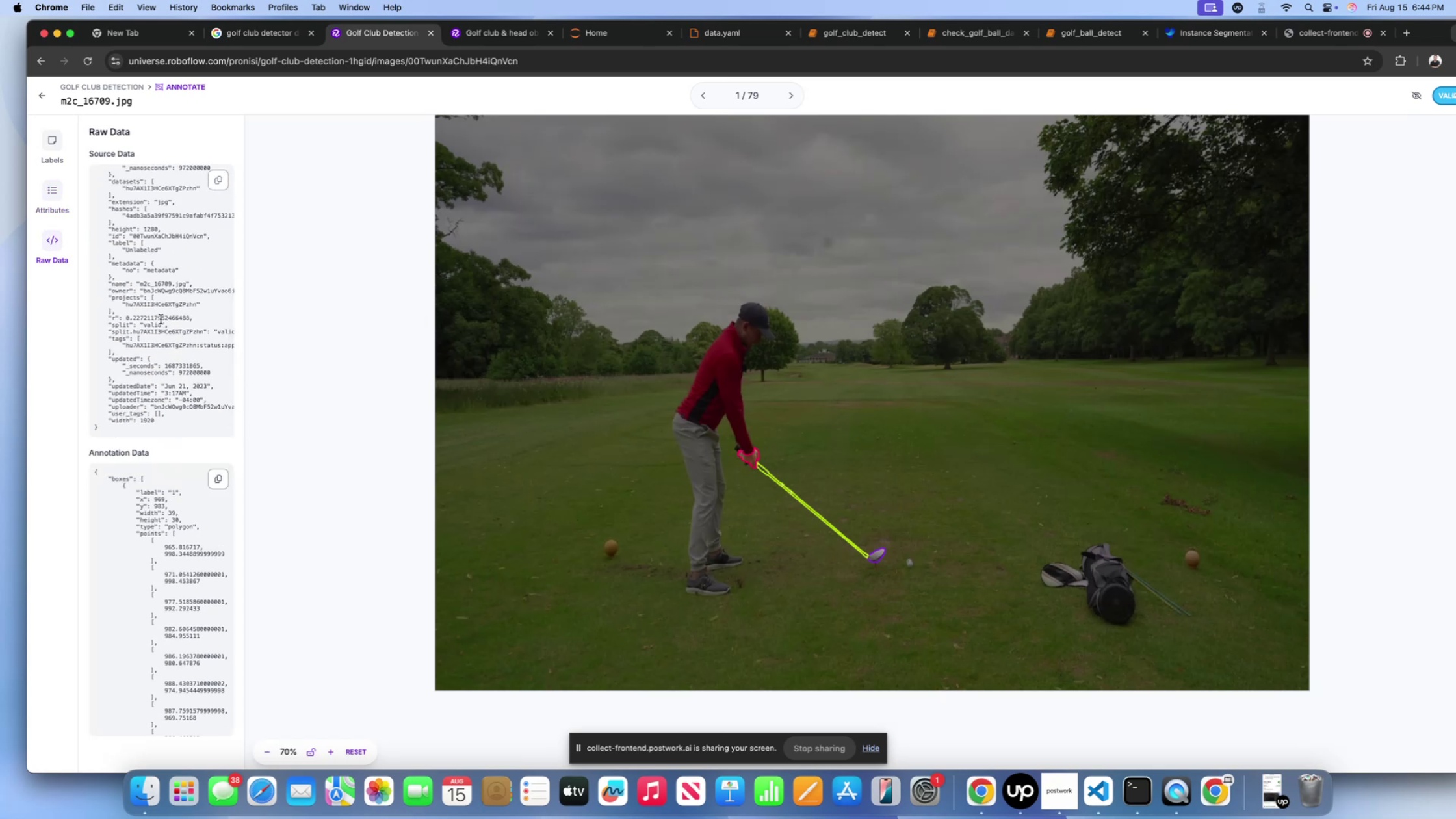 
scroll: coordinate [159, 319], scroll_direction: up, amount: 22.0
 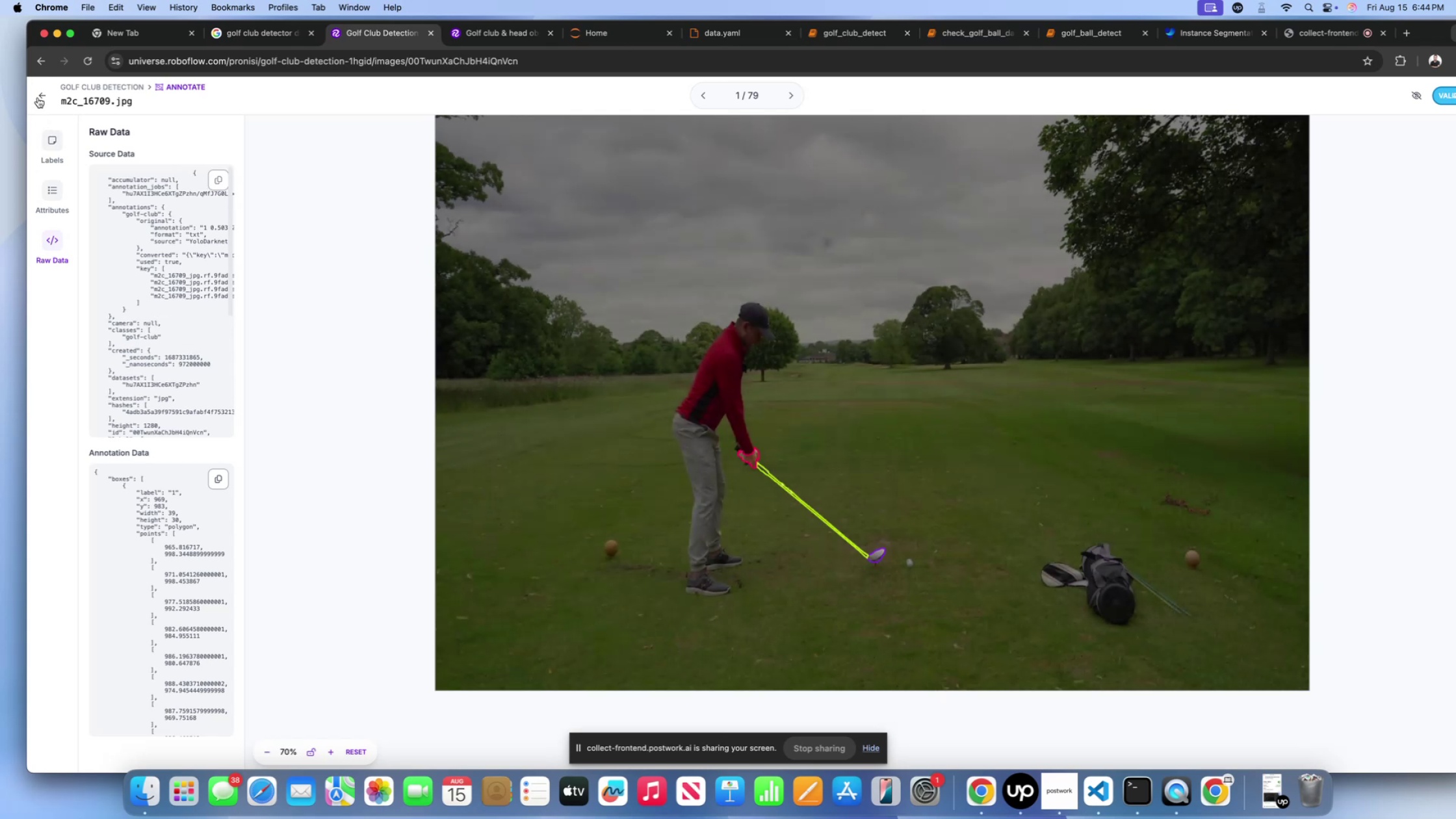 
left_click([38, 93])
 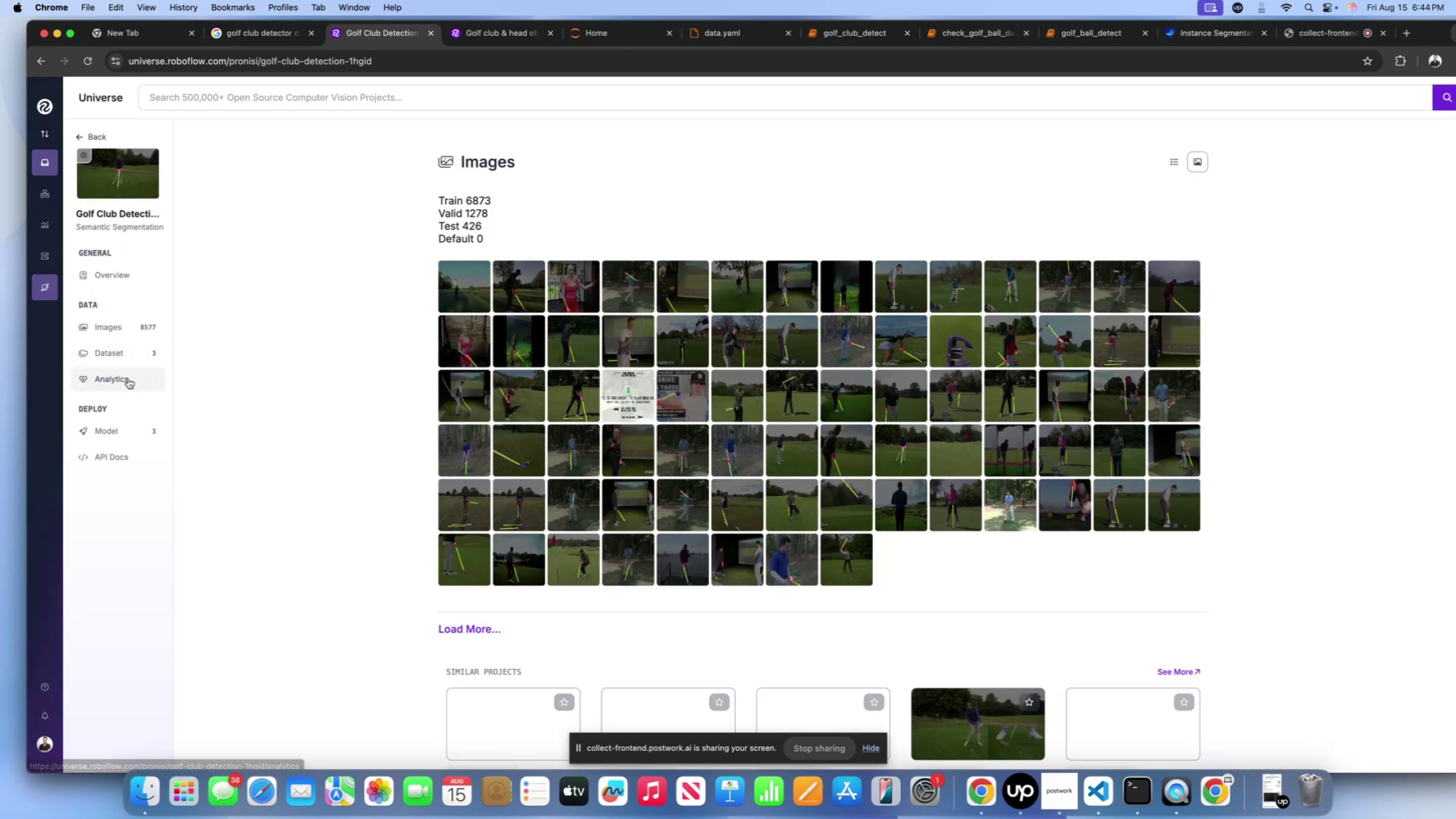 
left_click([128, 378])
 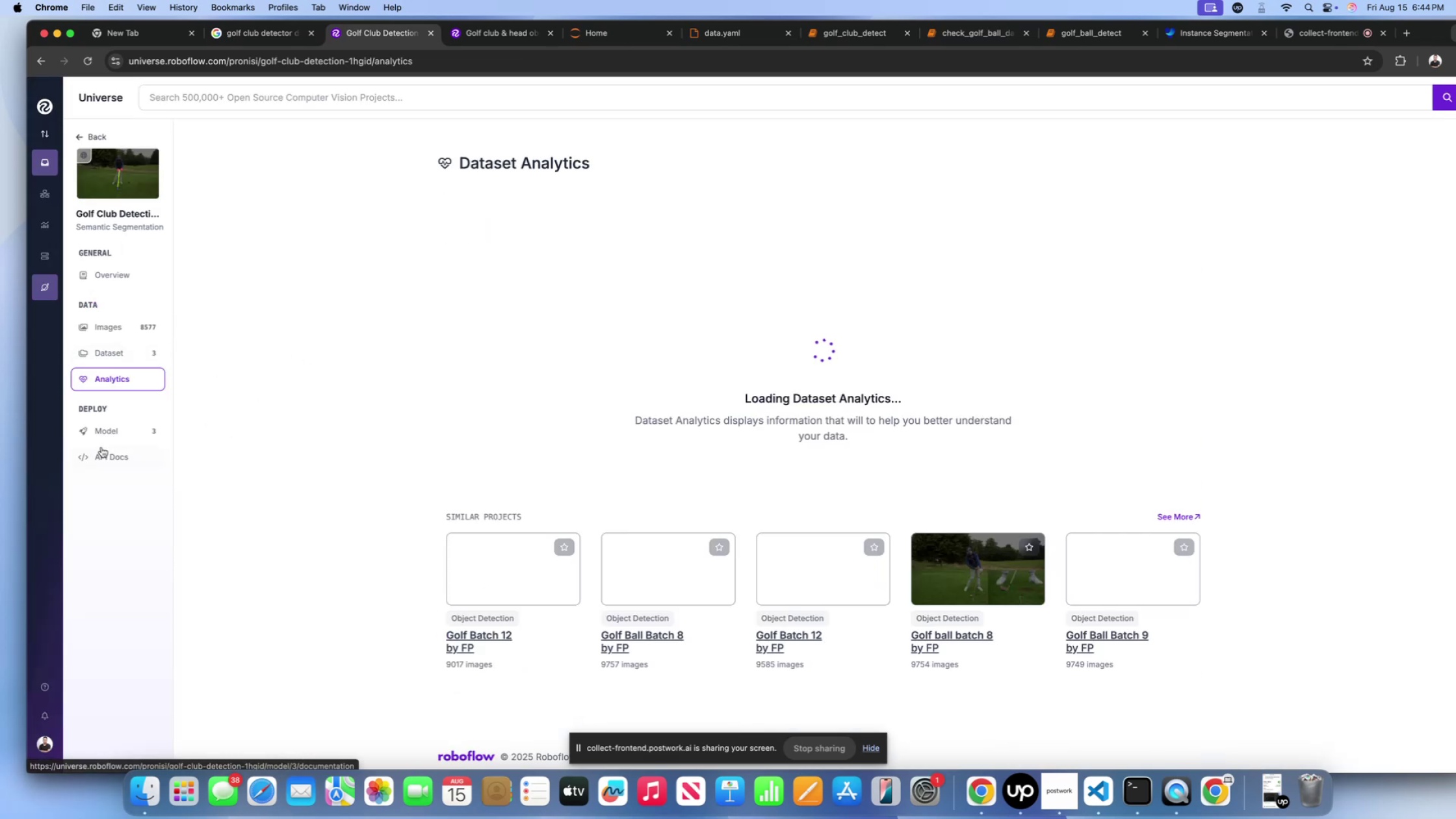 
left_click([100, 435])
 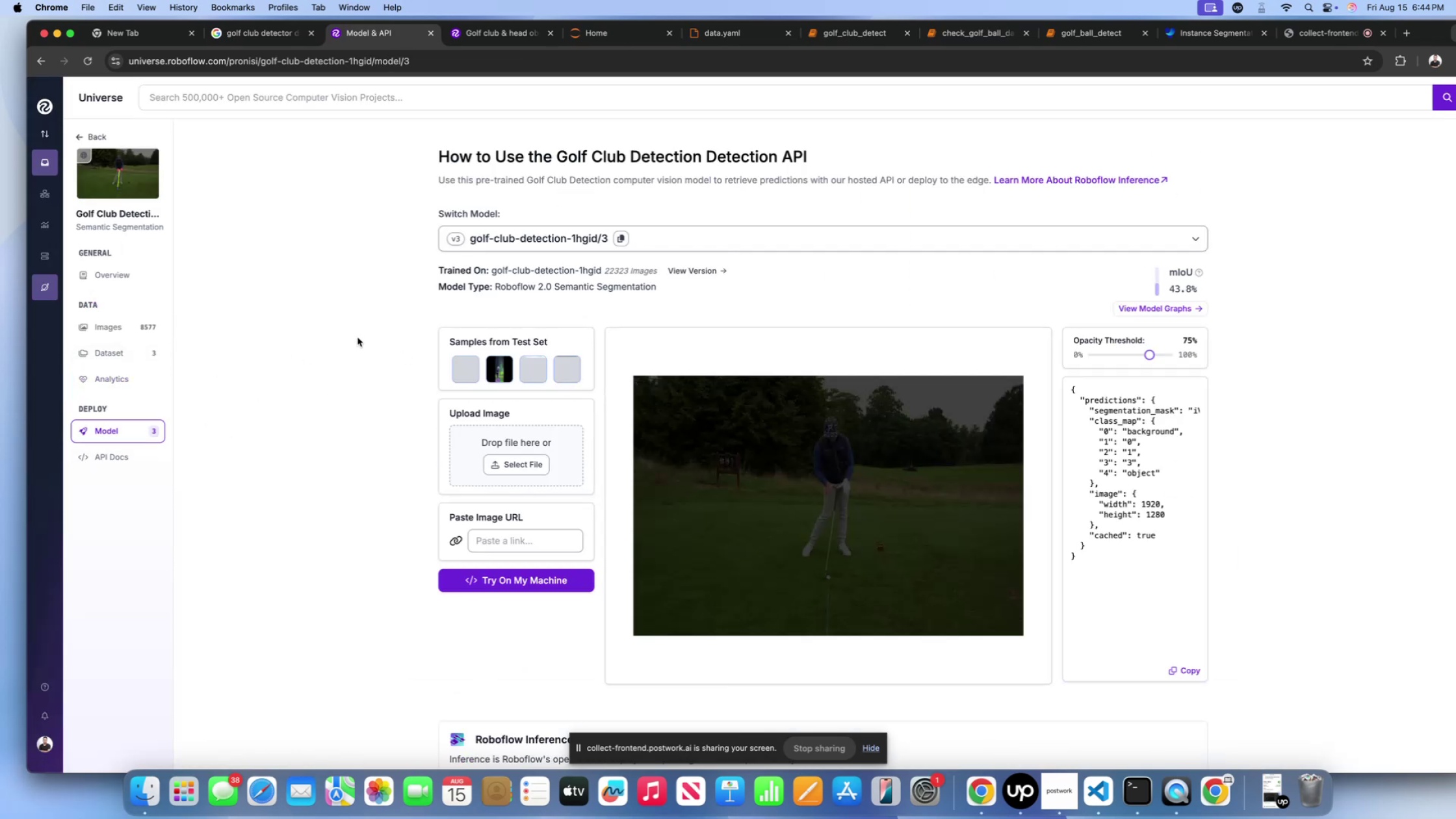 
scroll: coordinate [358, 337], scroll_direction: down, amount: 16.0
 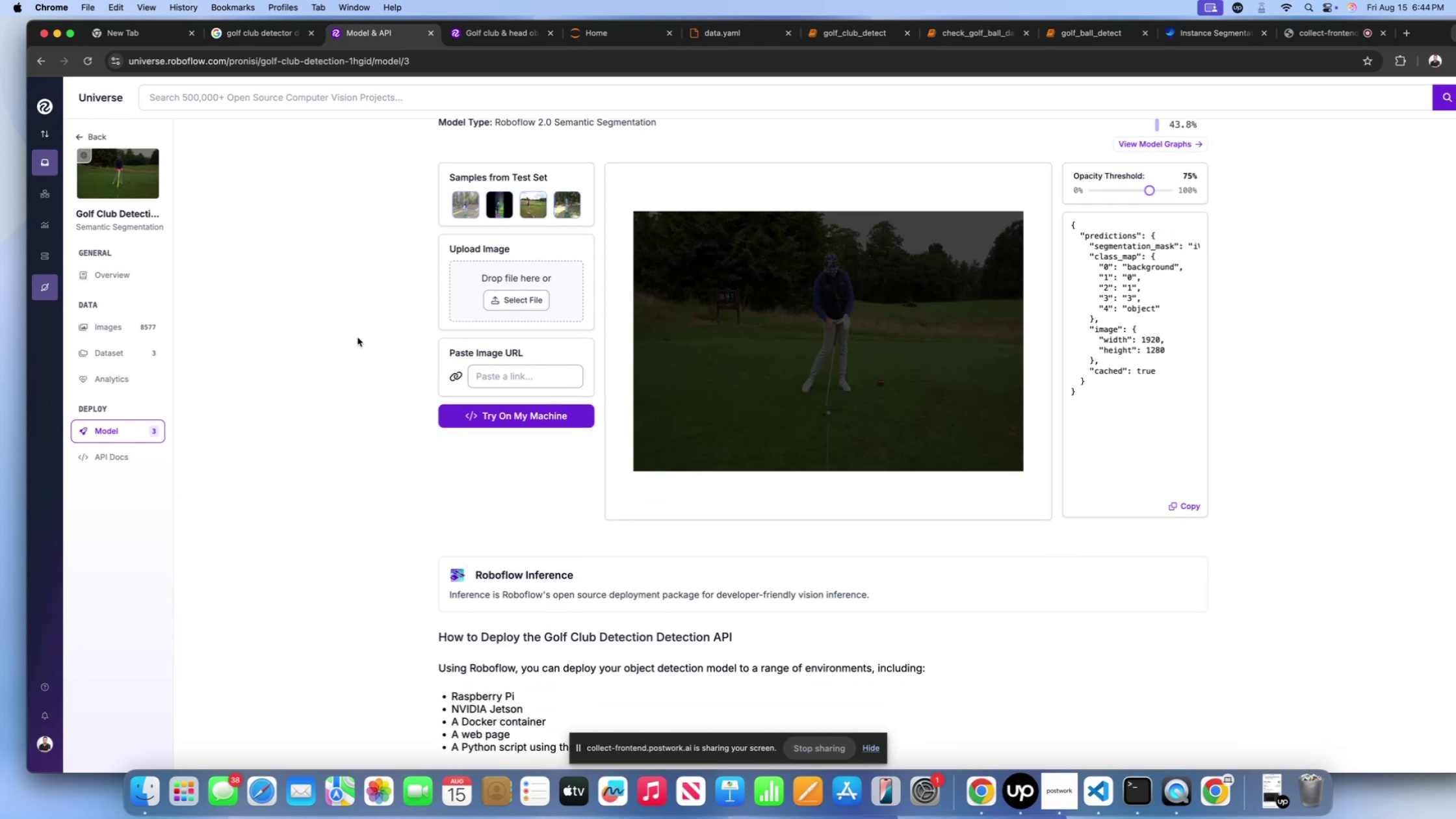 
scroll: coordinate [358, 337], scroll_direction: up, amount: 25.0
 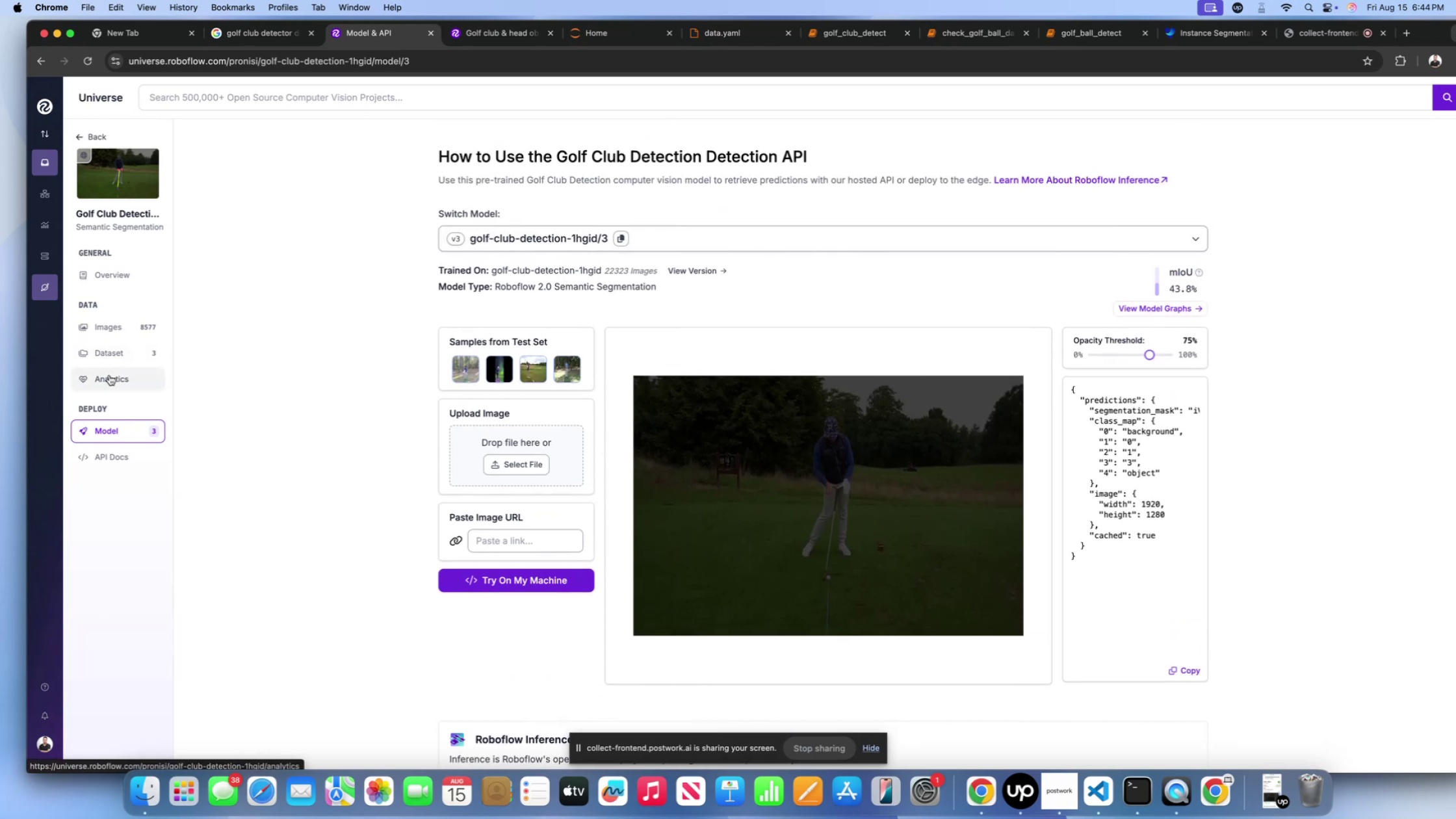 
left_click([127, 329])
 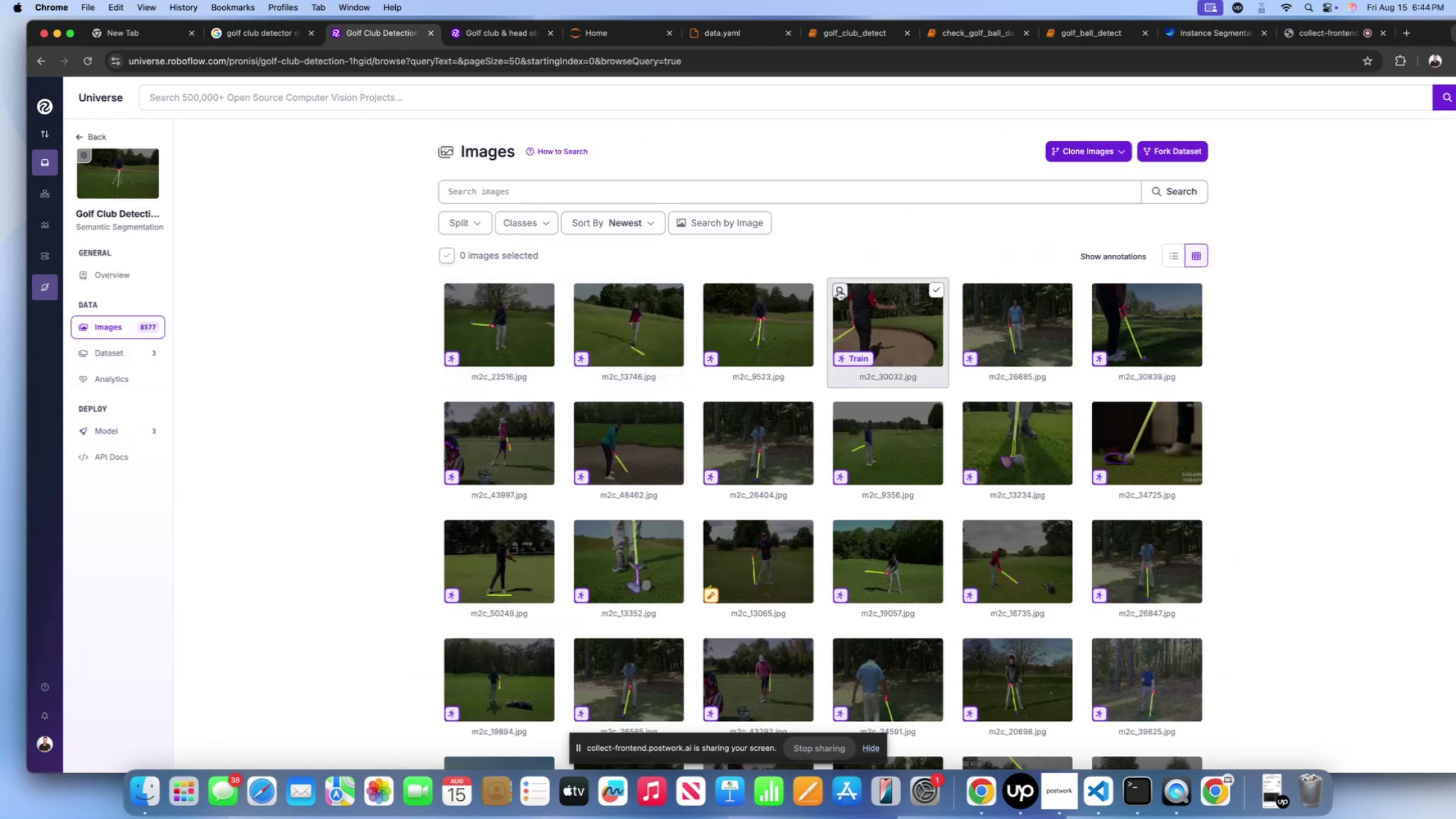 
wait(5.34)
 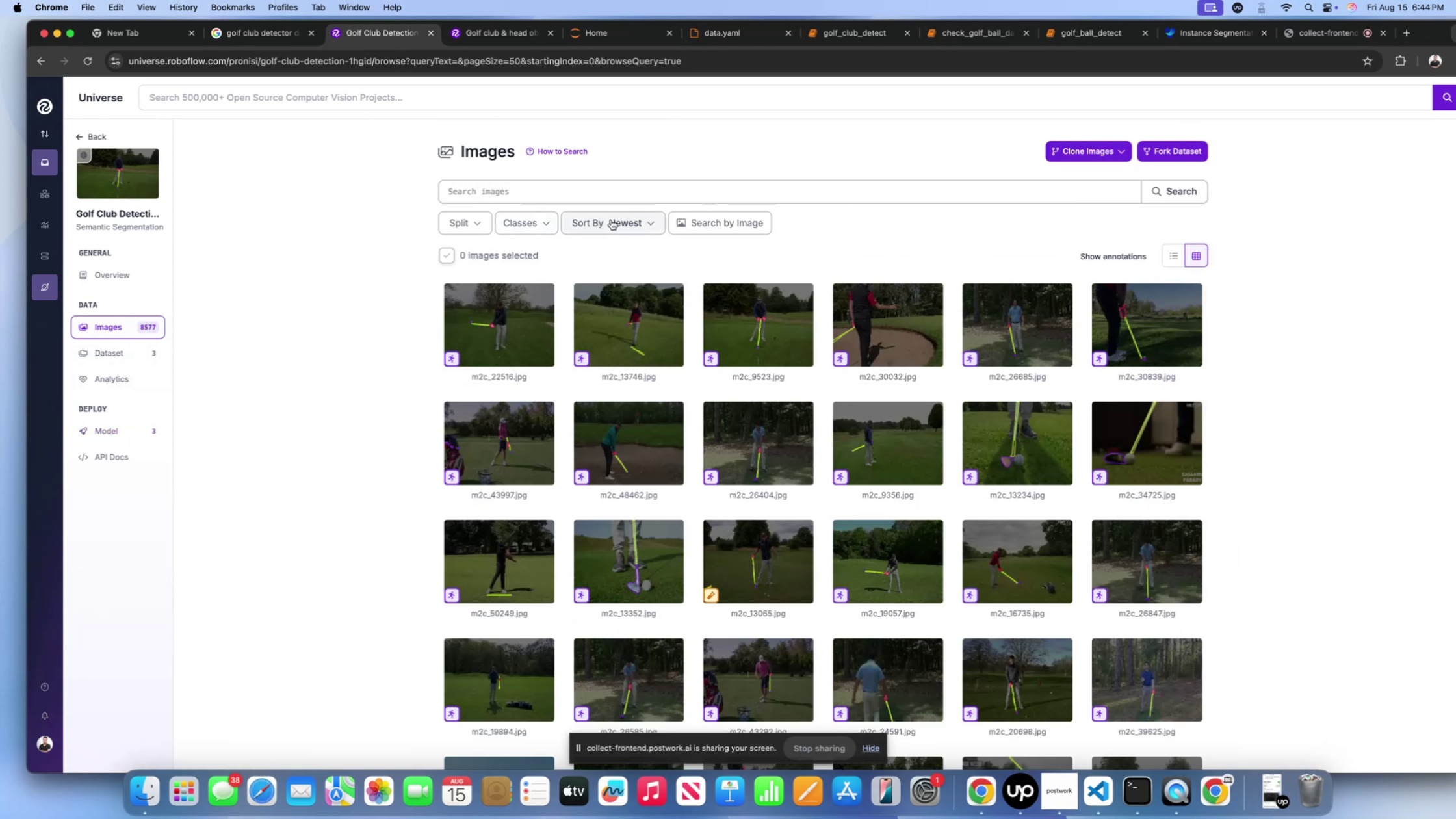 
left_click([507, 320])
 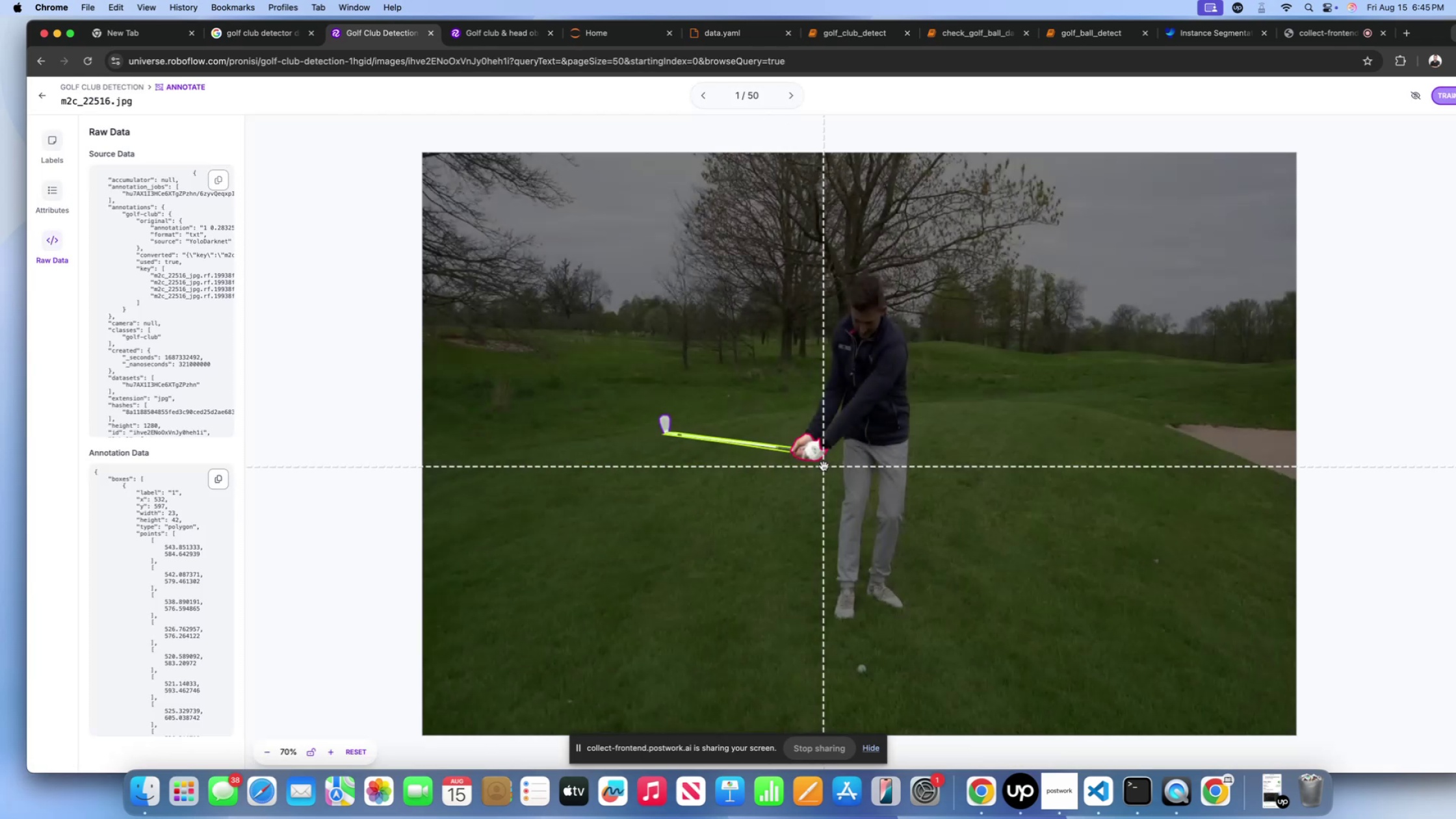 
wait(5.67)
 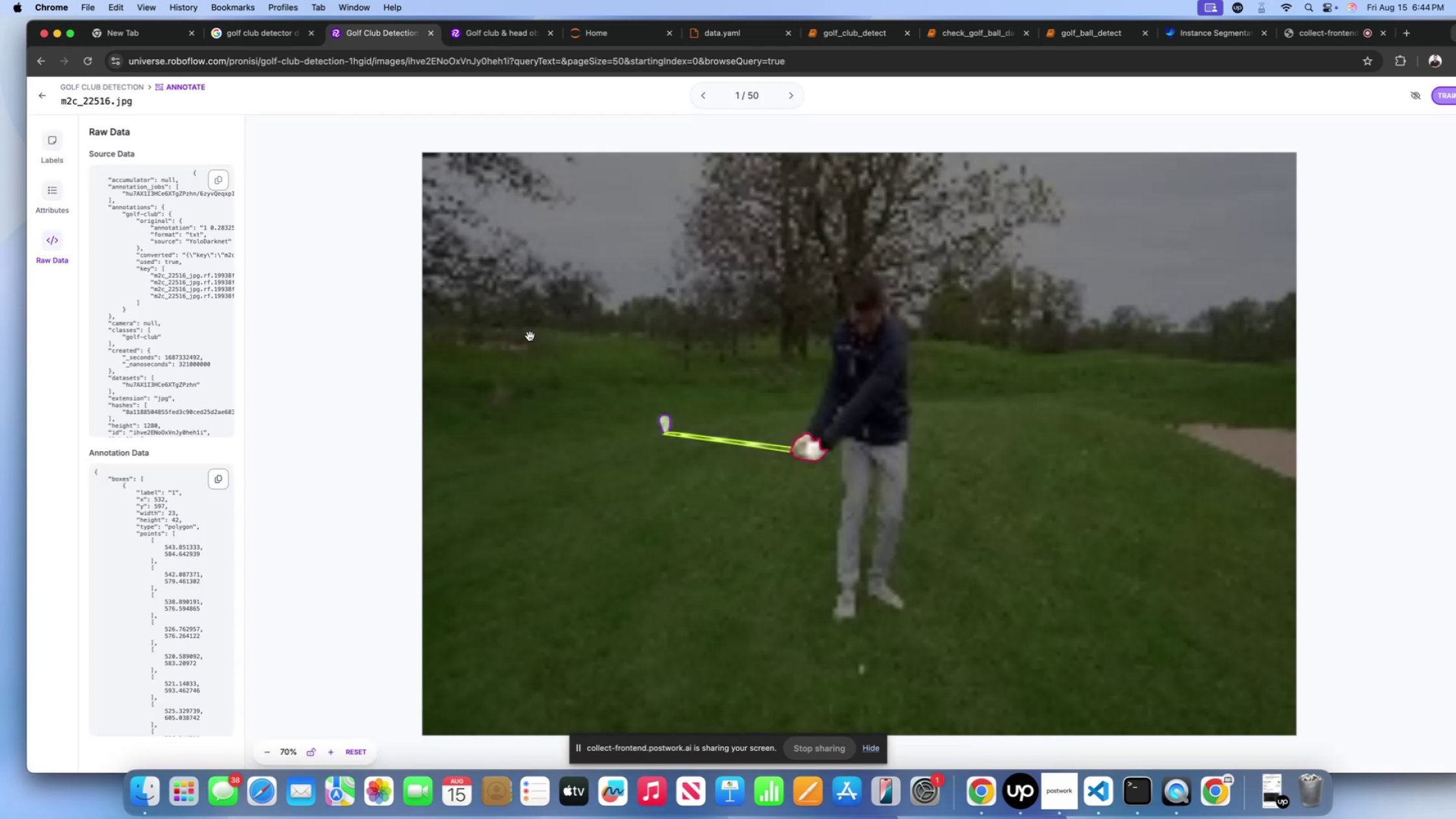 
left_click([317, 365])
 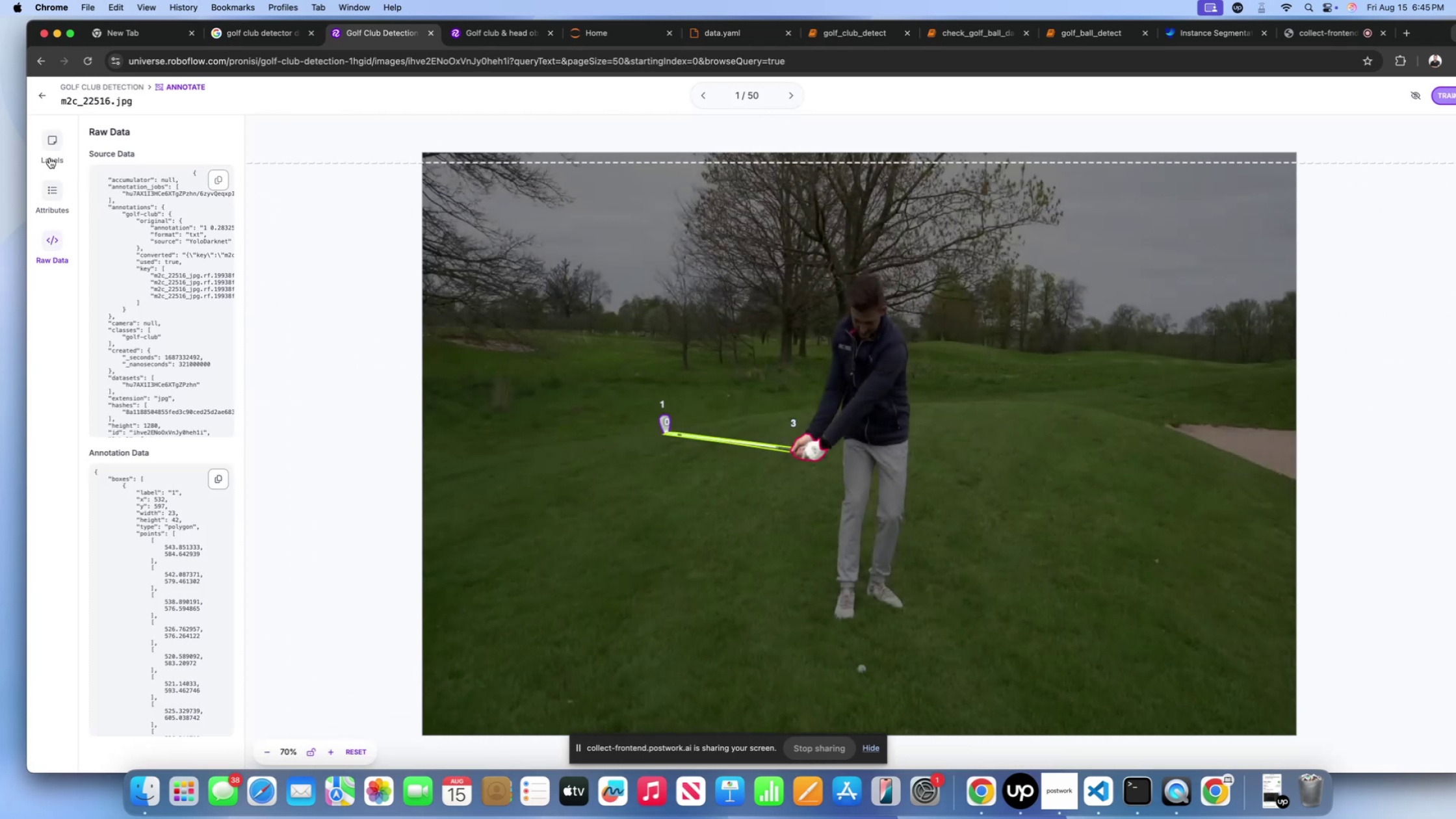 
left_click([46, 151])
 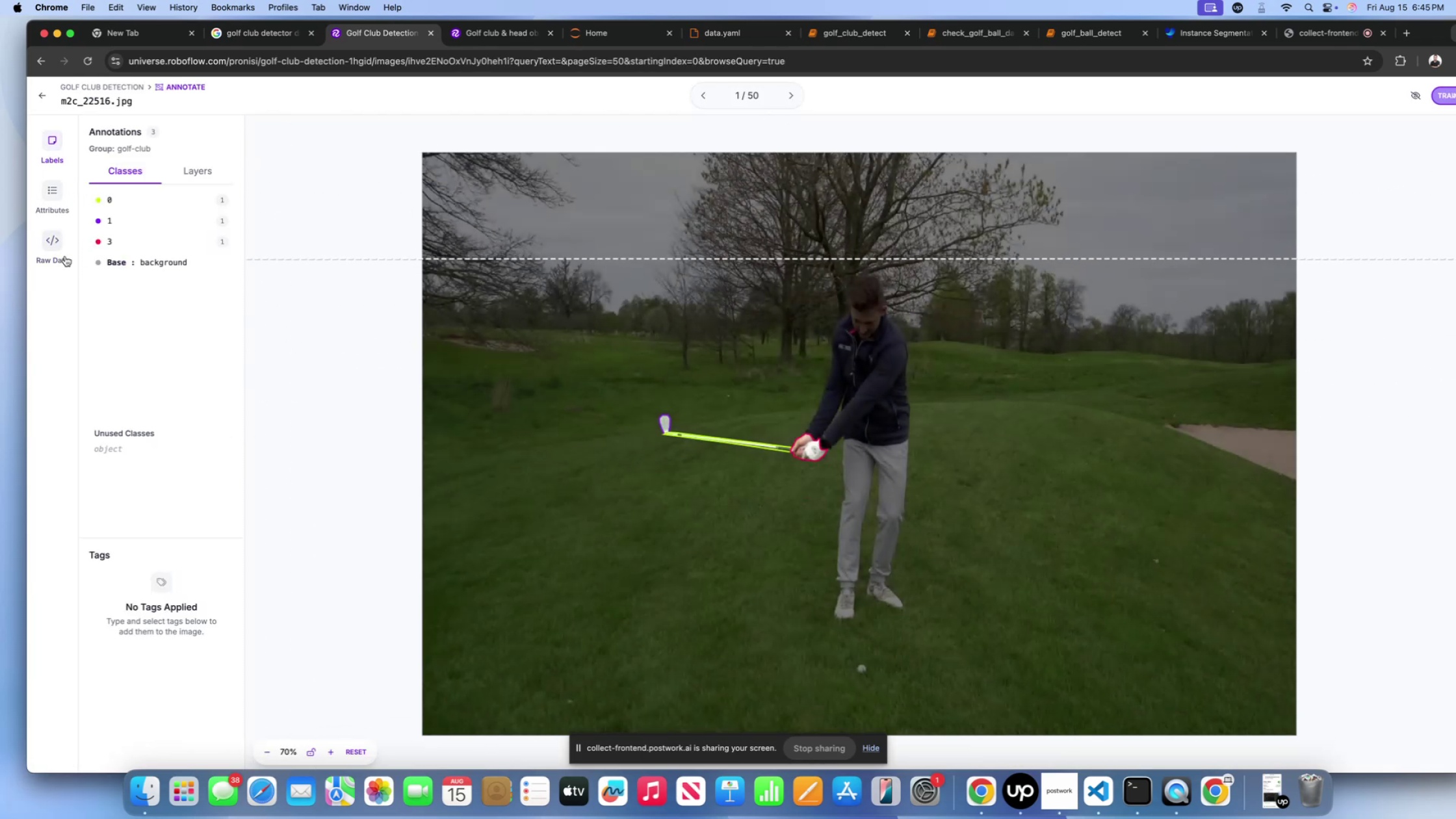 
left_click([58, 249])
 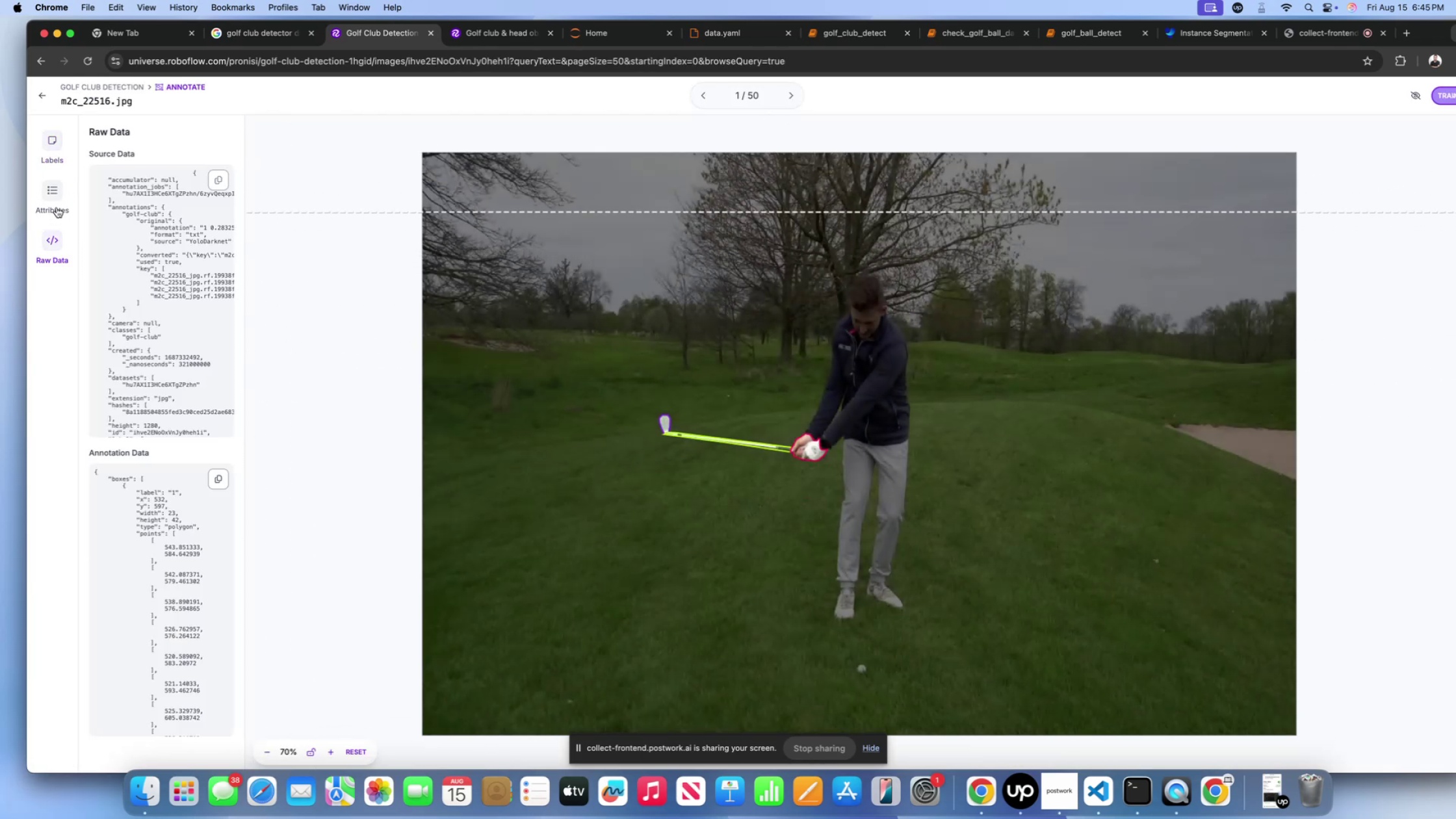 
left_click([57, 200])
 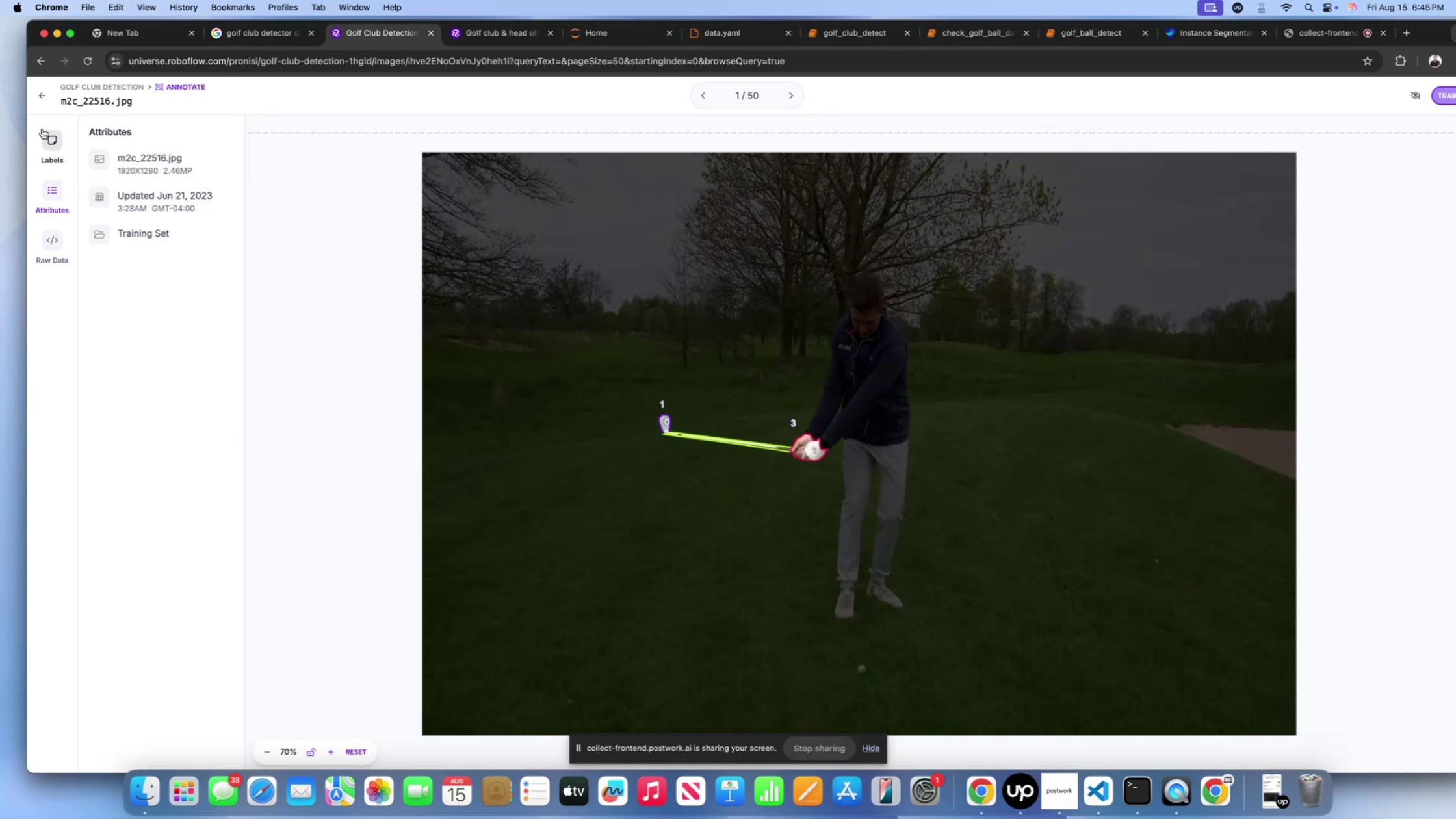 
left_click([42, 125])
 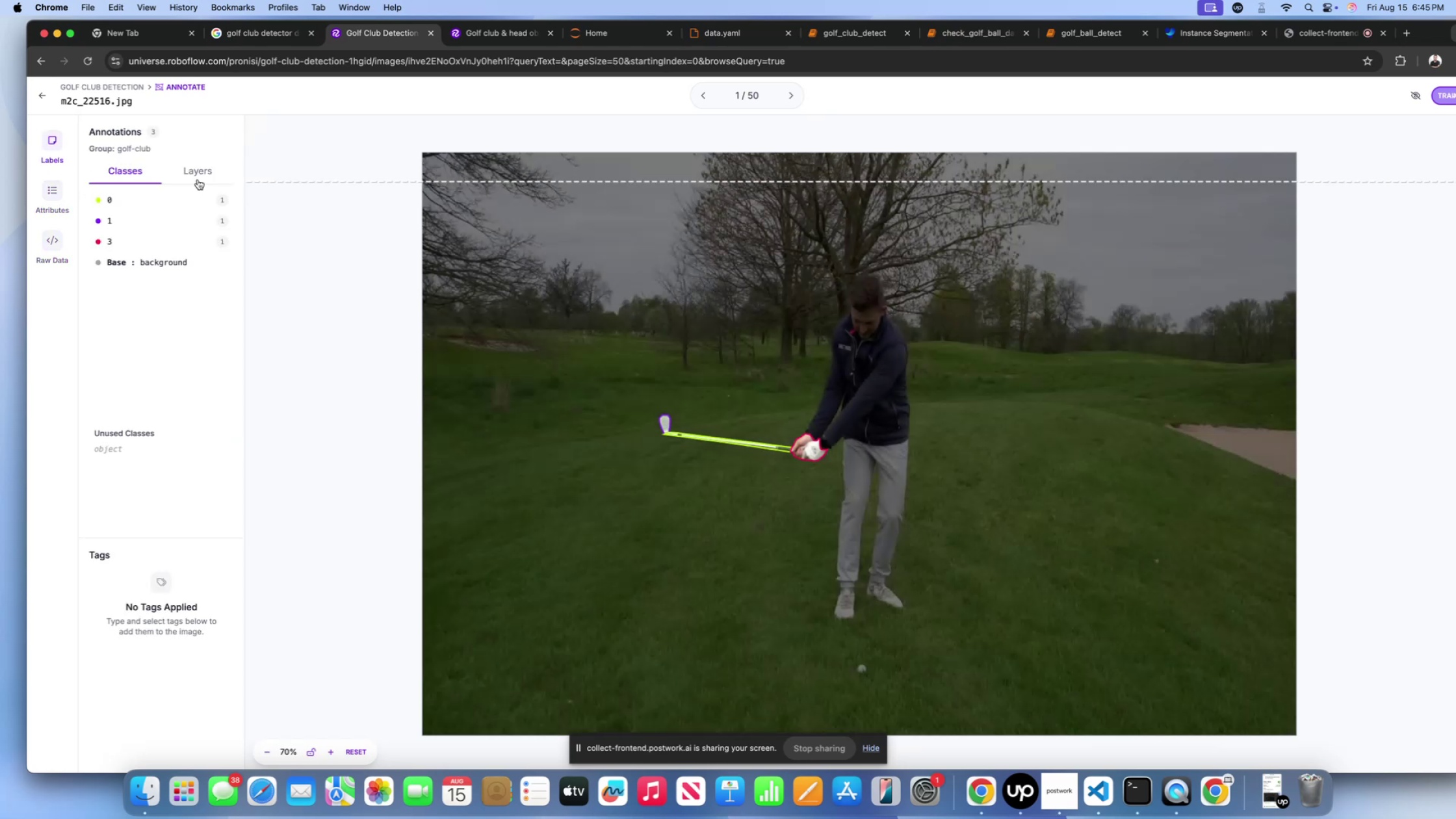 
left_click([205, 171])
 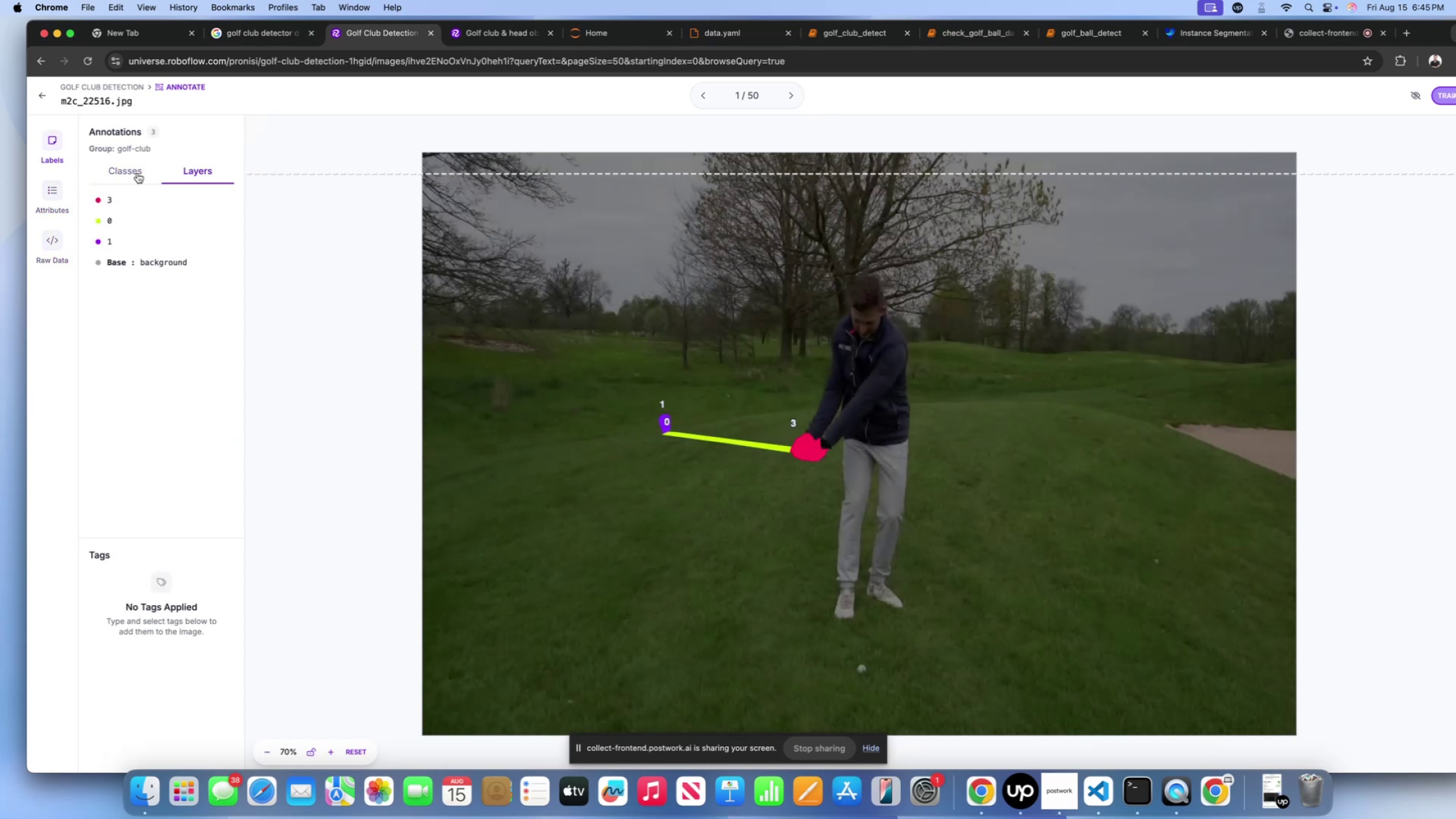 
left_click([137, 173])
 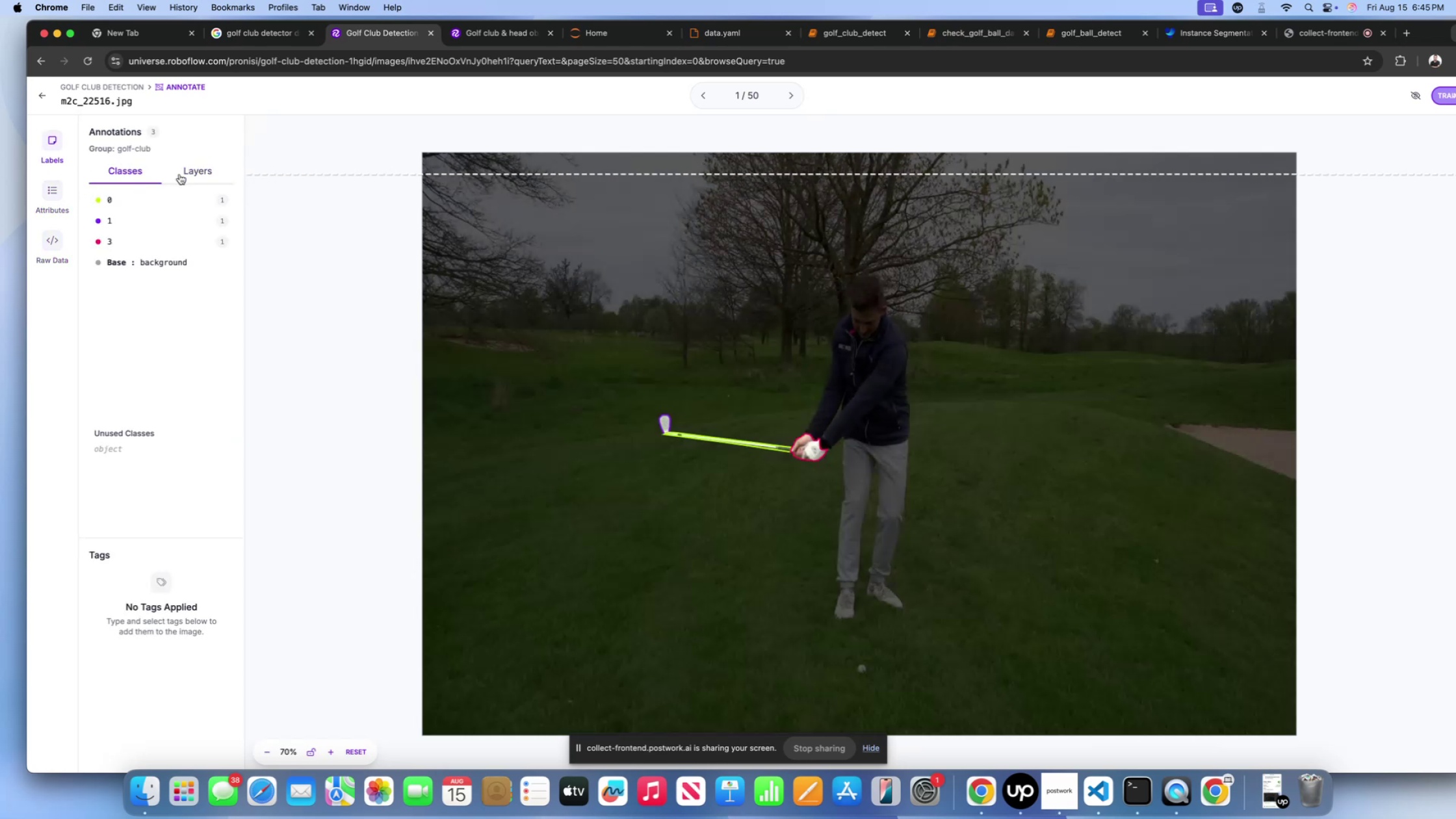 
left_click([179, 174])
 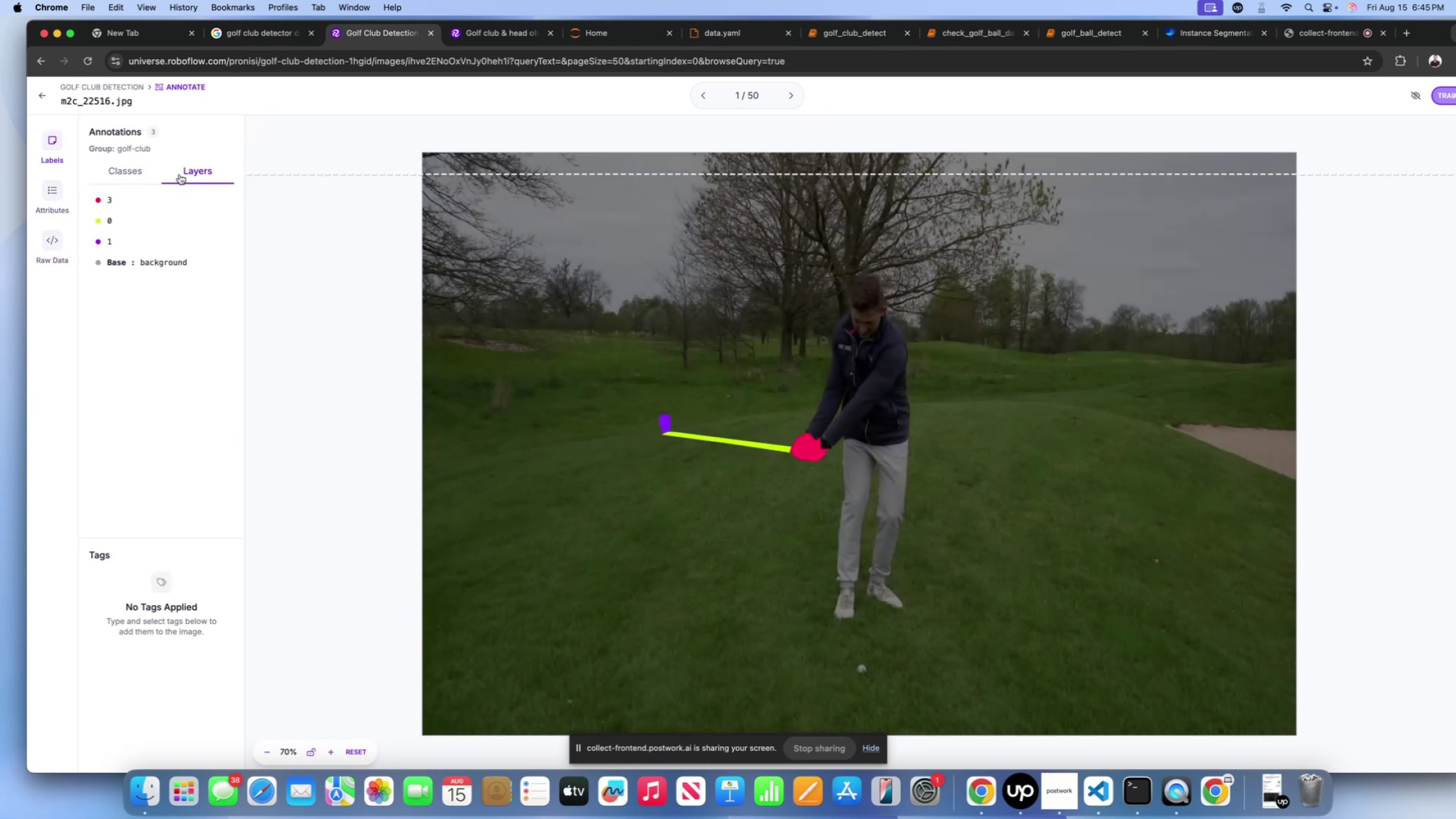 
left_click([145, 174])
 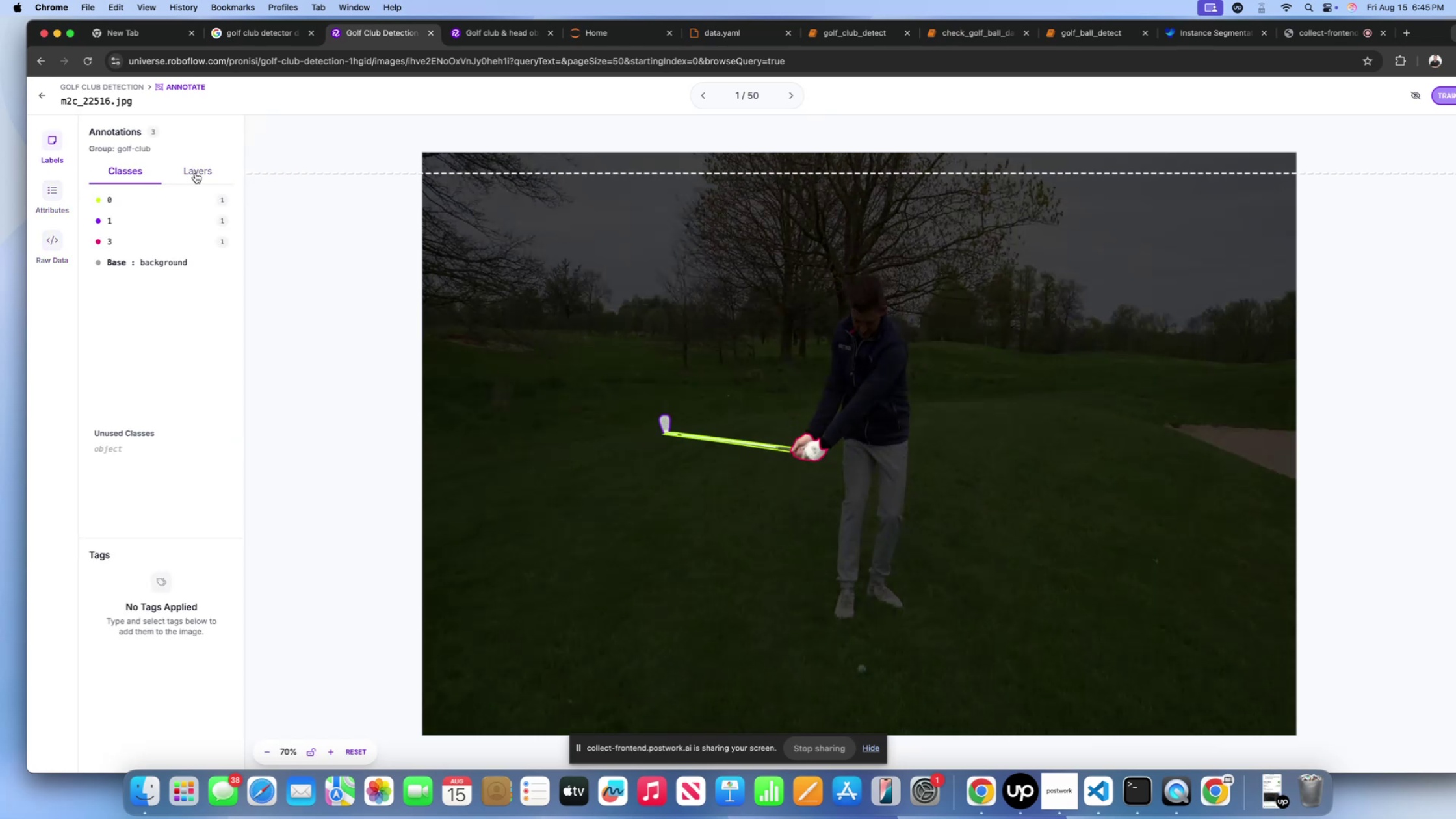 
left_click([195, 173])
 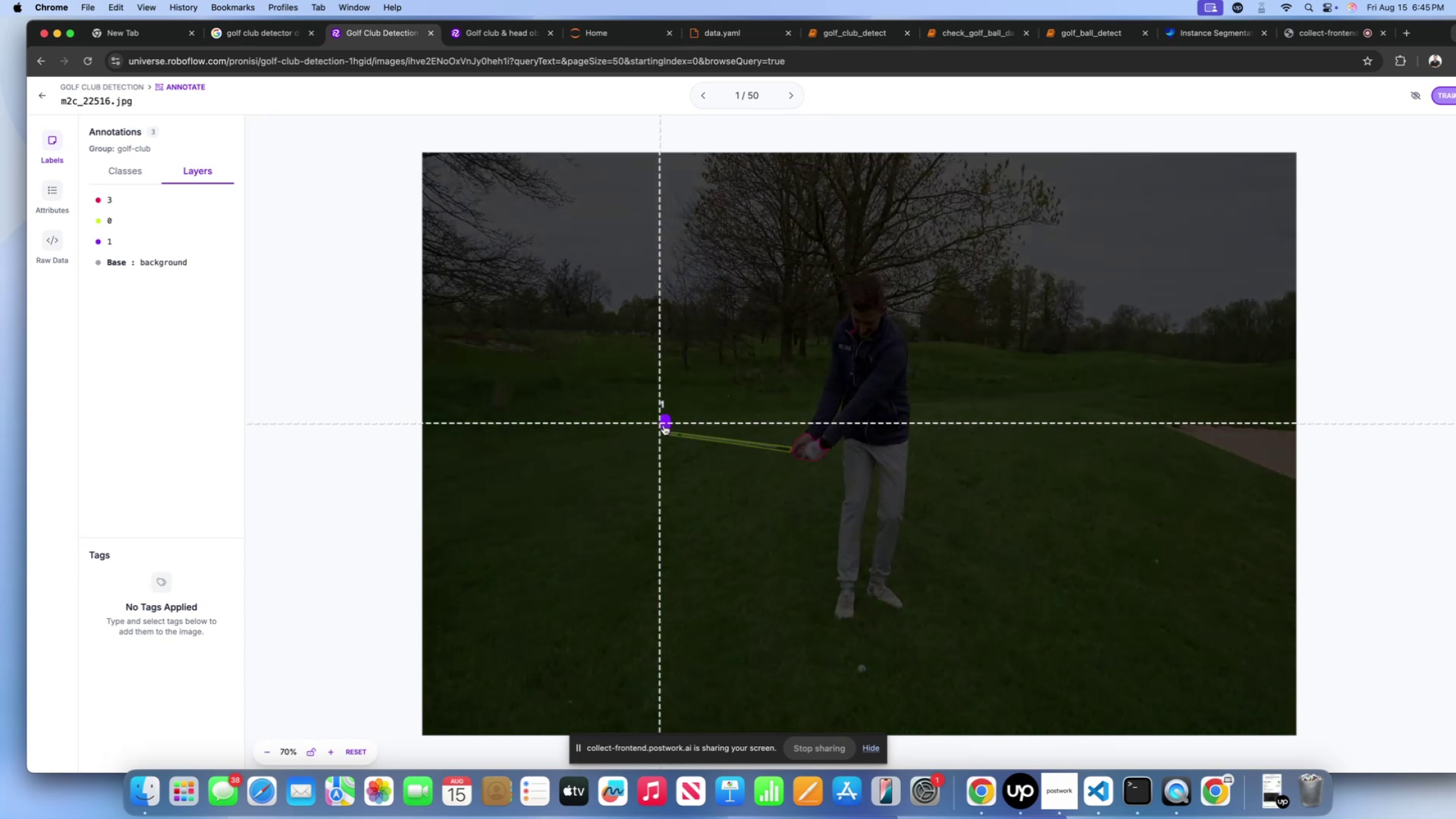 
wait(17.53)
 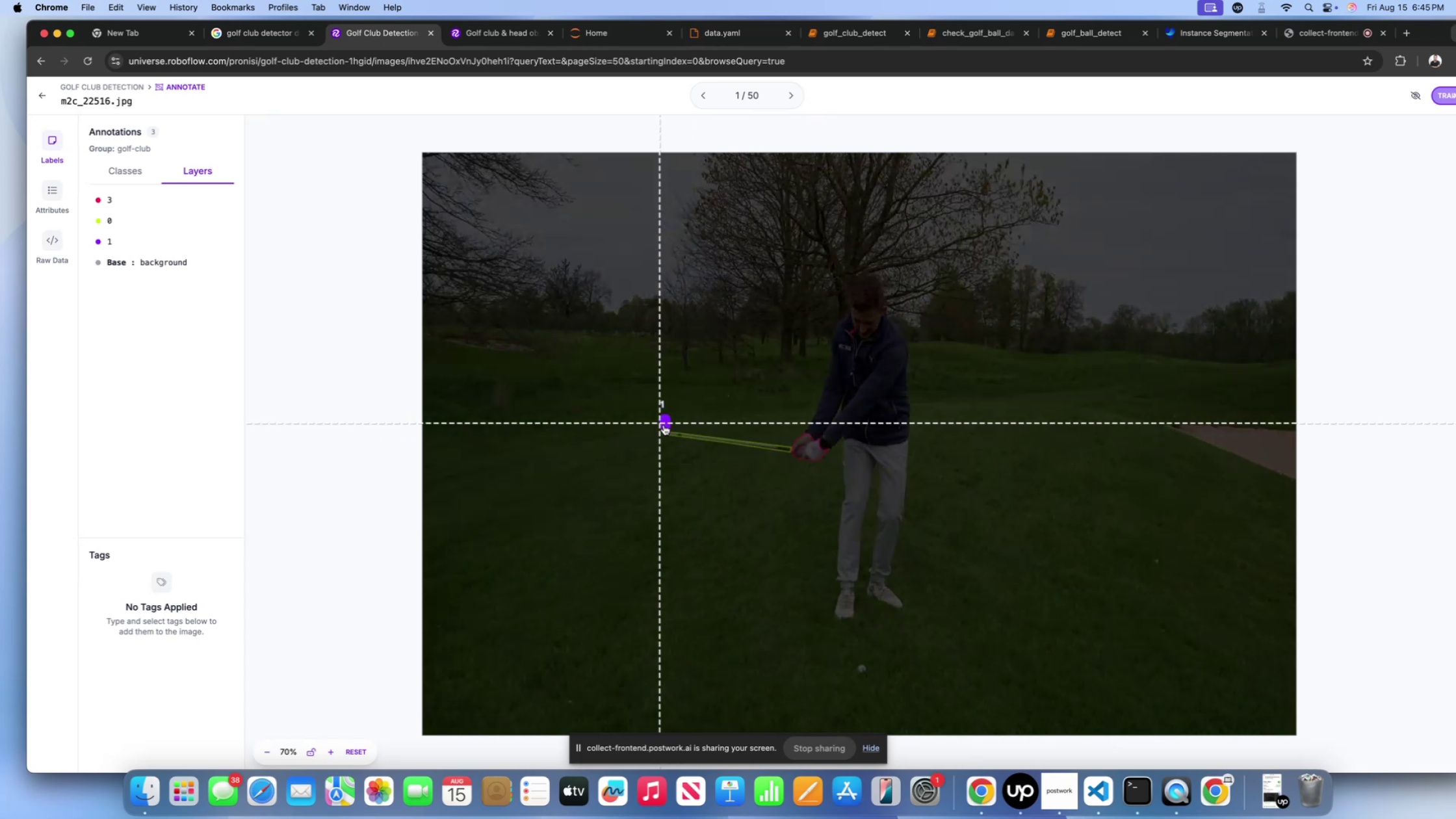 
left_click([66, 150])
 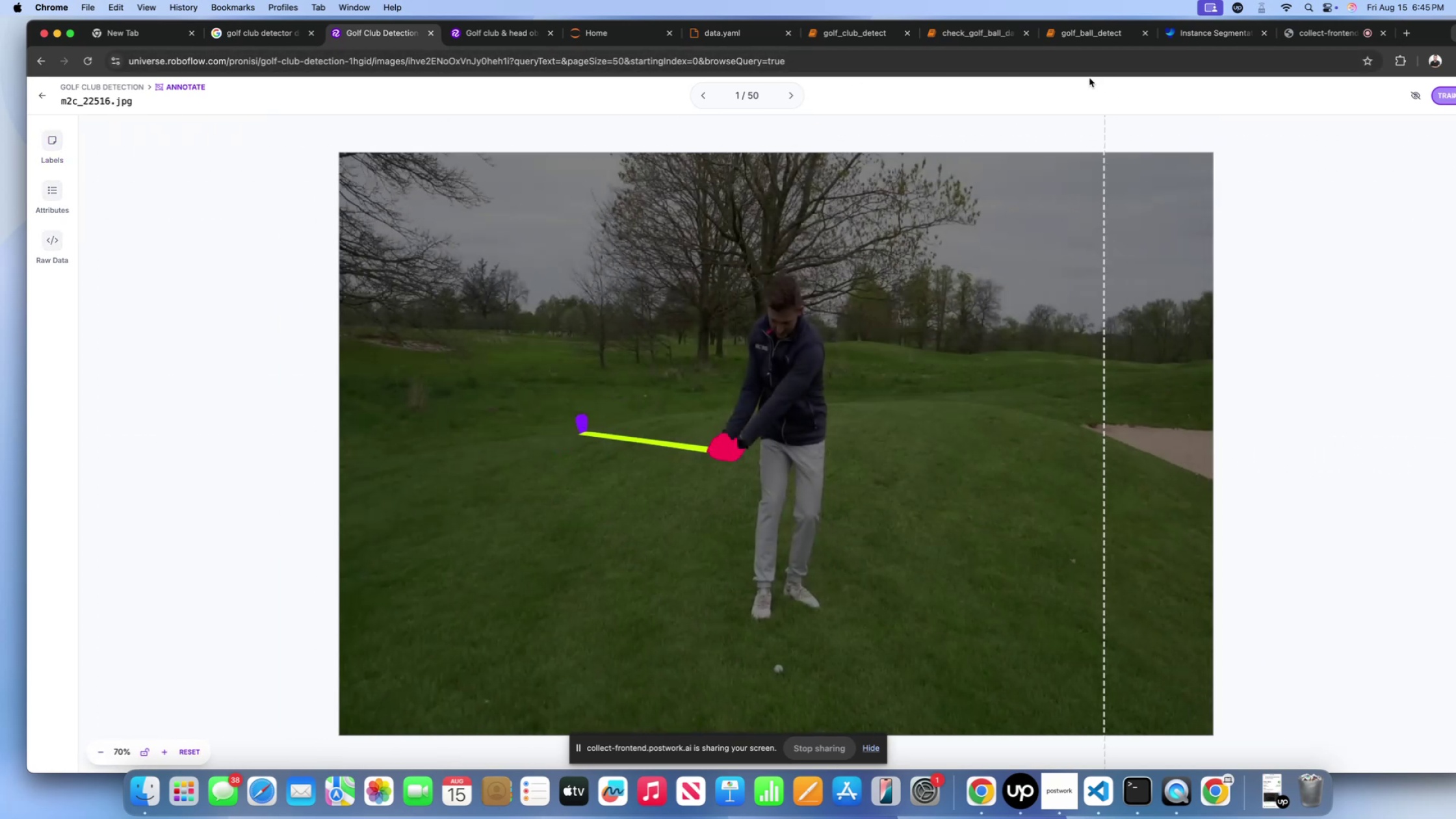 
left_click([974, 33])
 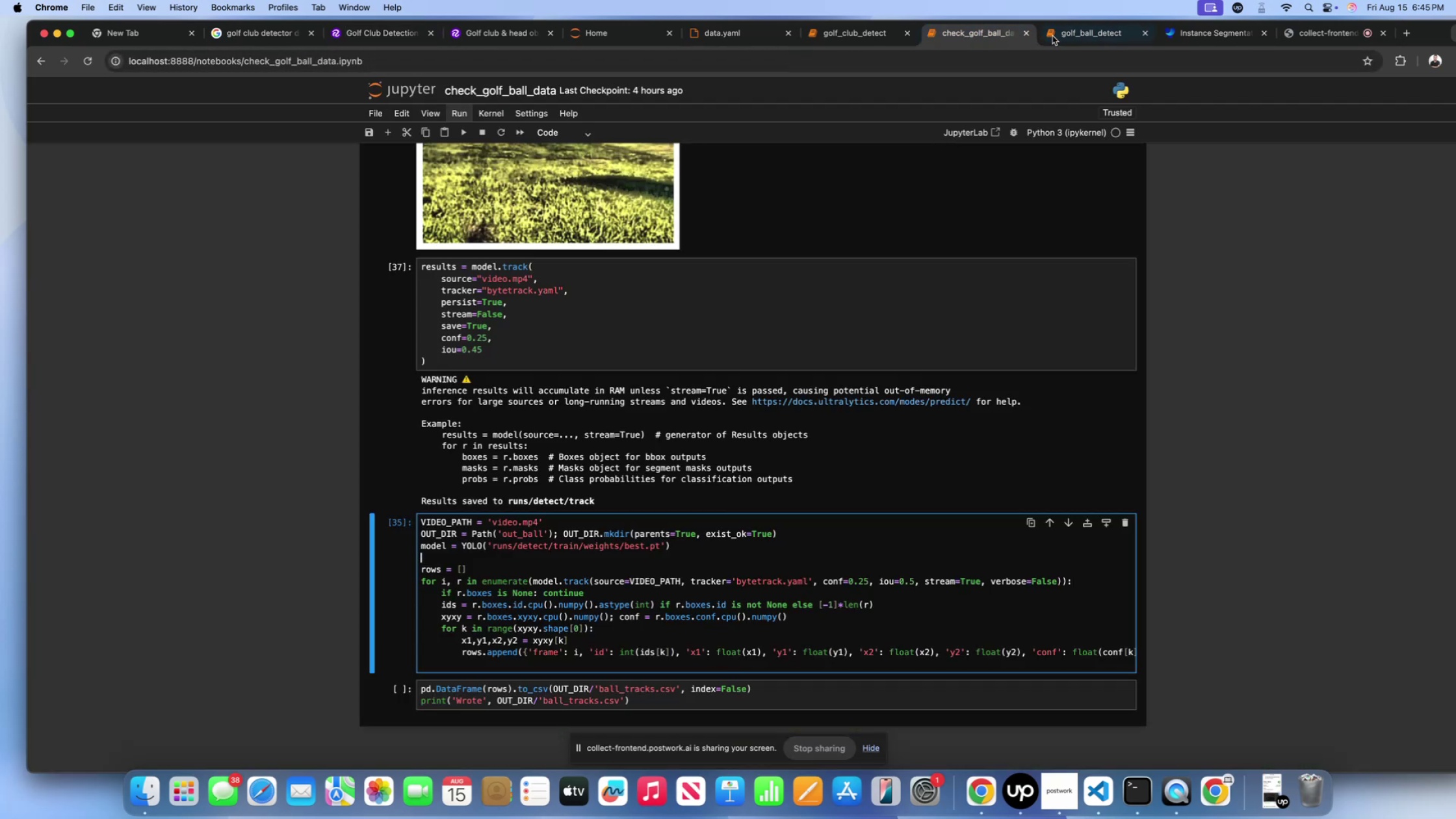 
left_click([1060, 34])
 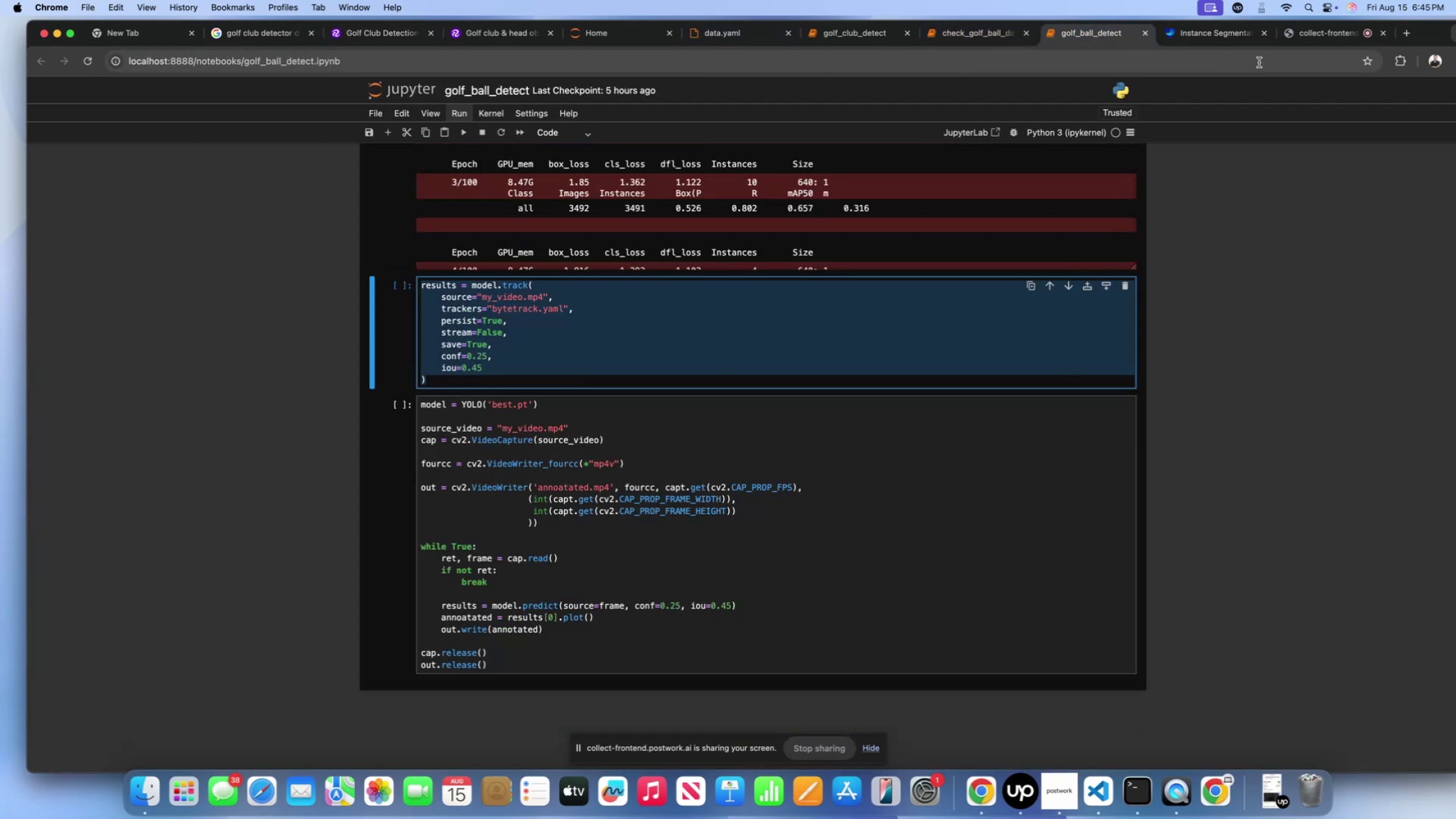 
left_click([1321, 33])
 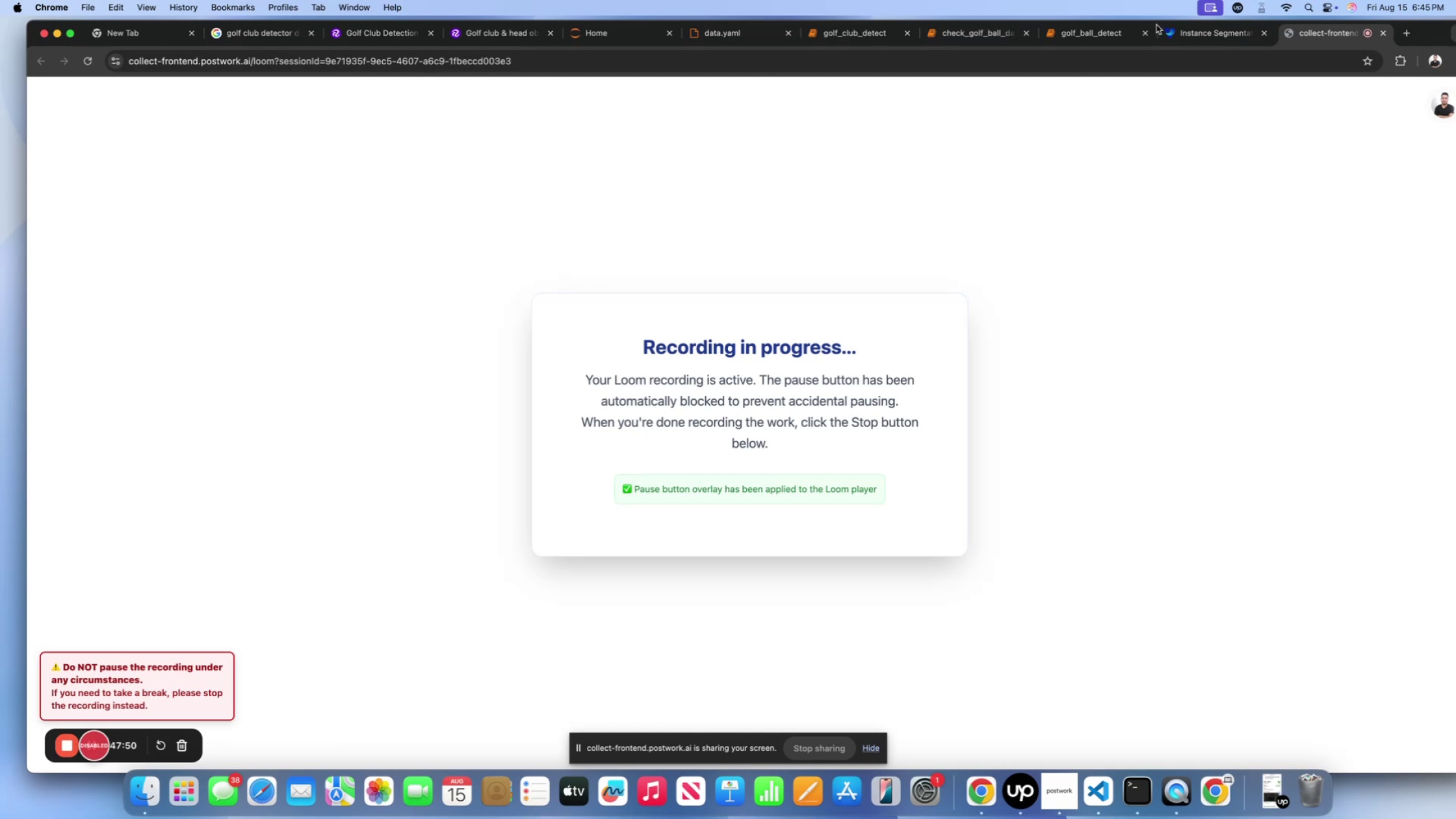 
left_click([1197, 27])
 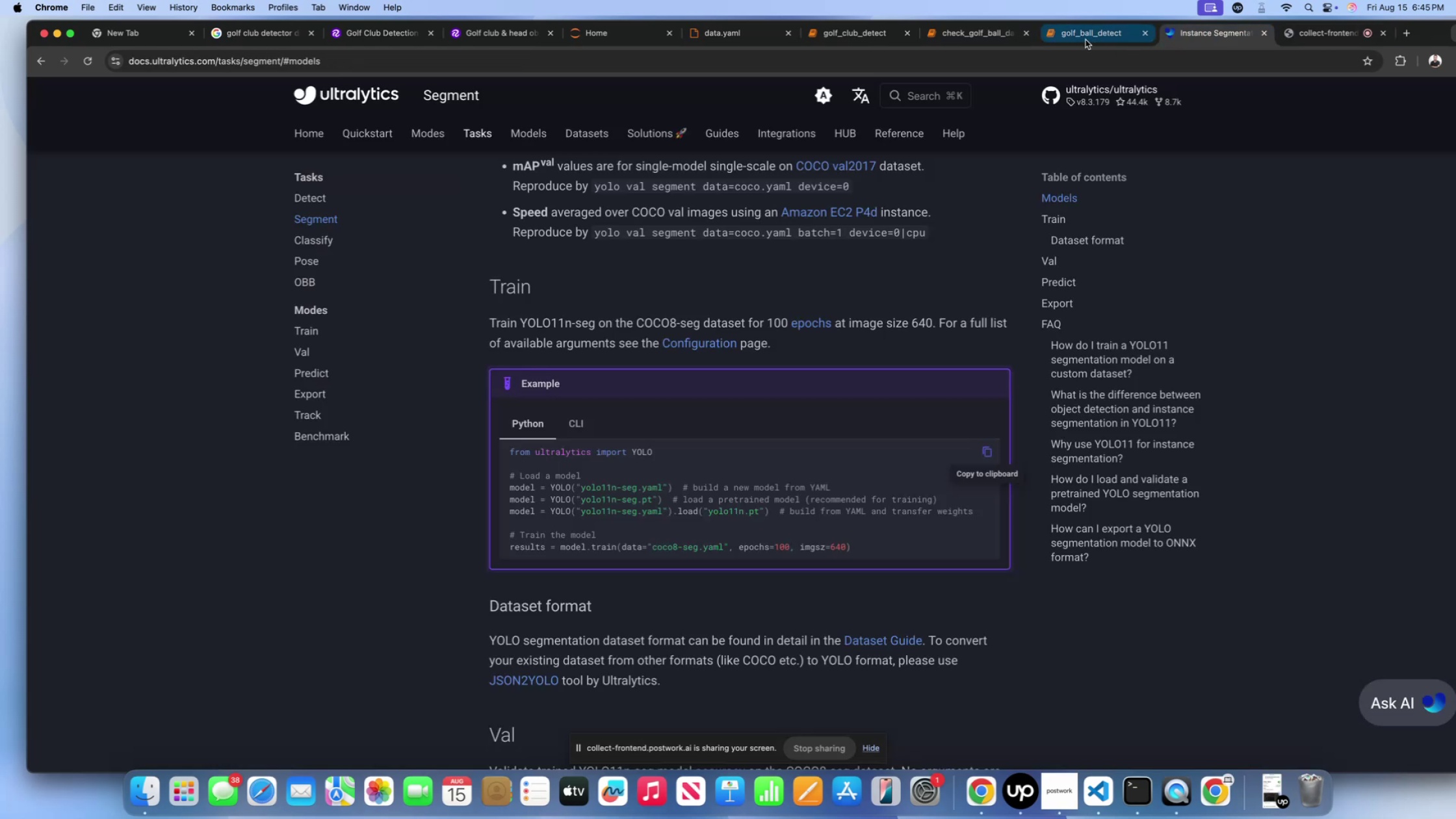 
left_click([1085, 40])
 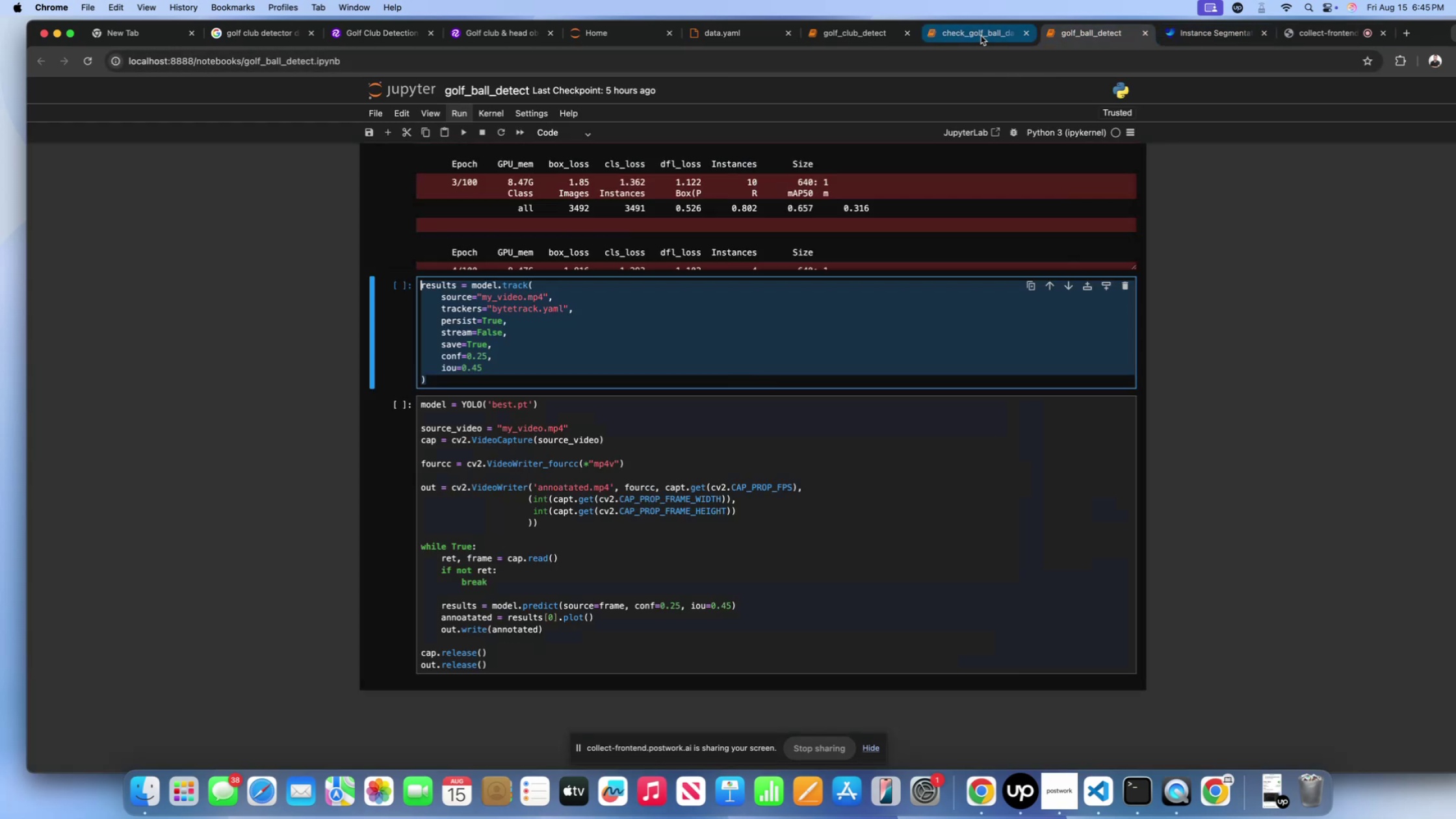 
left_click([981, 36])
 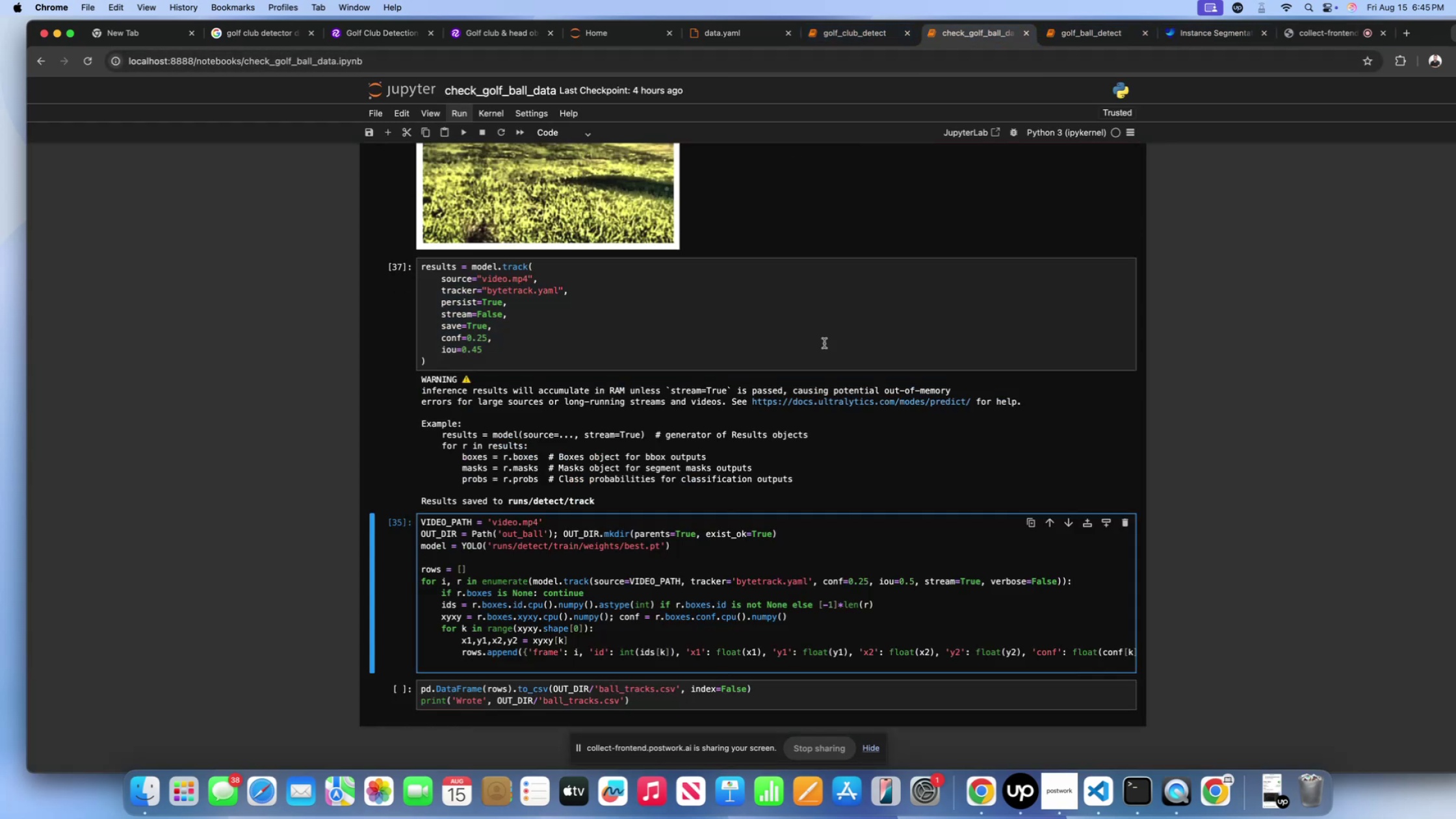 
scroll: coordinate [753, 138], scroll_direction: down, amount: 14.0
 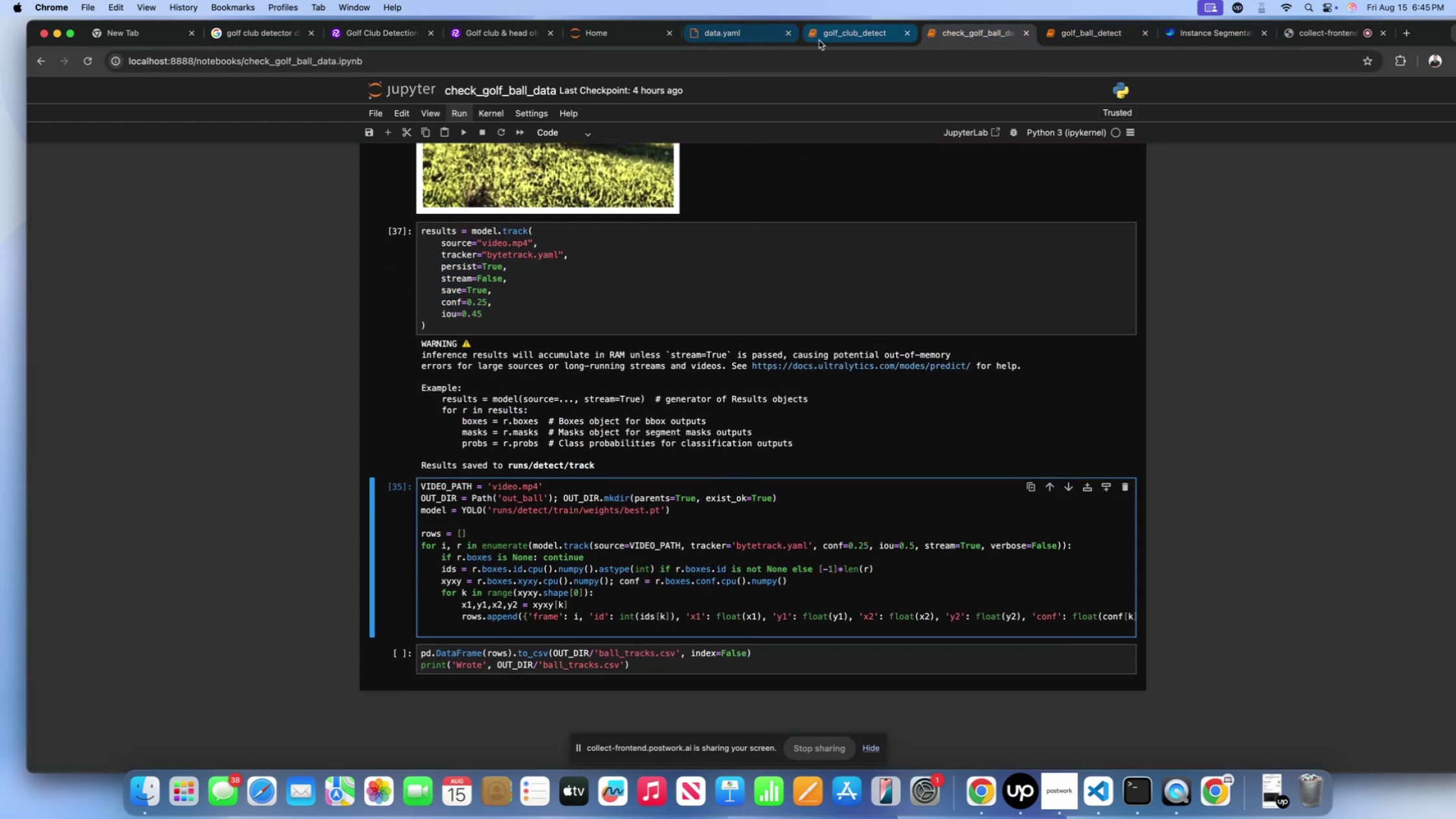 
left_click([822, 40])
 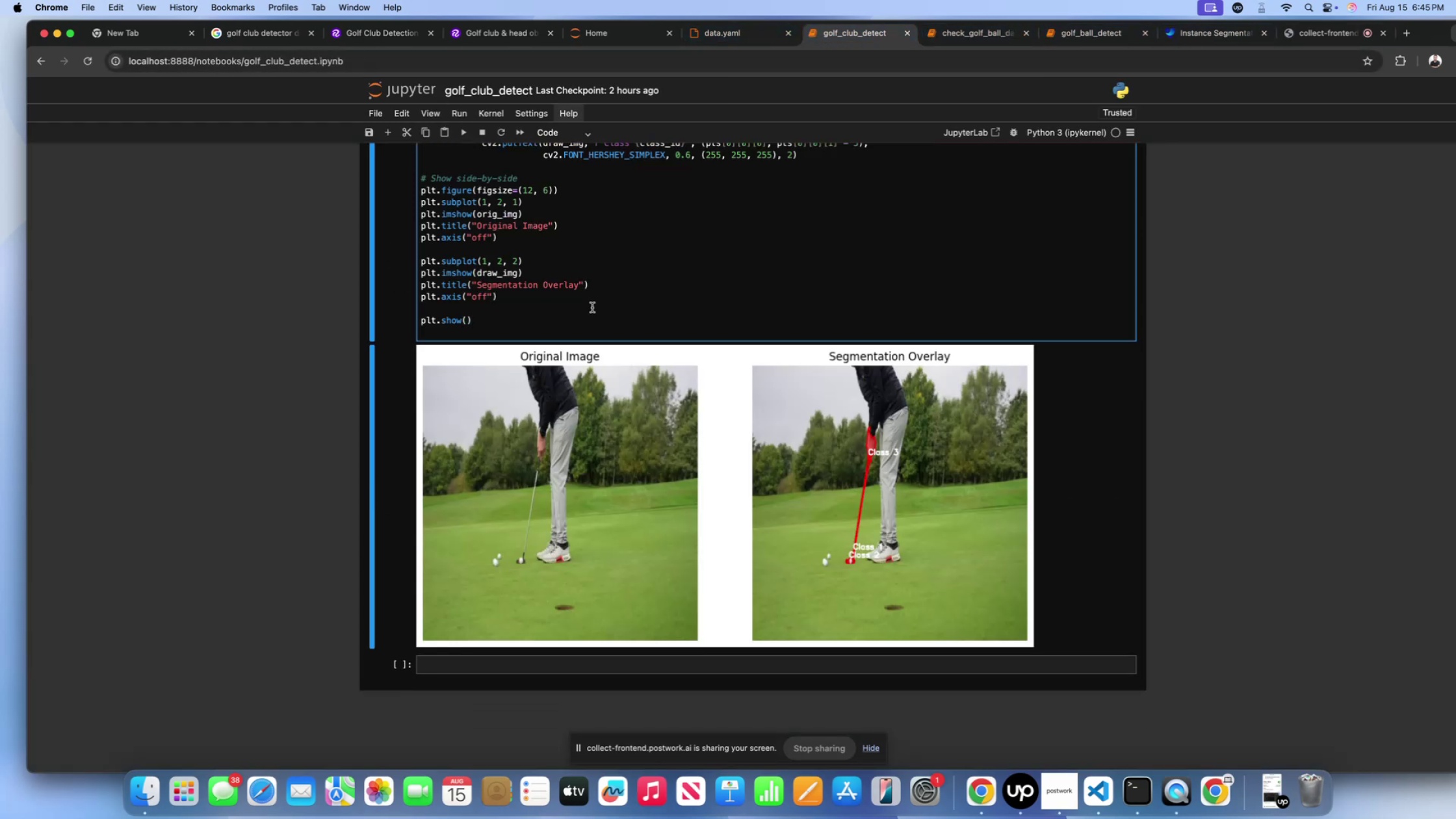 
double_click([590, 313])
 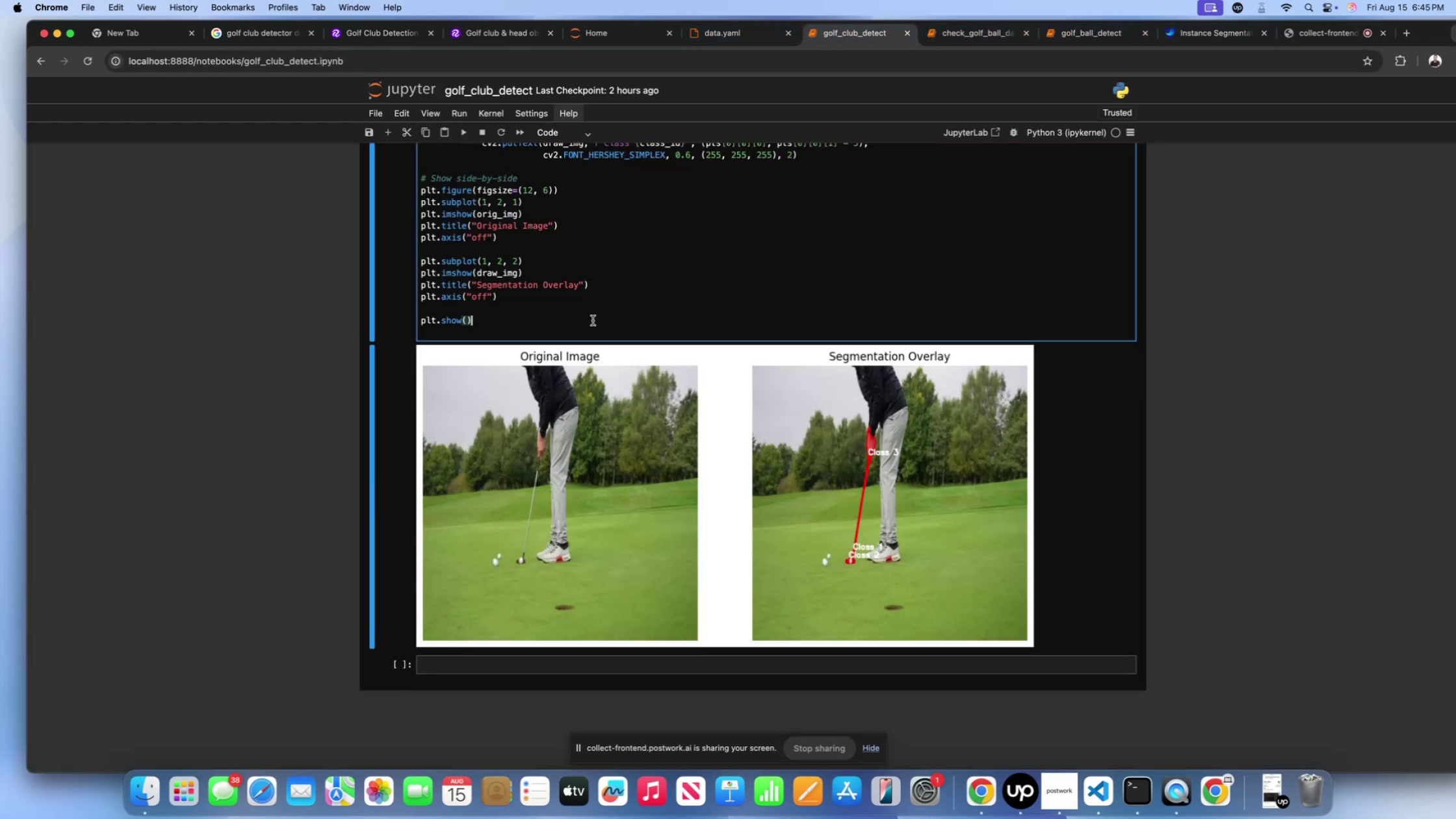 
triple_click([593, 320])
 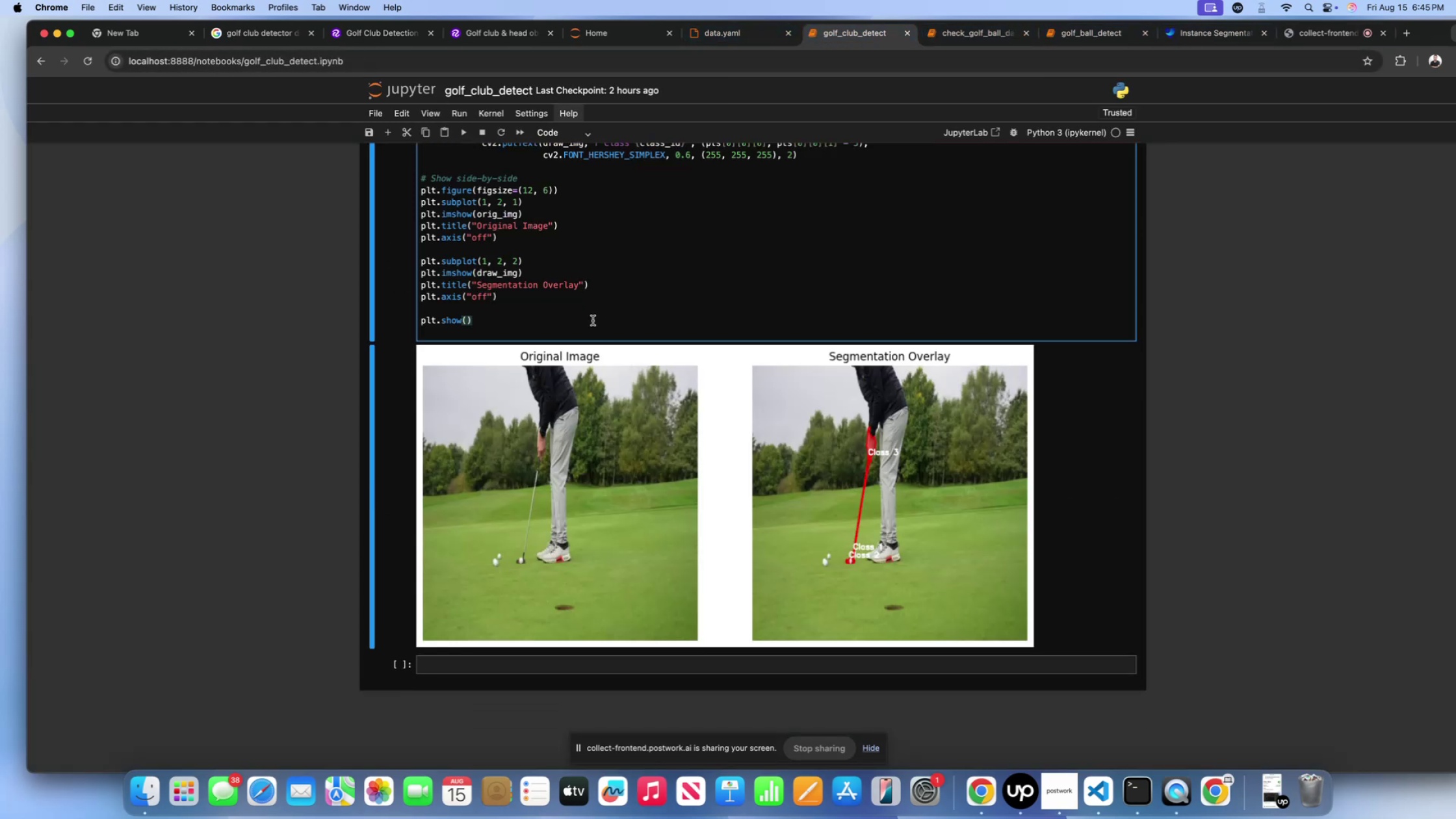 
key(Shift+ShiftLeft)
 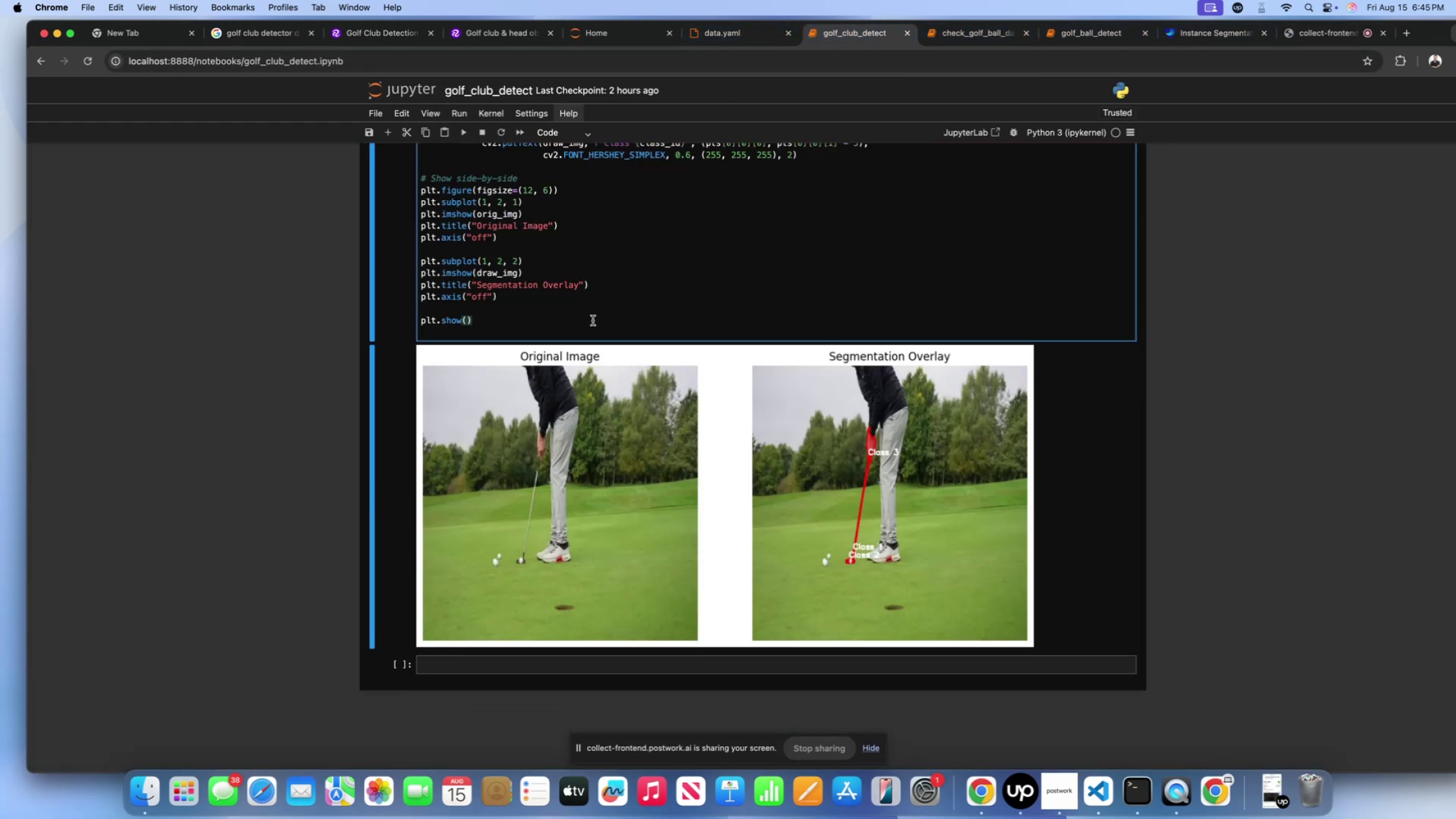 
key(Shift+Enter)
 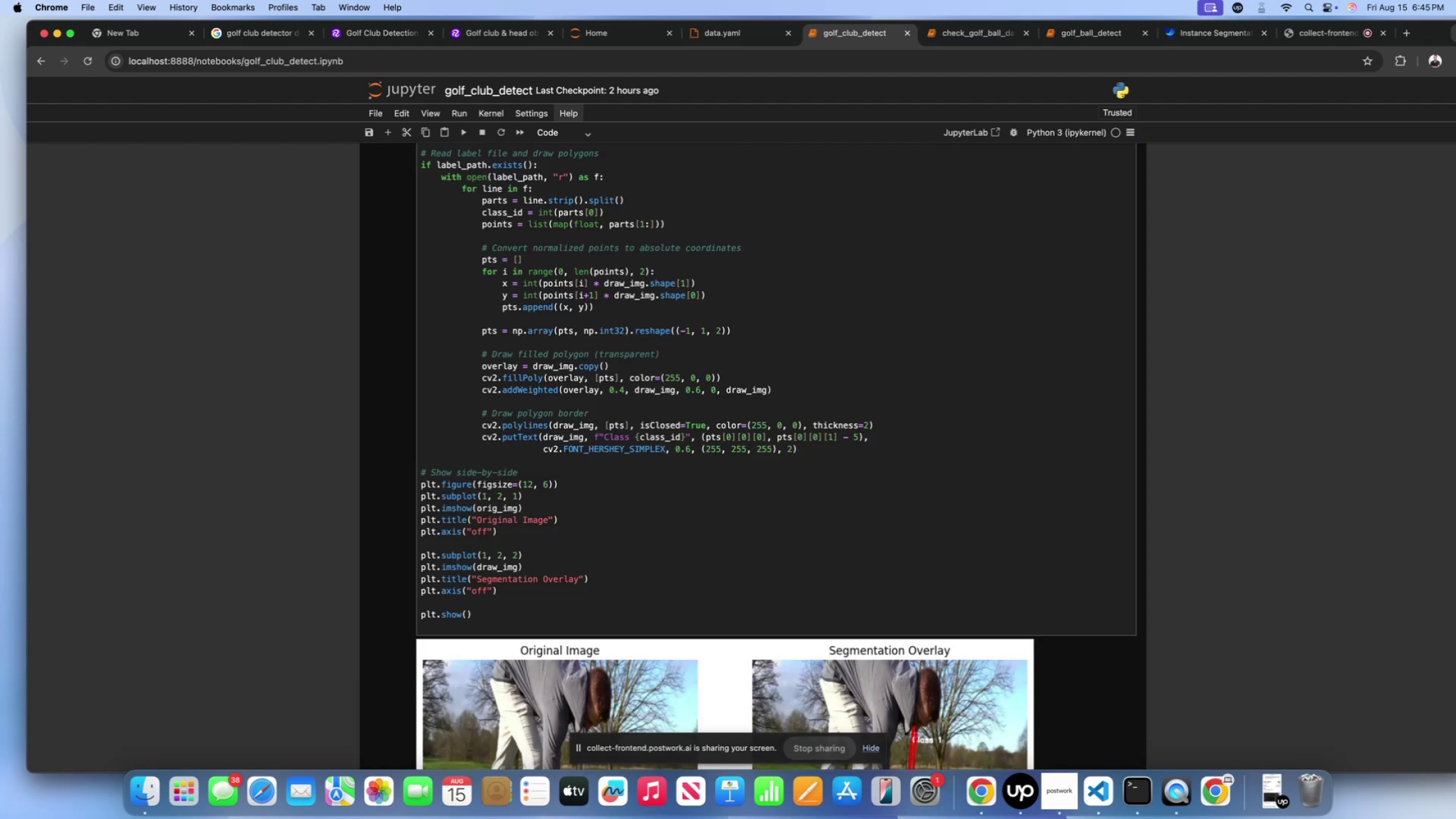 
scroll: coordinate [680, 335], scroll_direction: down, amount: 64.0
 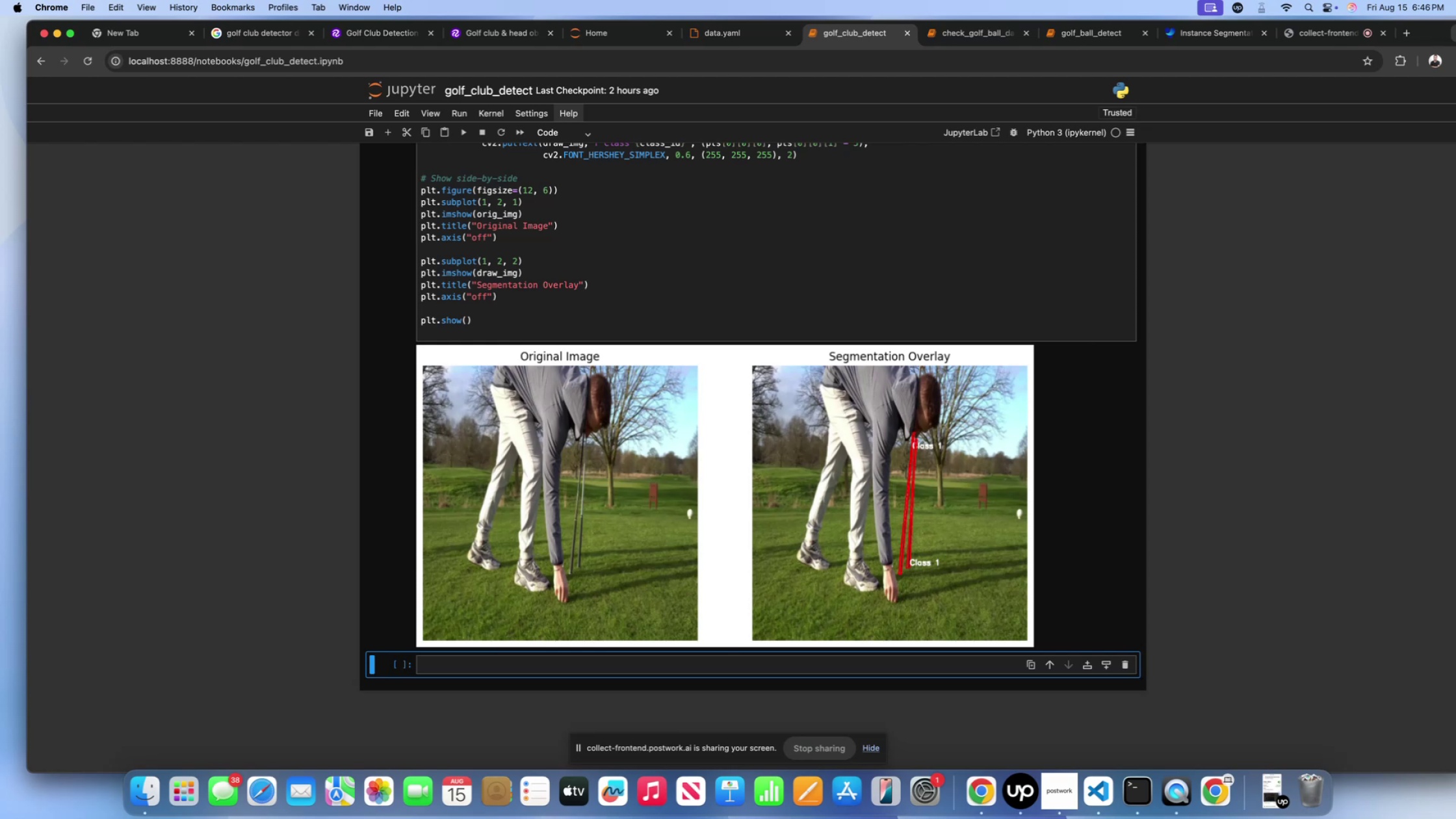 
wait(22.46)
 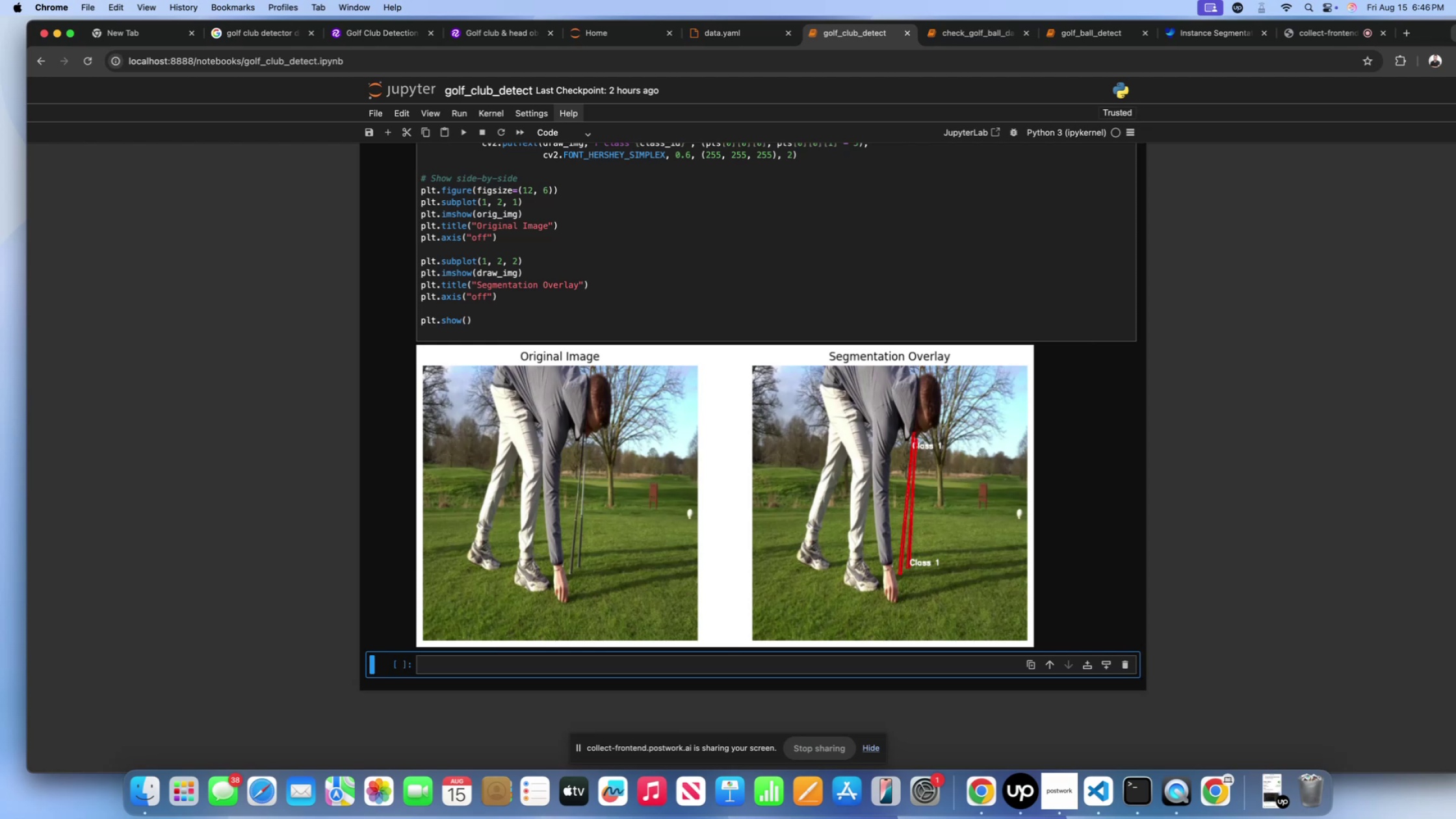 
left_click([459, 666])
 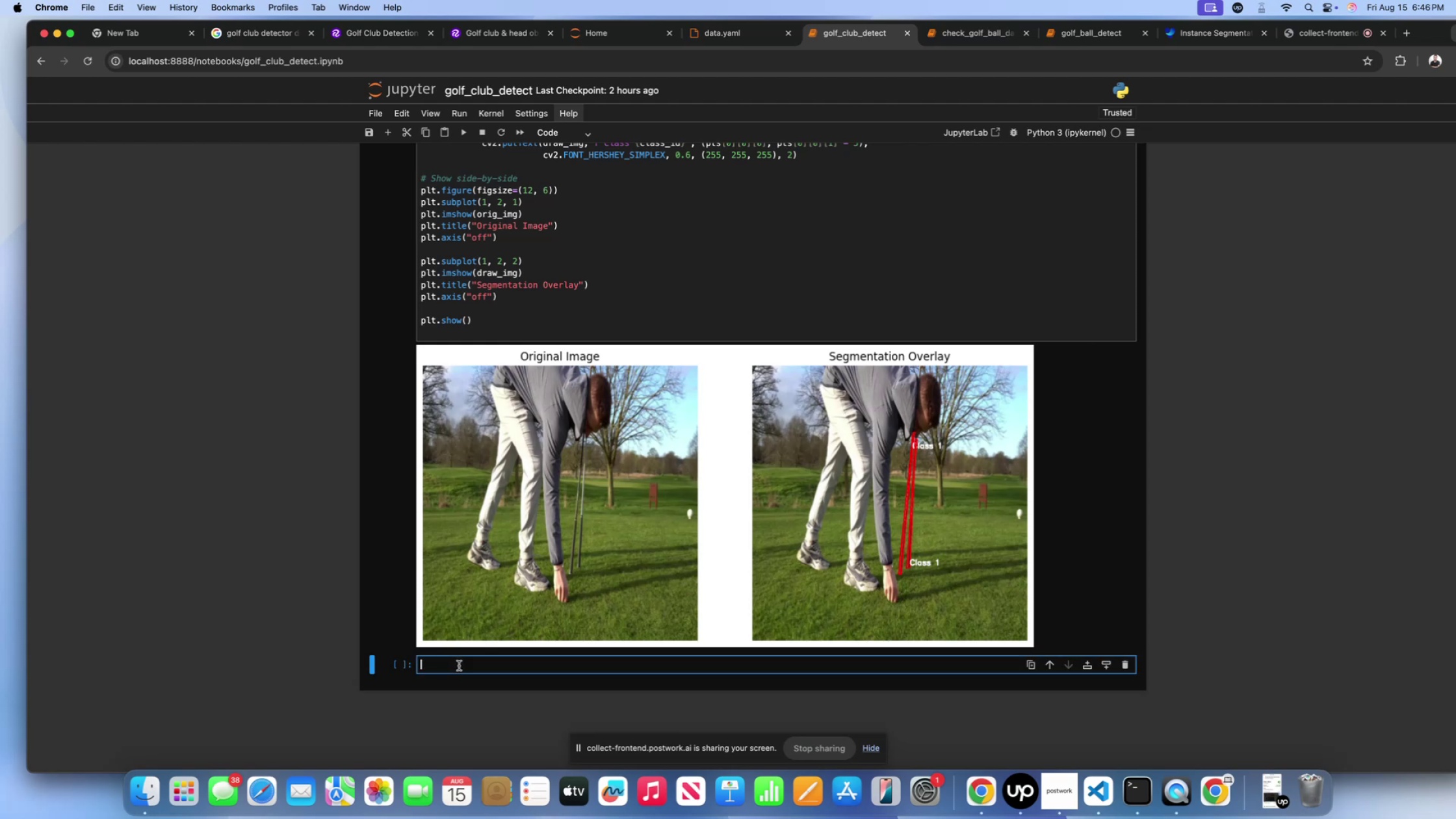 
key(Meta+CommandLeft)
 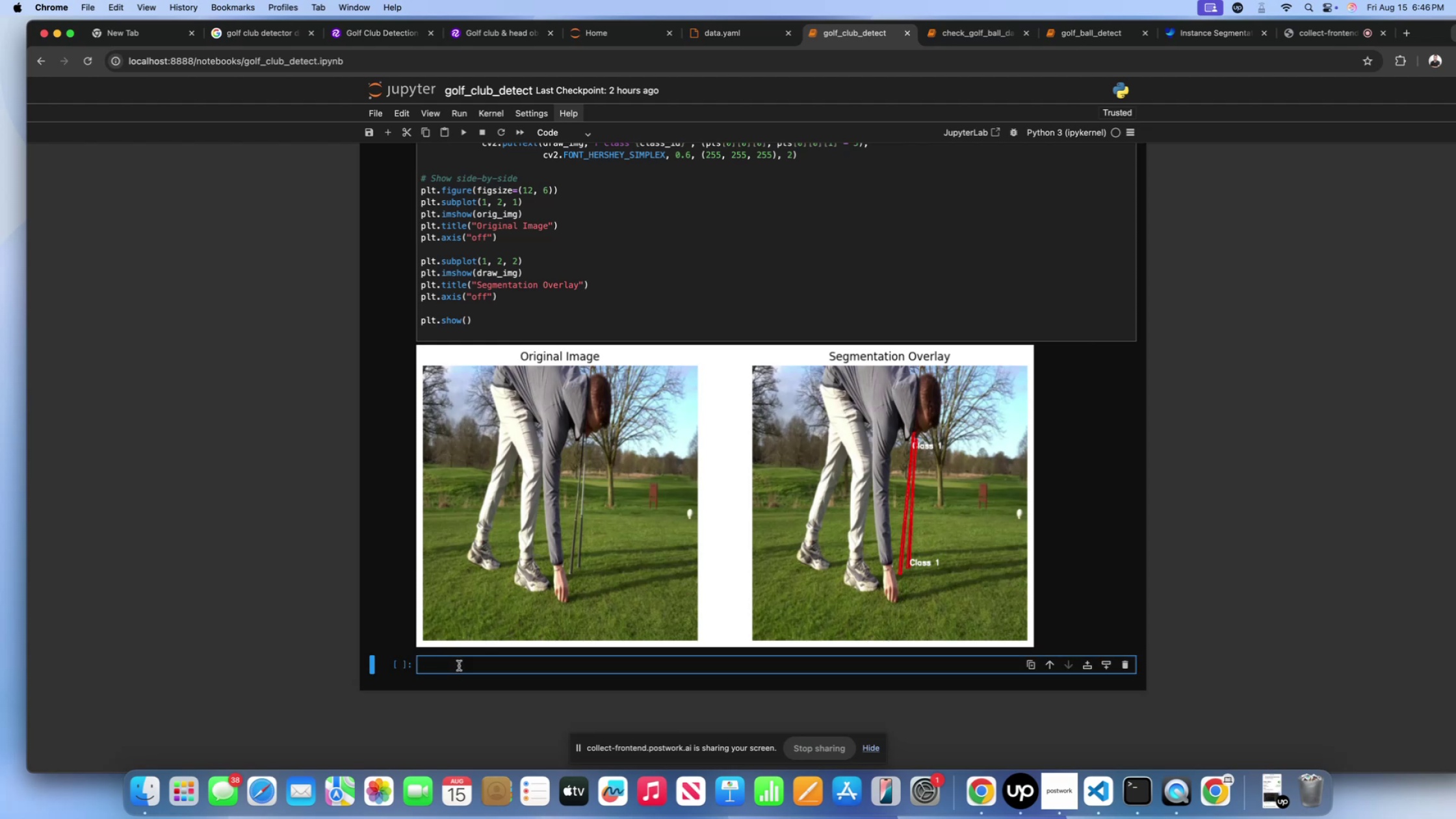 
key(Meta+V)
 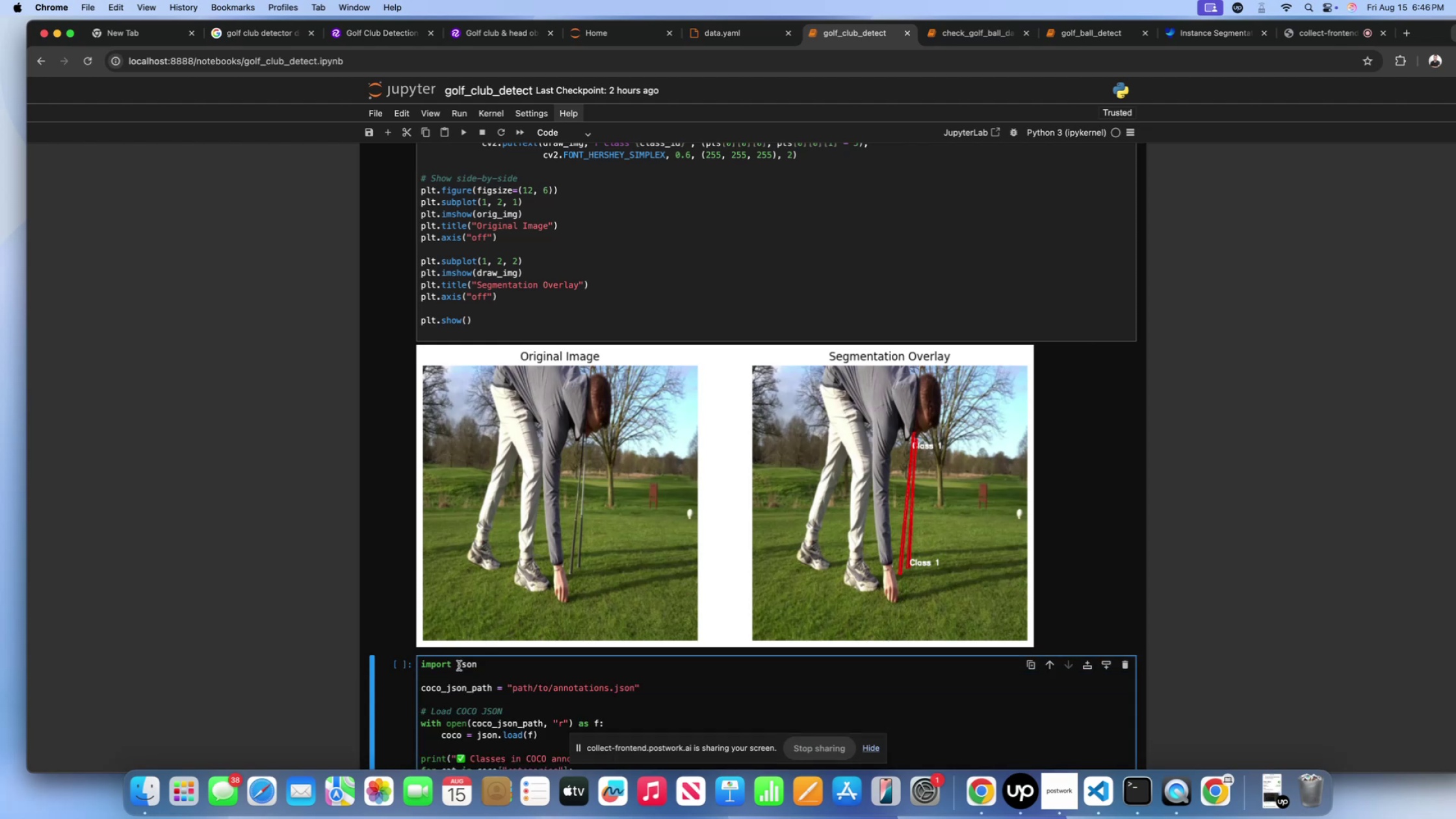 
scroll: coordinate [463, 665], scroll_direction: down, amount: 45.0
 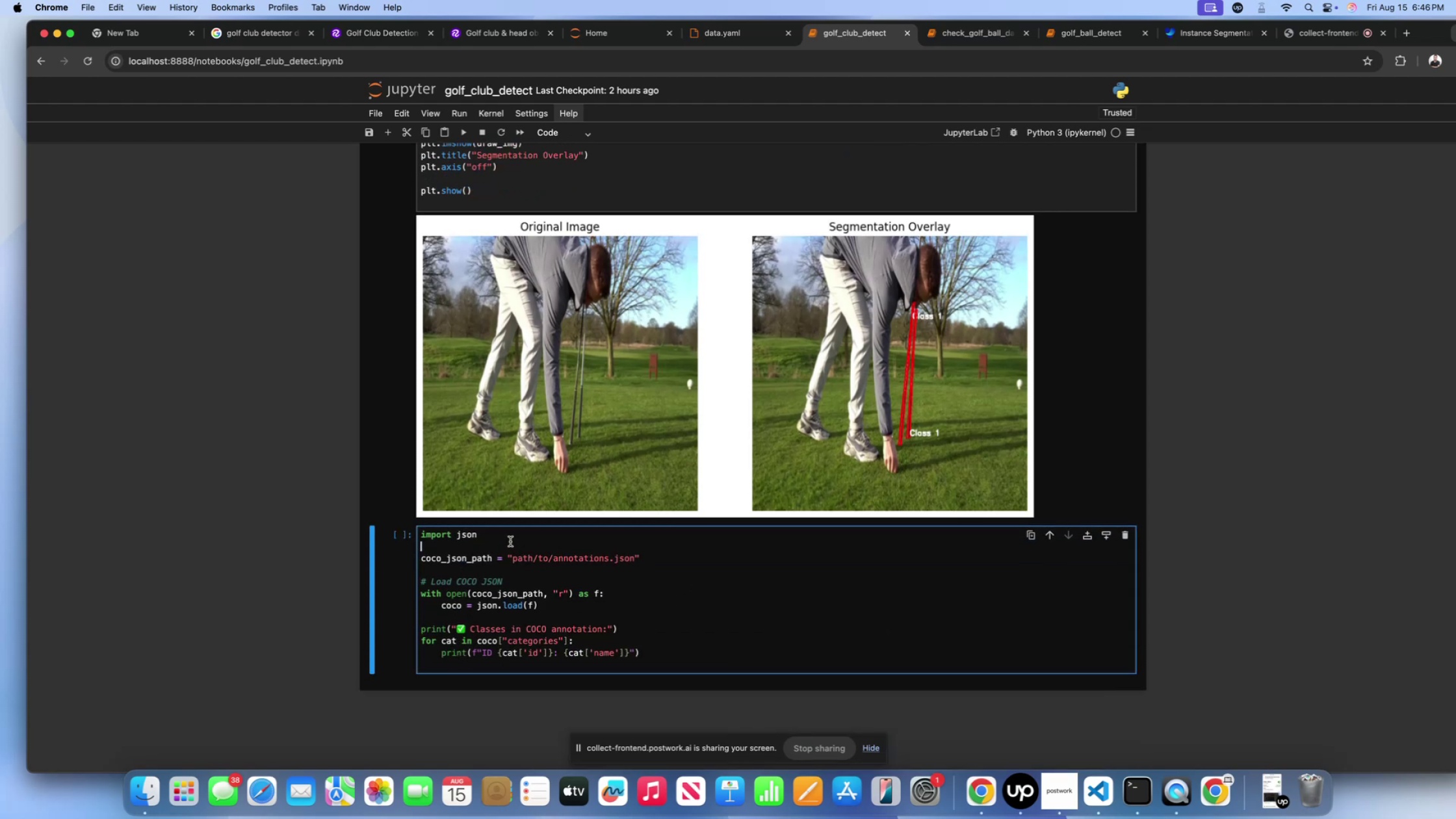 
double_click([515, 537])
 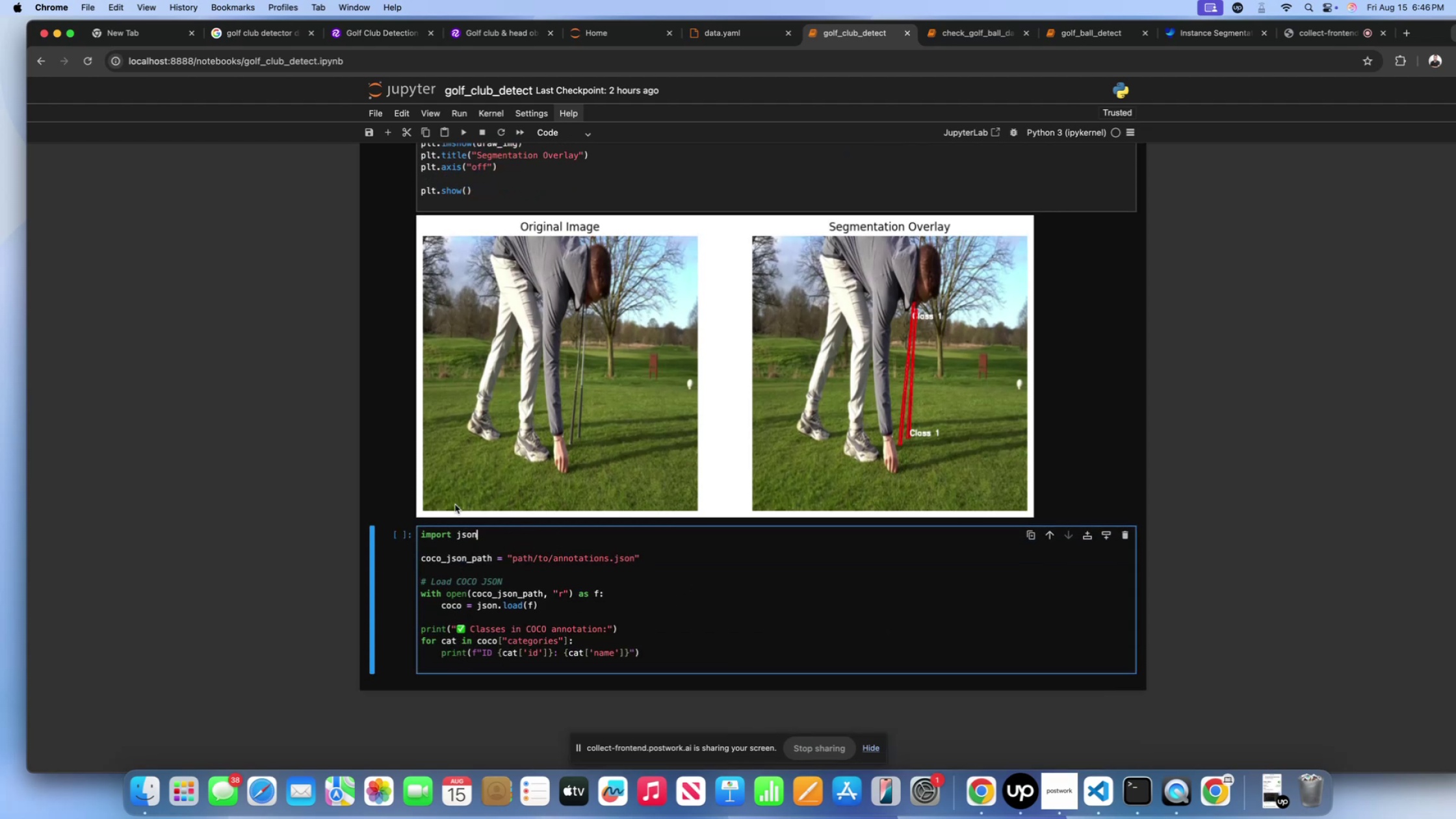 
left_click_drag(start_coordinate=[485, 538], to_coordinate=[330, 525])
 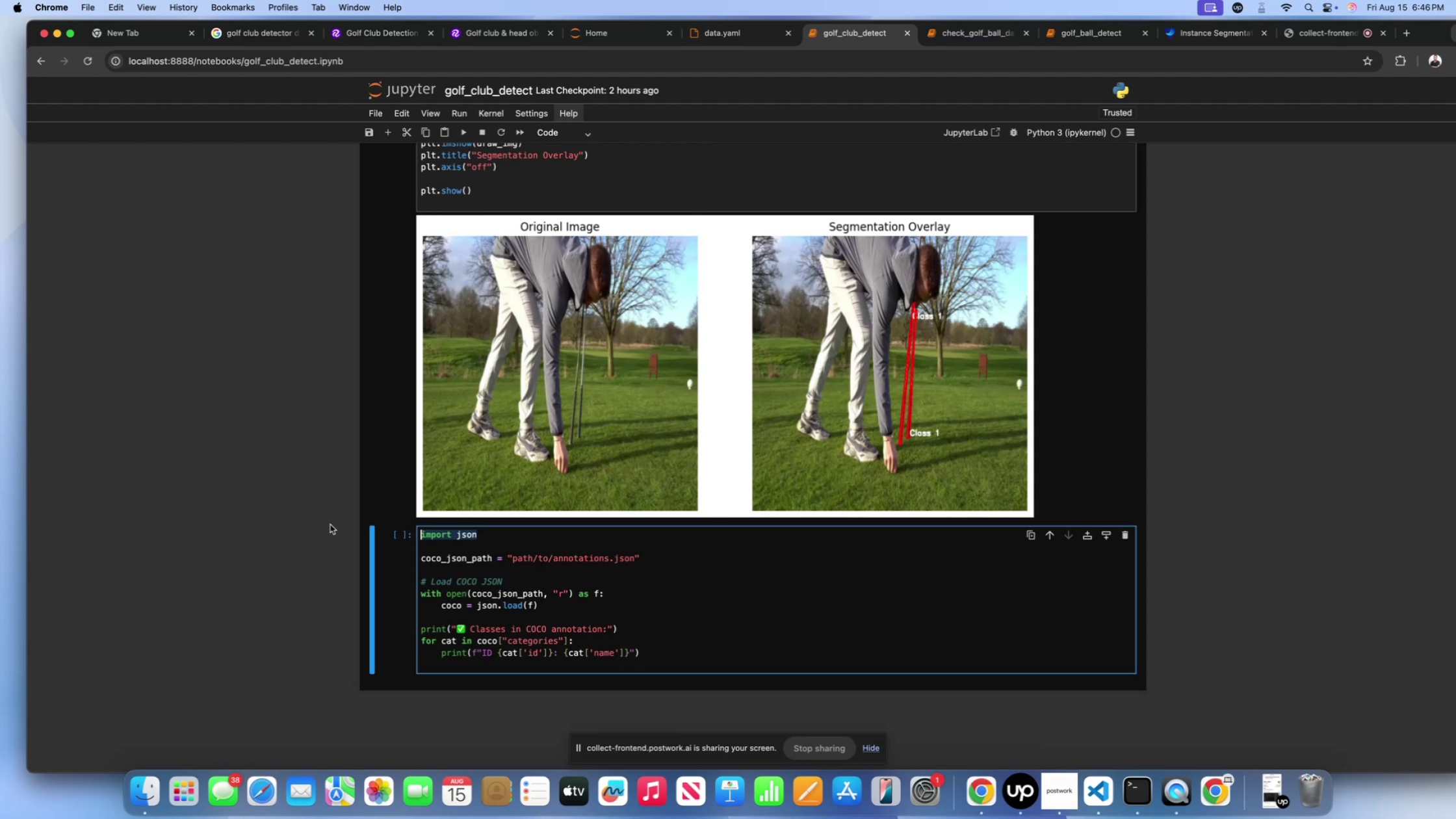 
key(Backspace)
 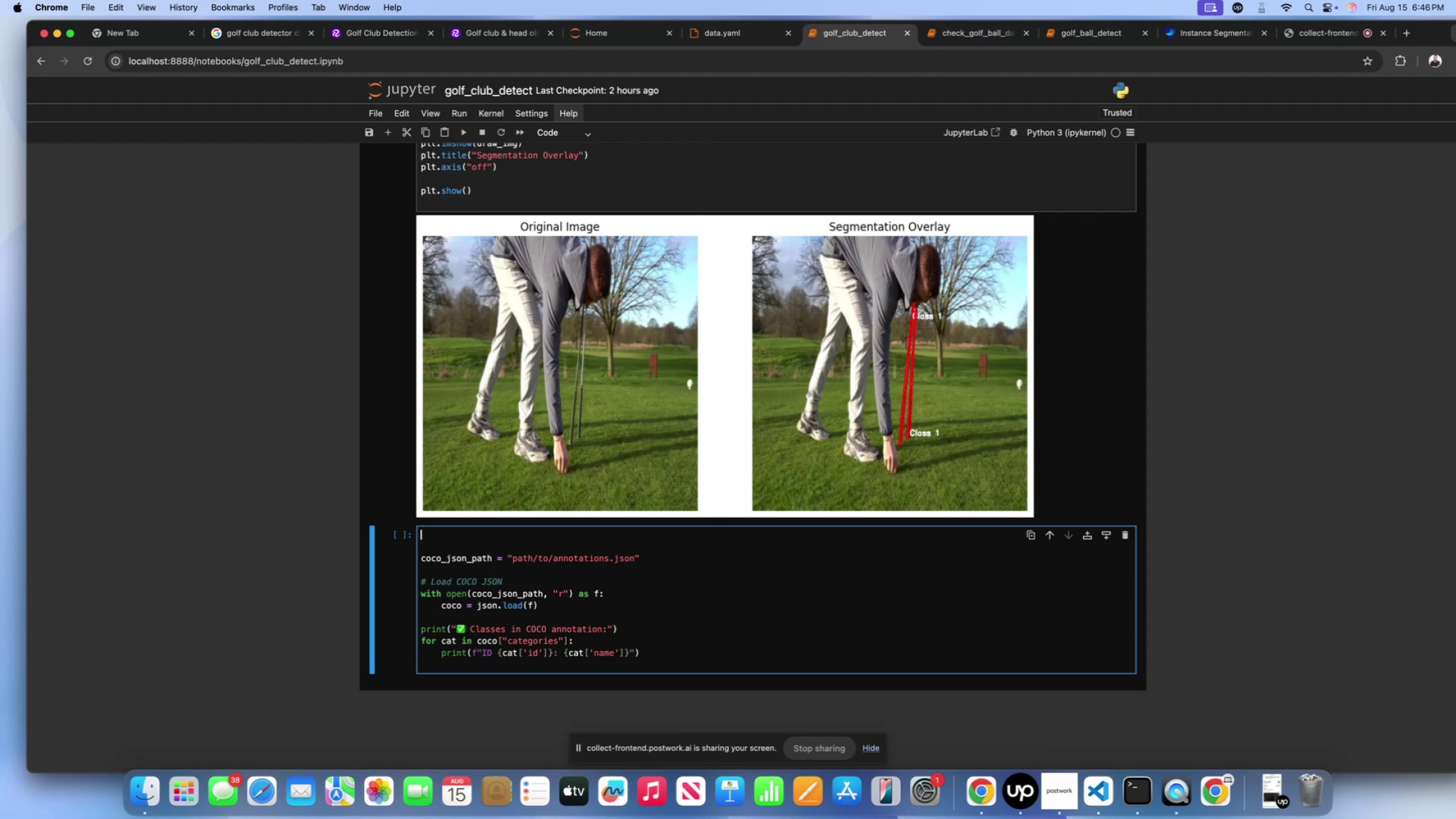 
key(ArrowUp)
 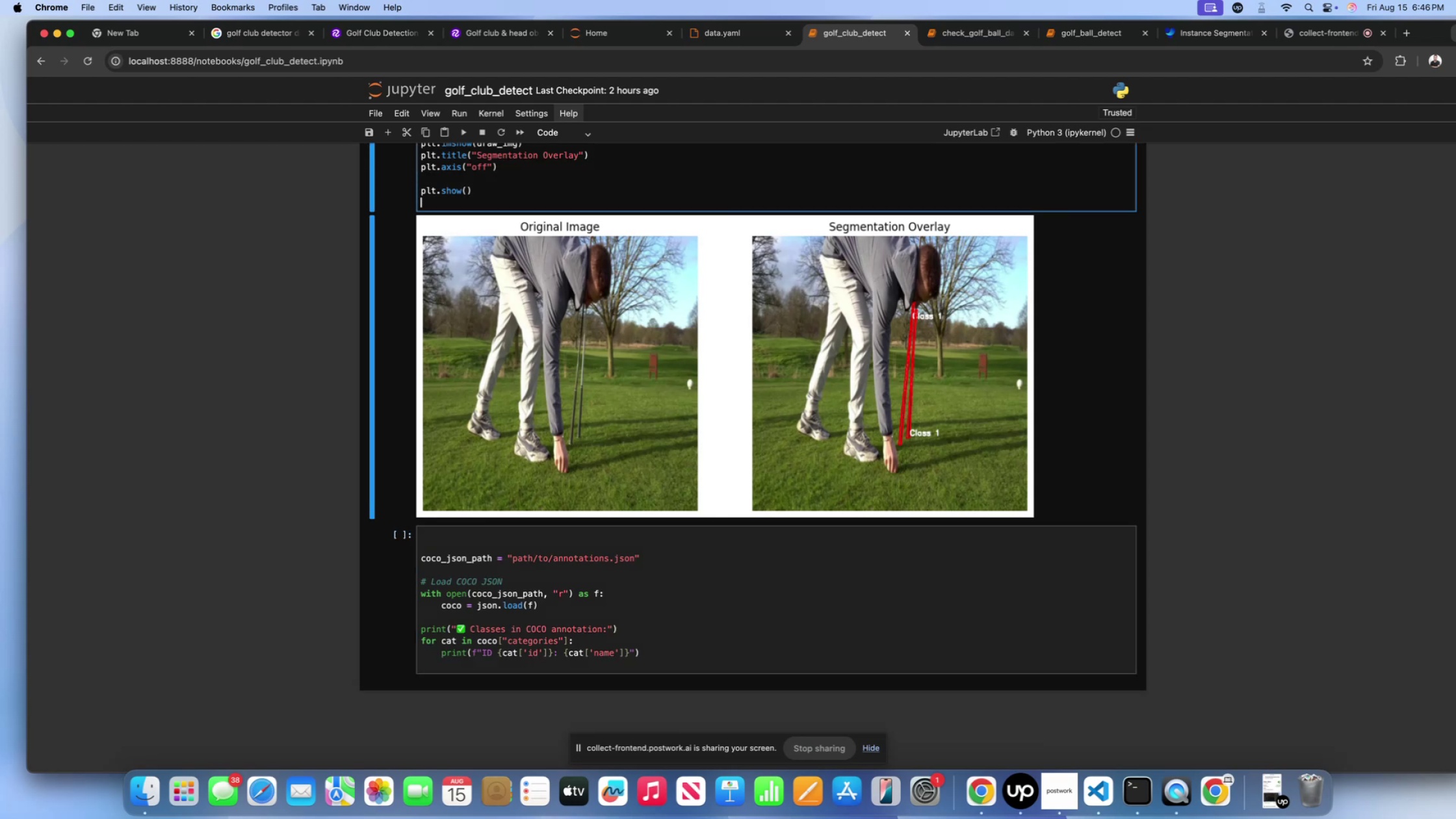 
key(ArrowDown)
 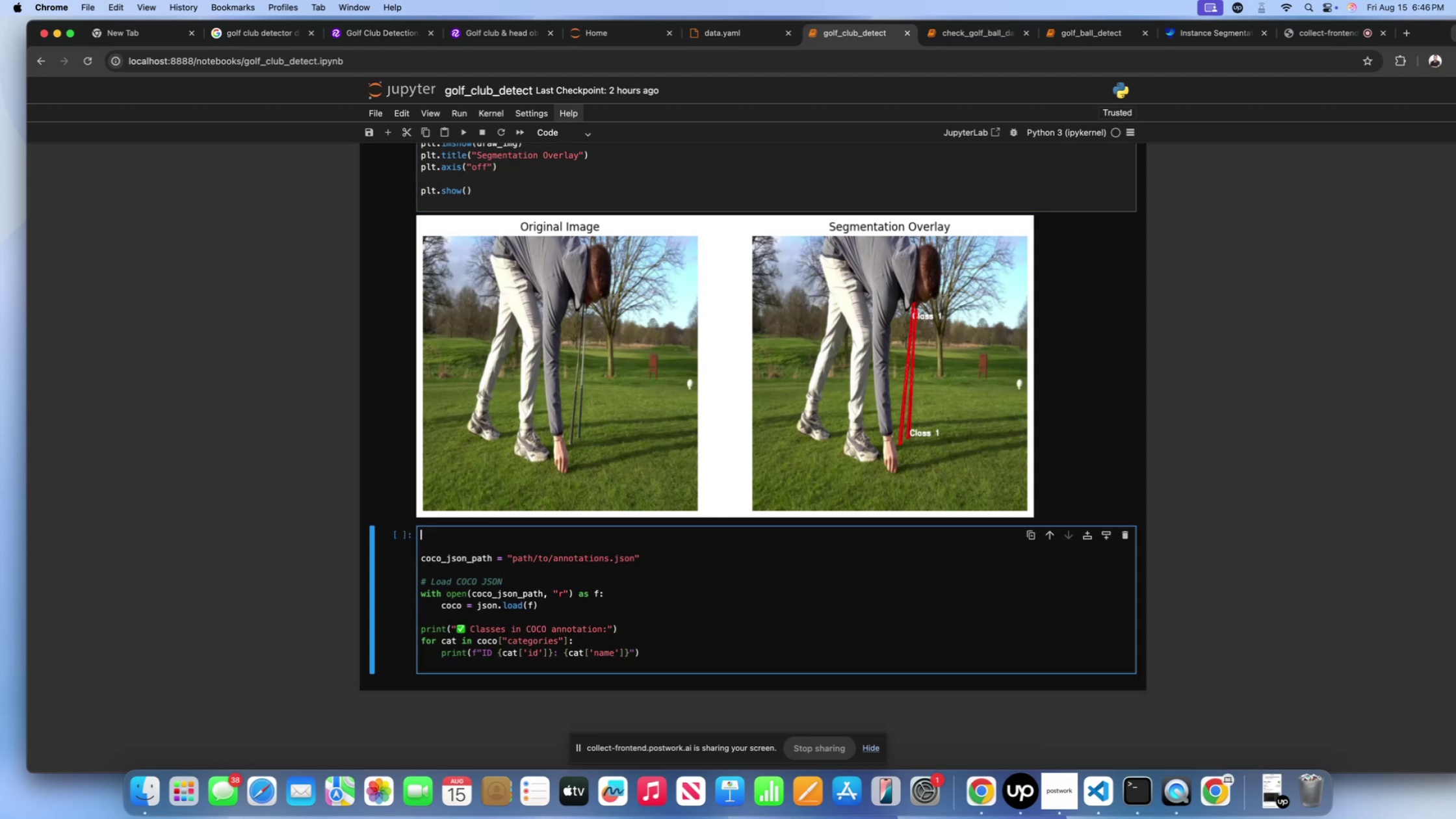 
key(ArrowDown)
 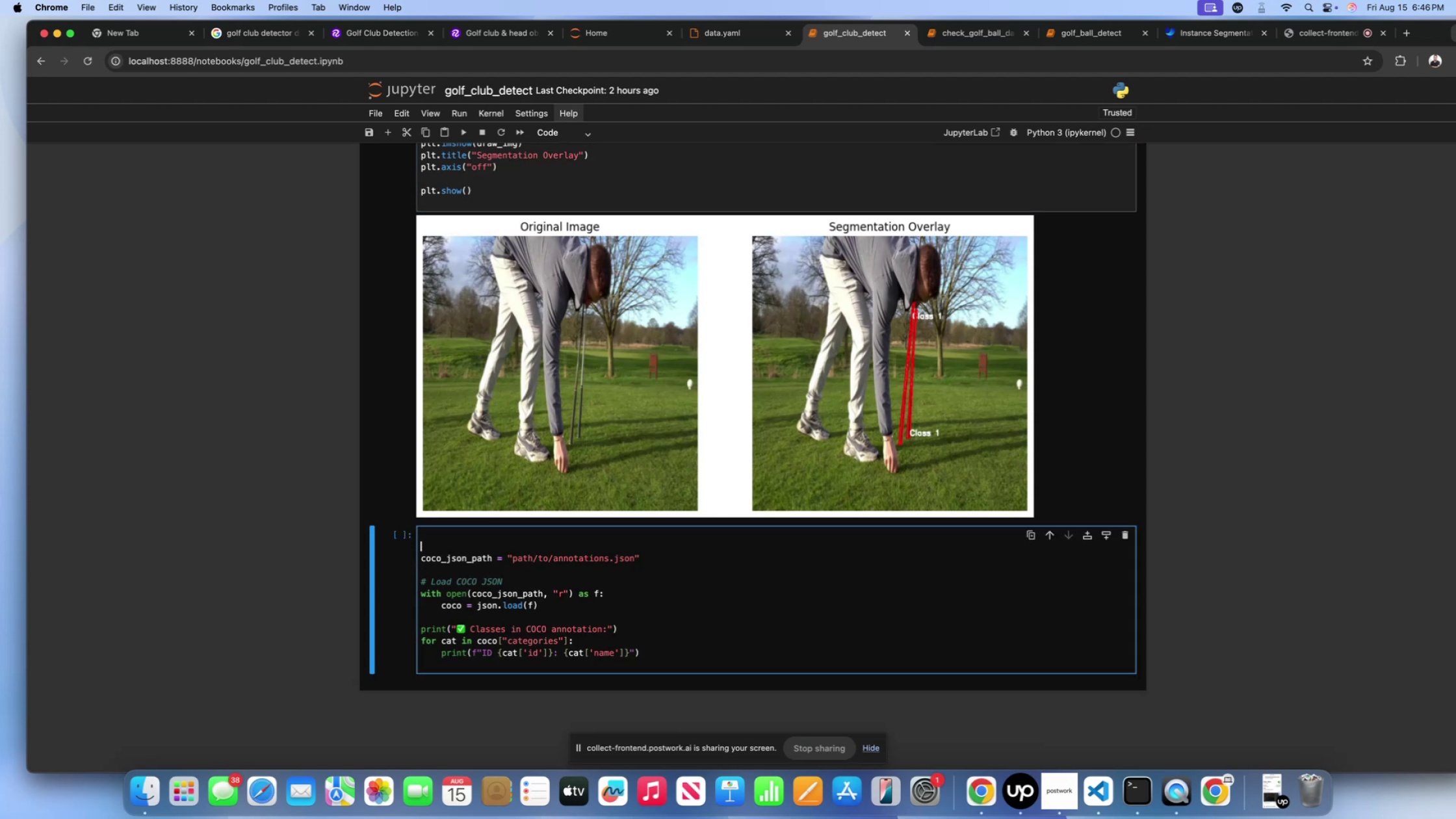 
key(ArrowDown)
 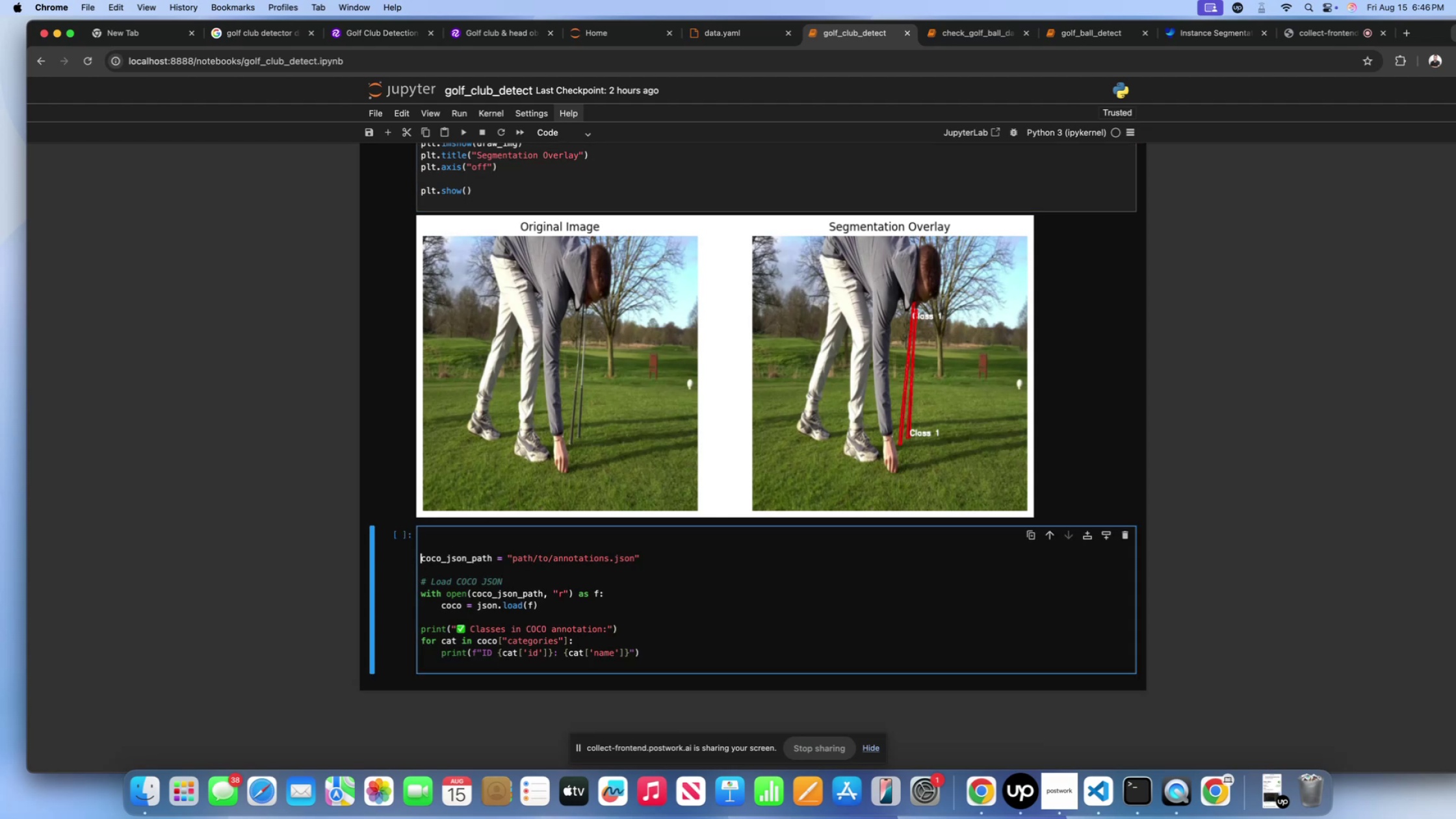 
key(Backspace)
 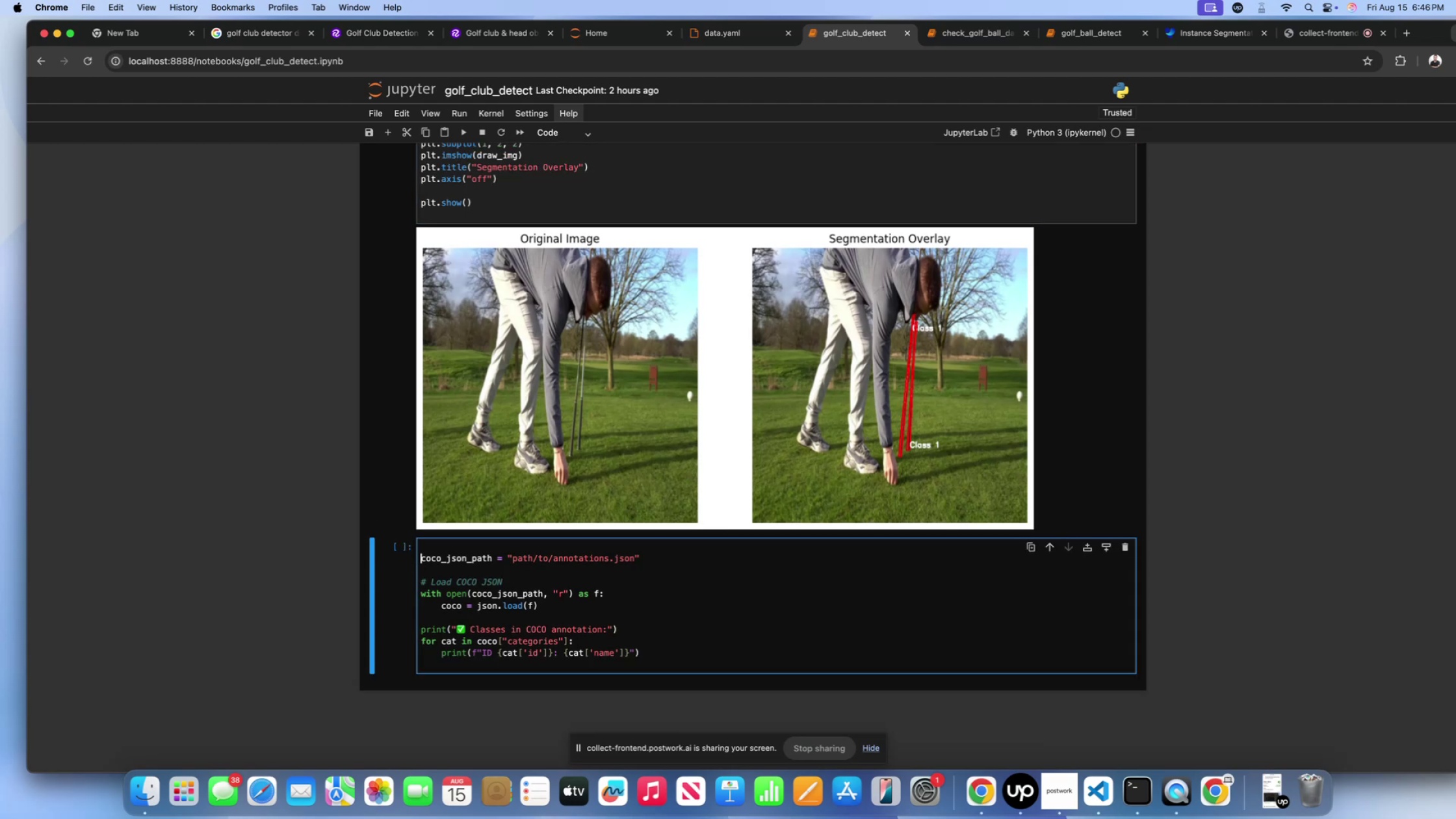 
key(Backspace)
 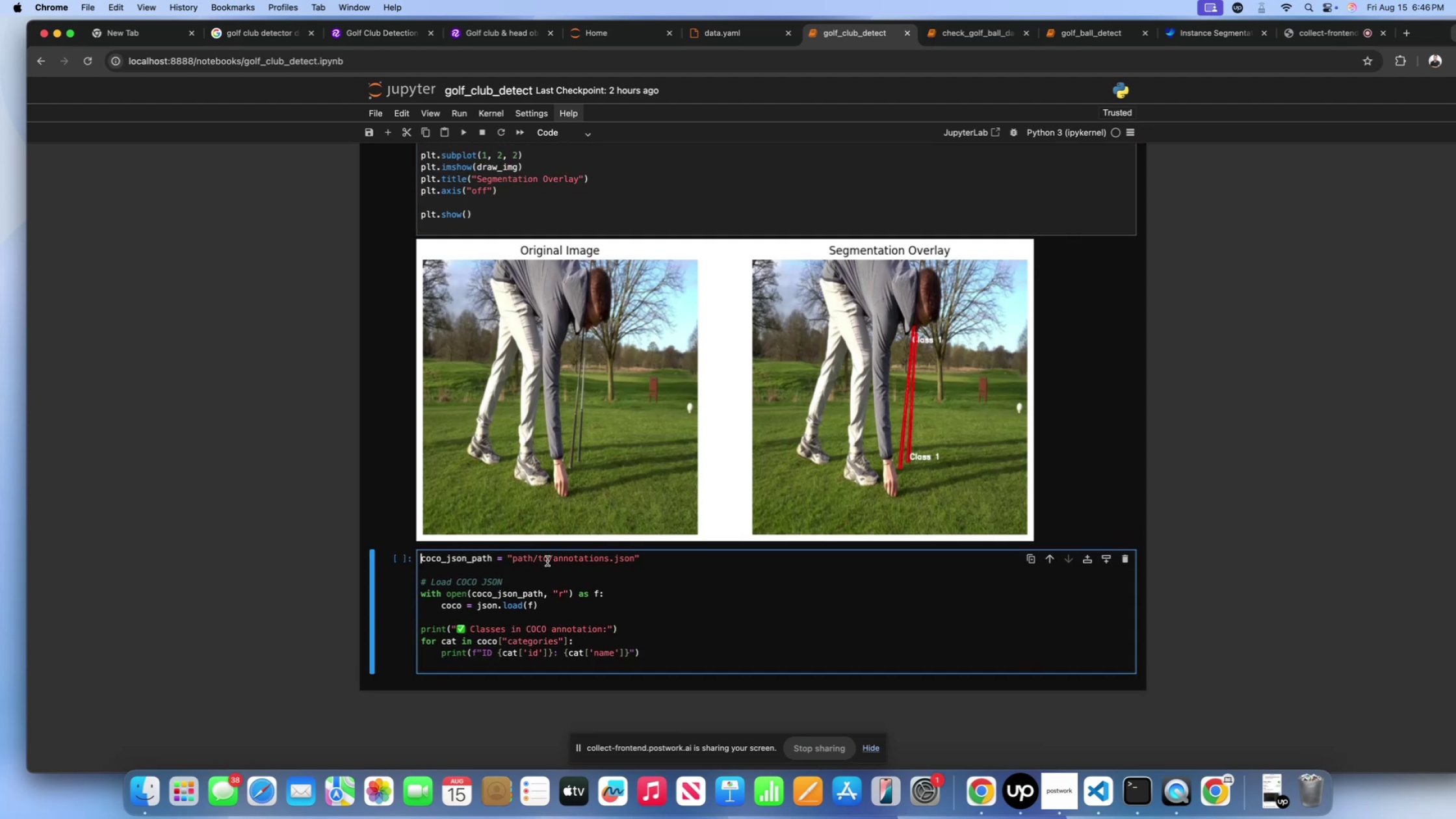 
scroll: coordinate [718, 302], scroll_direction: up, amount: 273.0
 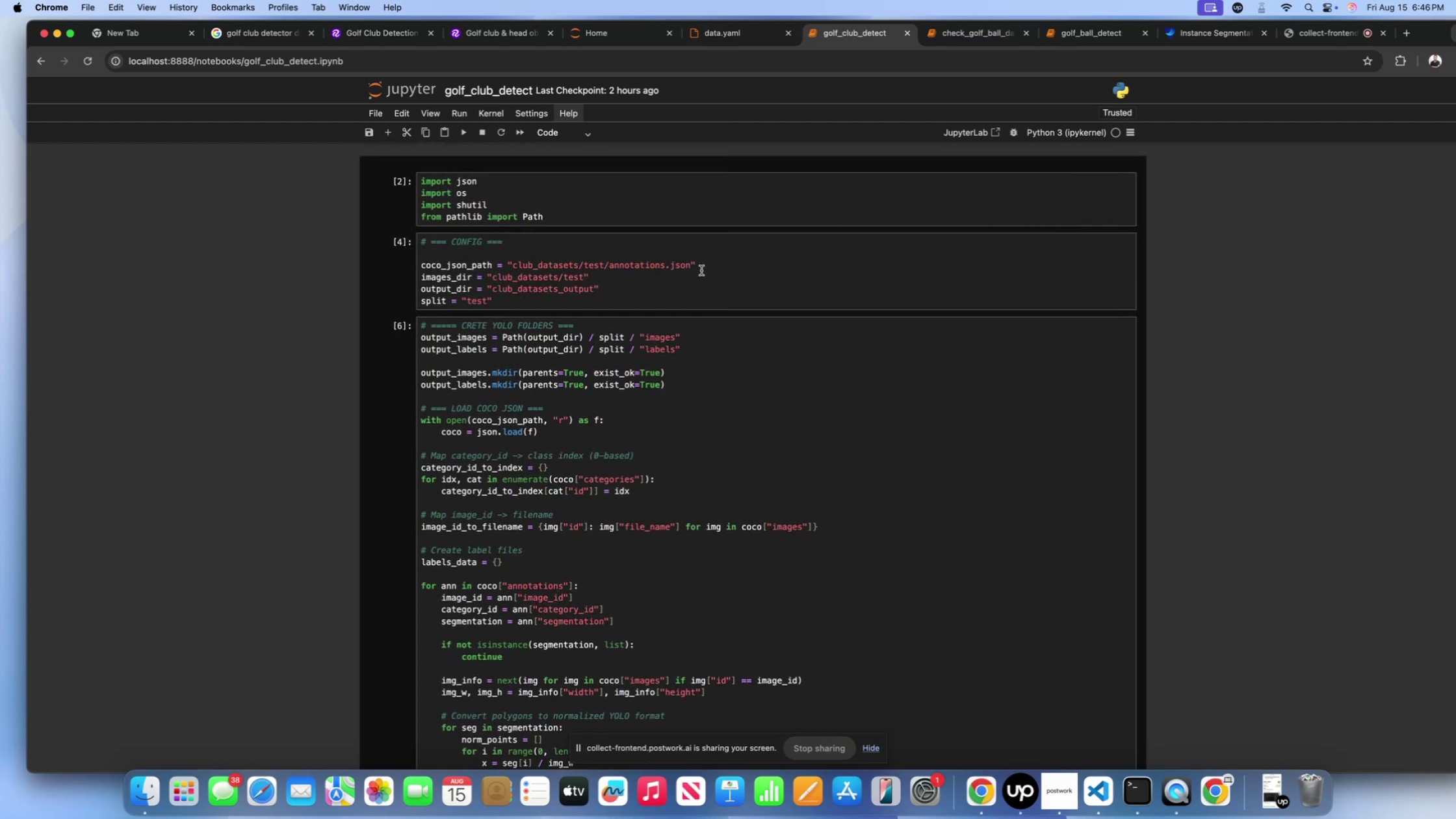 
left_click_drag(start_coordinate=[695, 268], to_coordinate=[509, 270])
 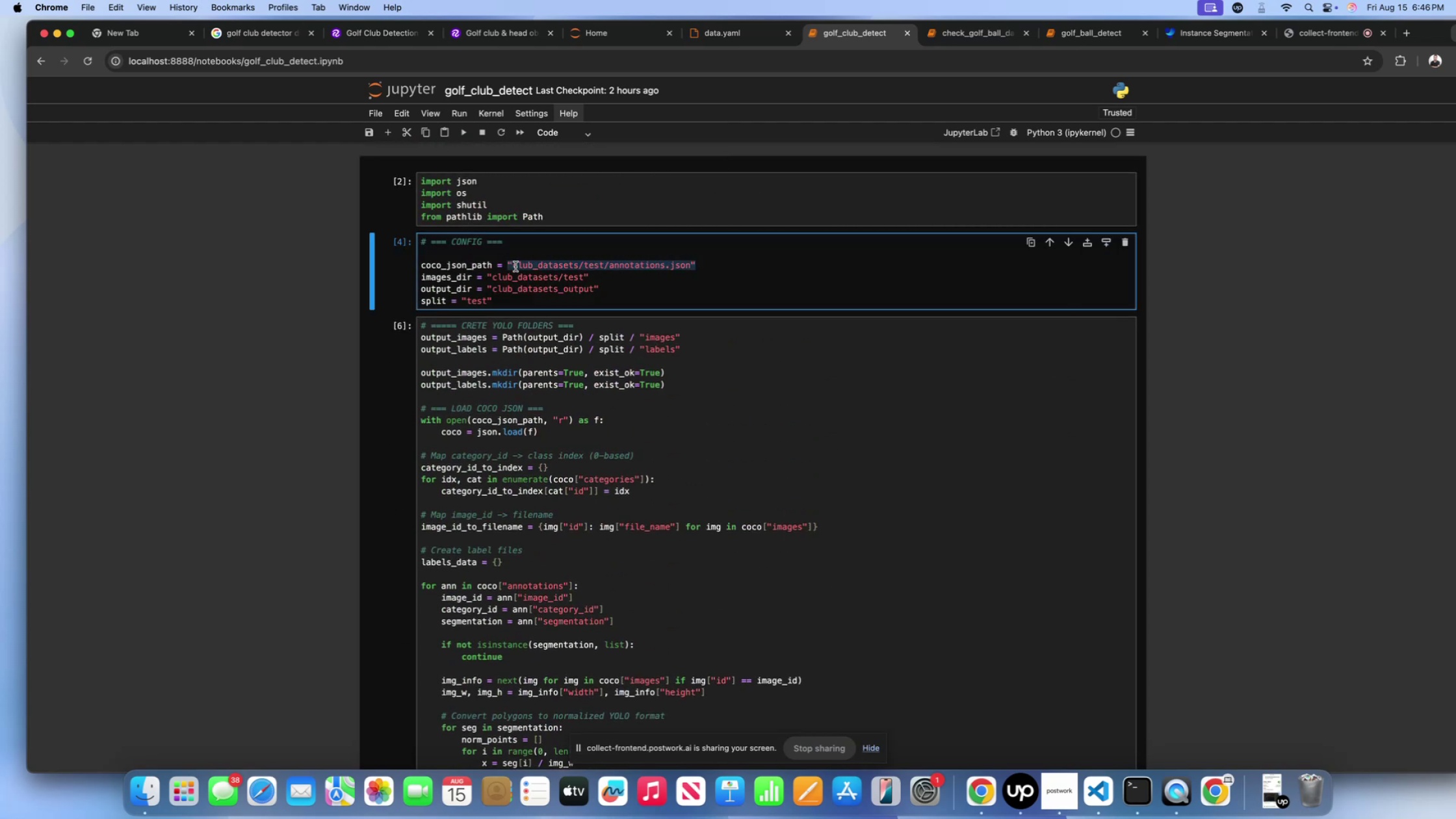 
key(Meta+C)
 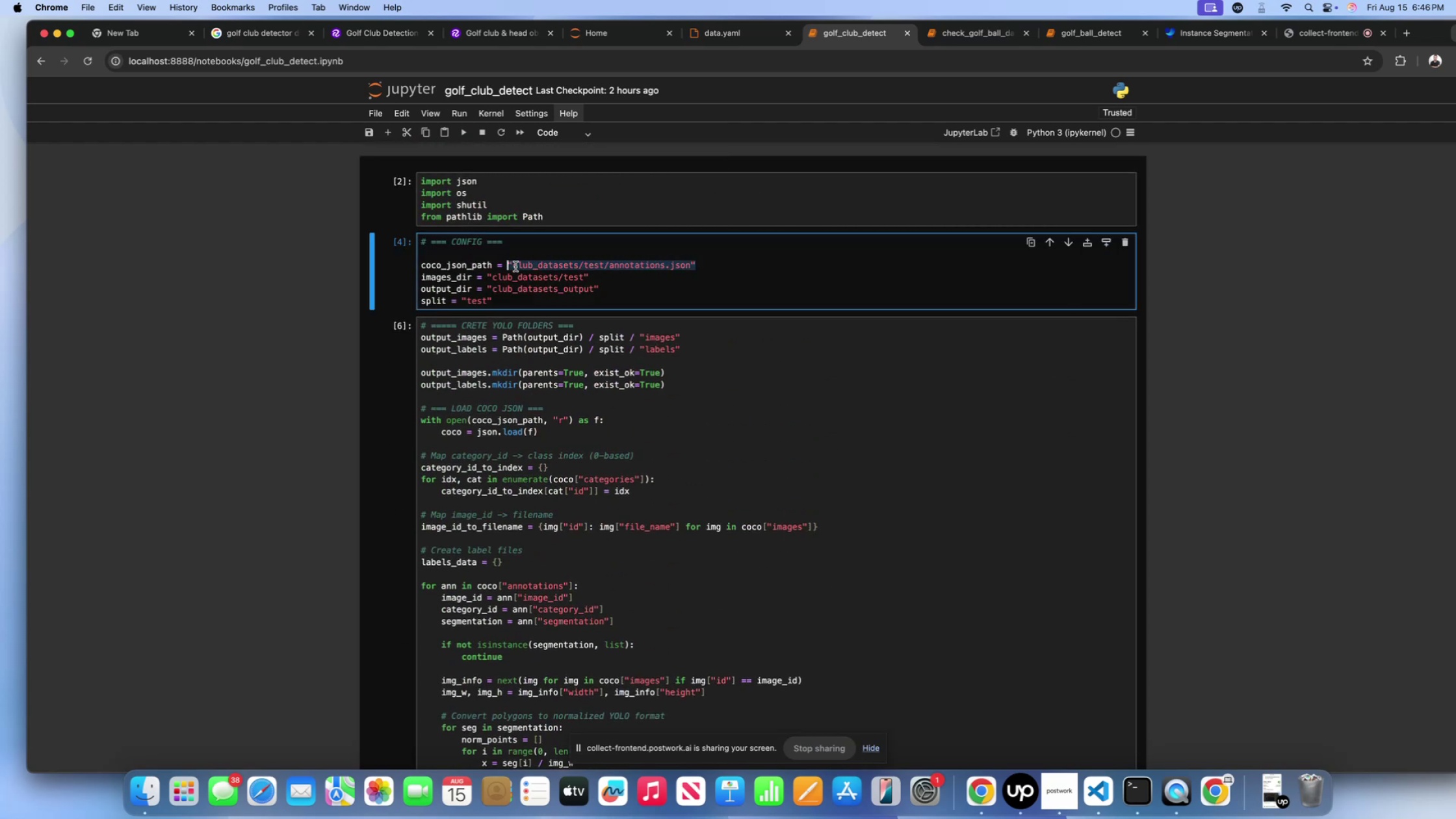 
scroll: coordinate [515, 266], scroll_direction: down, amount: 550.0
 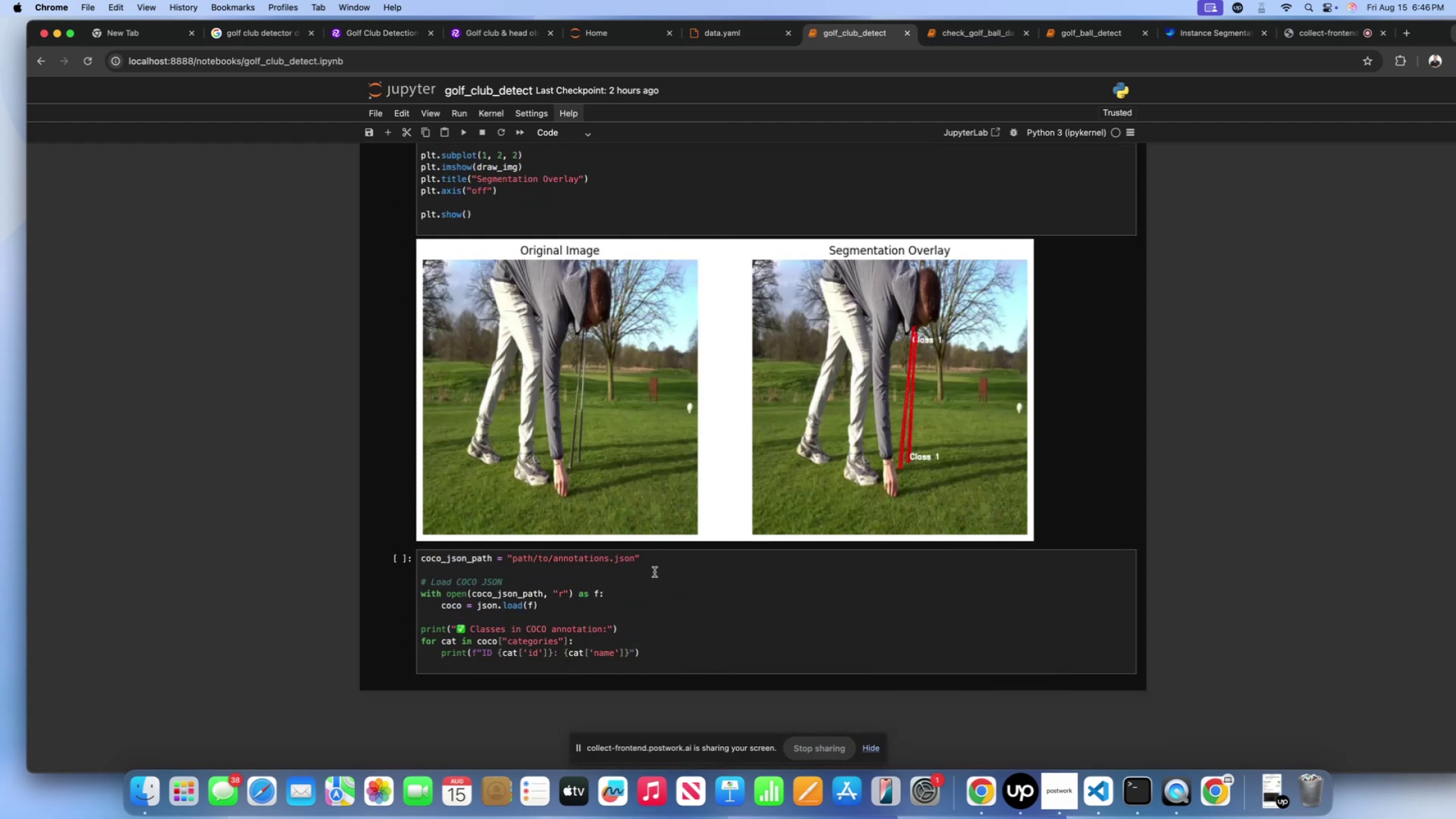 
left_click_drag(start_coordinate=[648, 556], to_coordinate=[506, 564])
 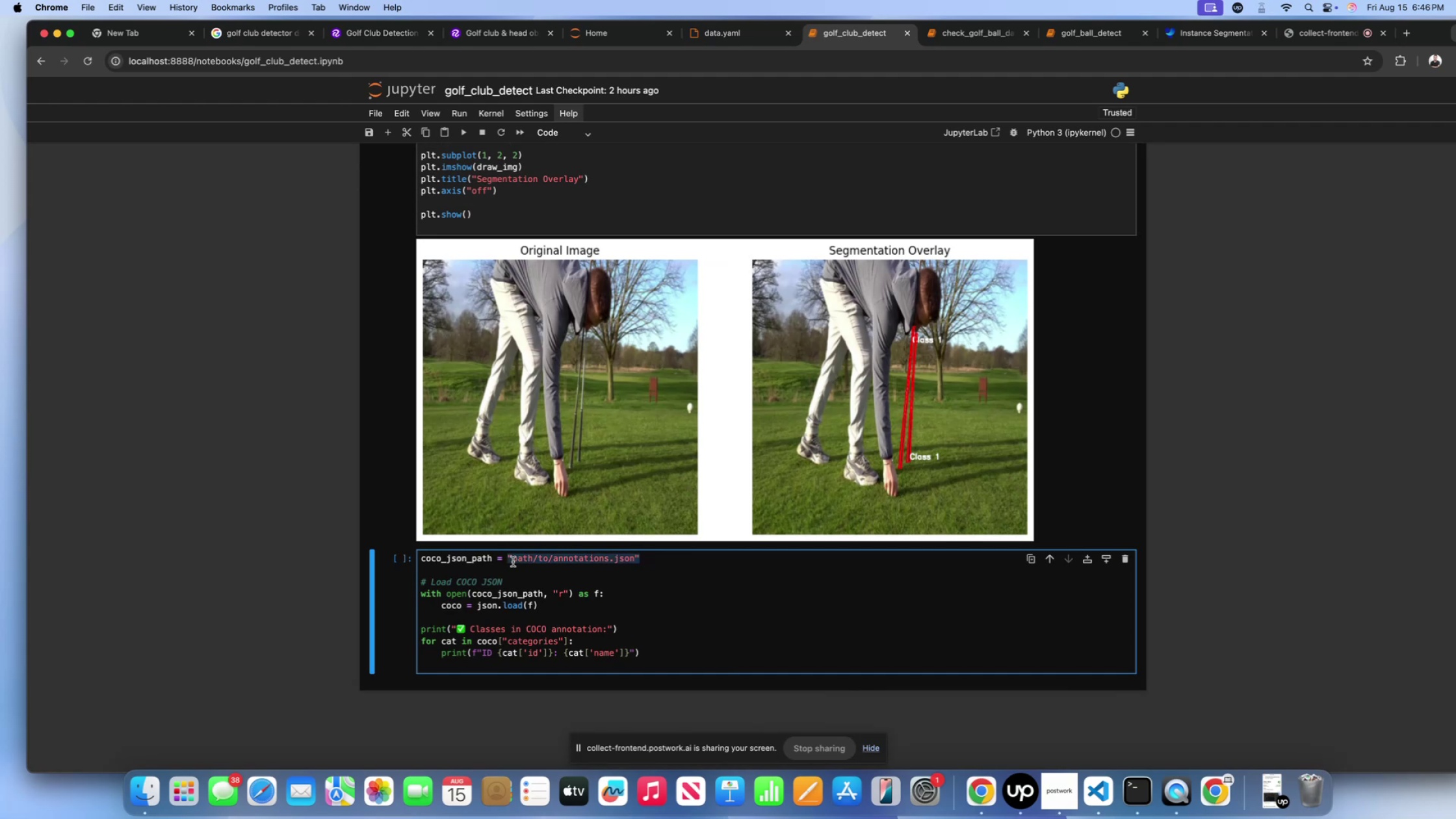 
hold_key(key=CommandLeft, duration=0.33)
 